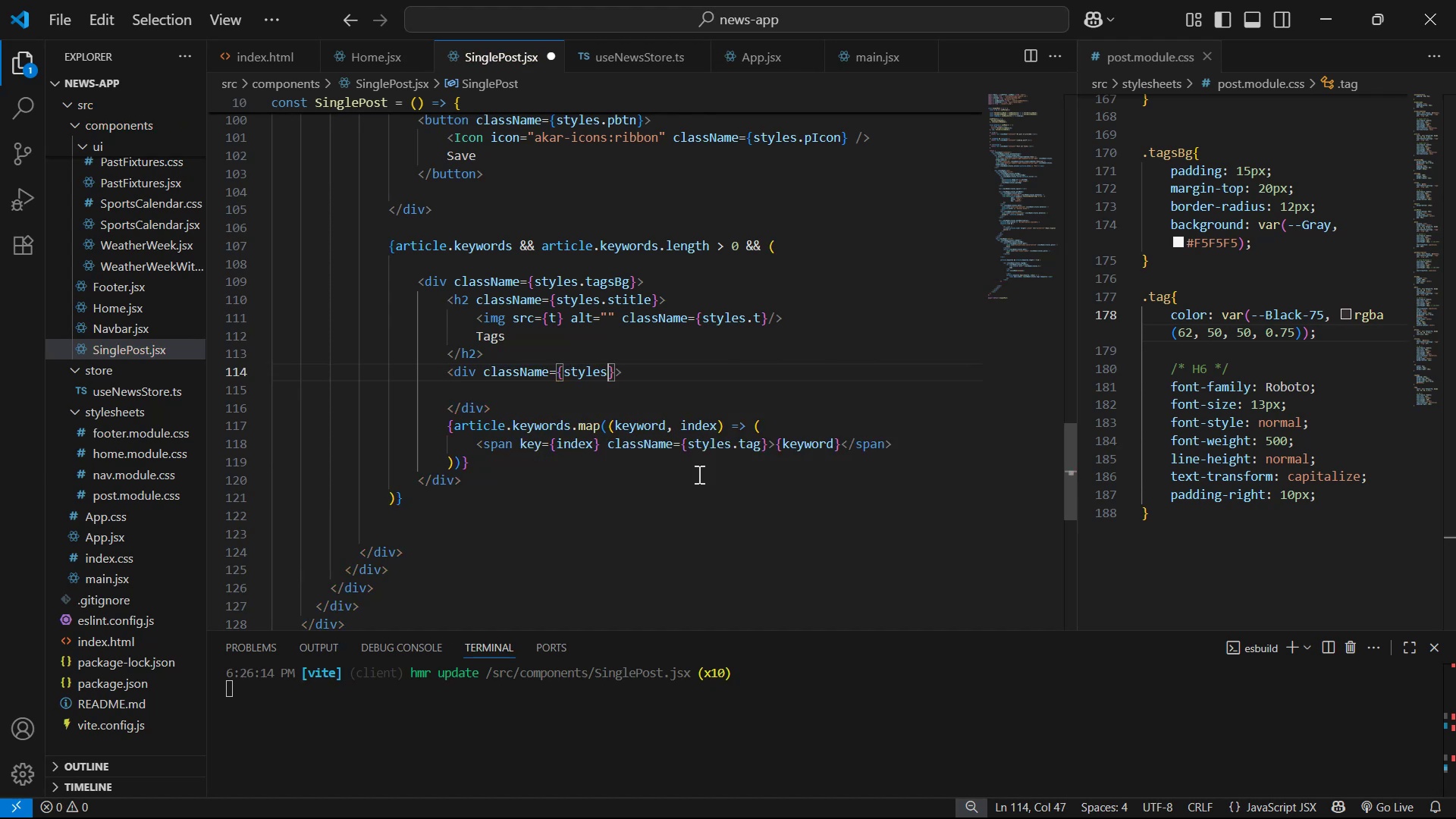 
type(.tagBg )
key(Backspace)
 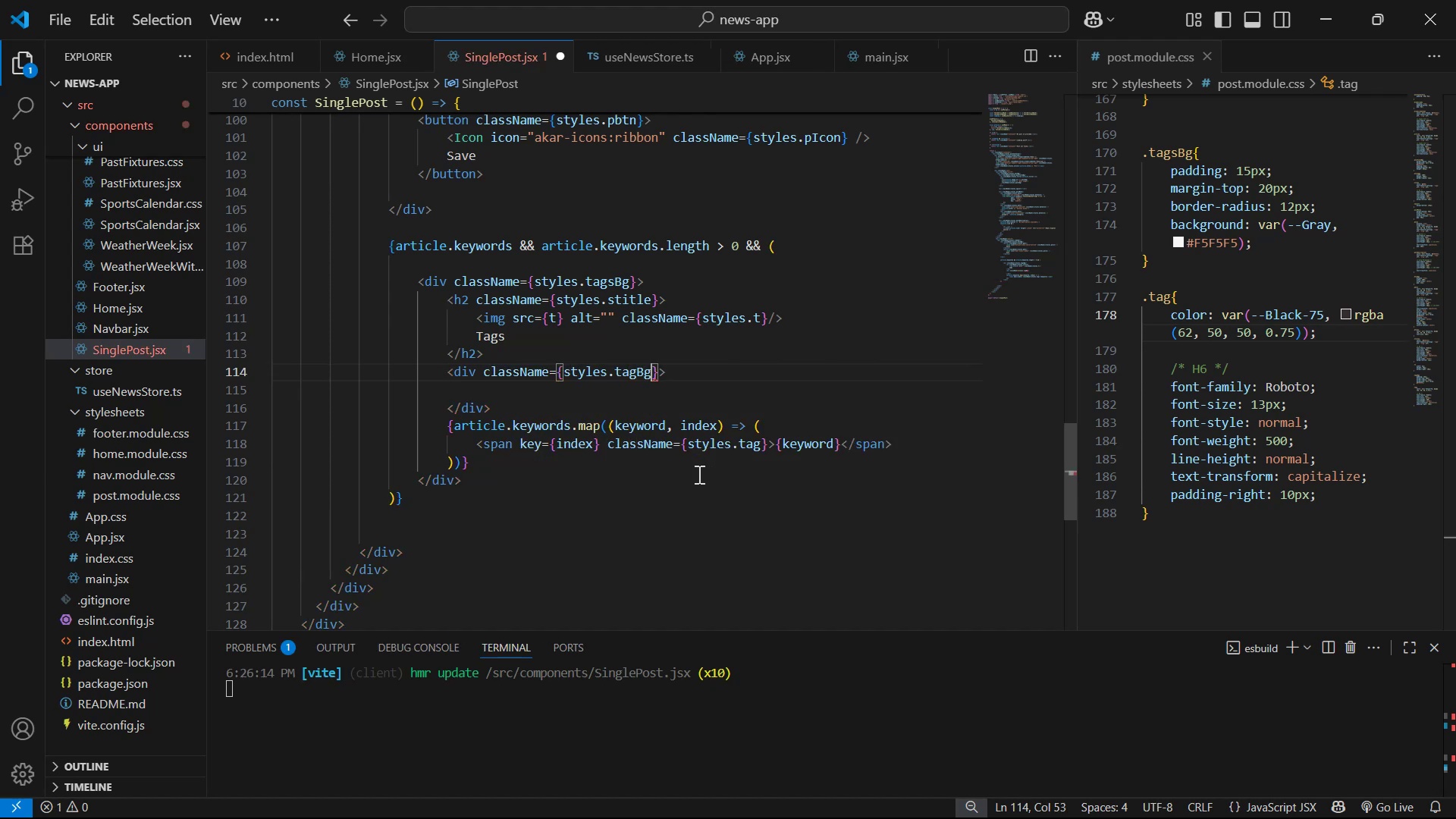 
key(Control+S)
 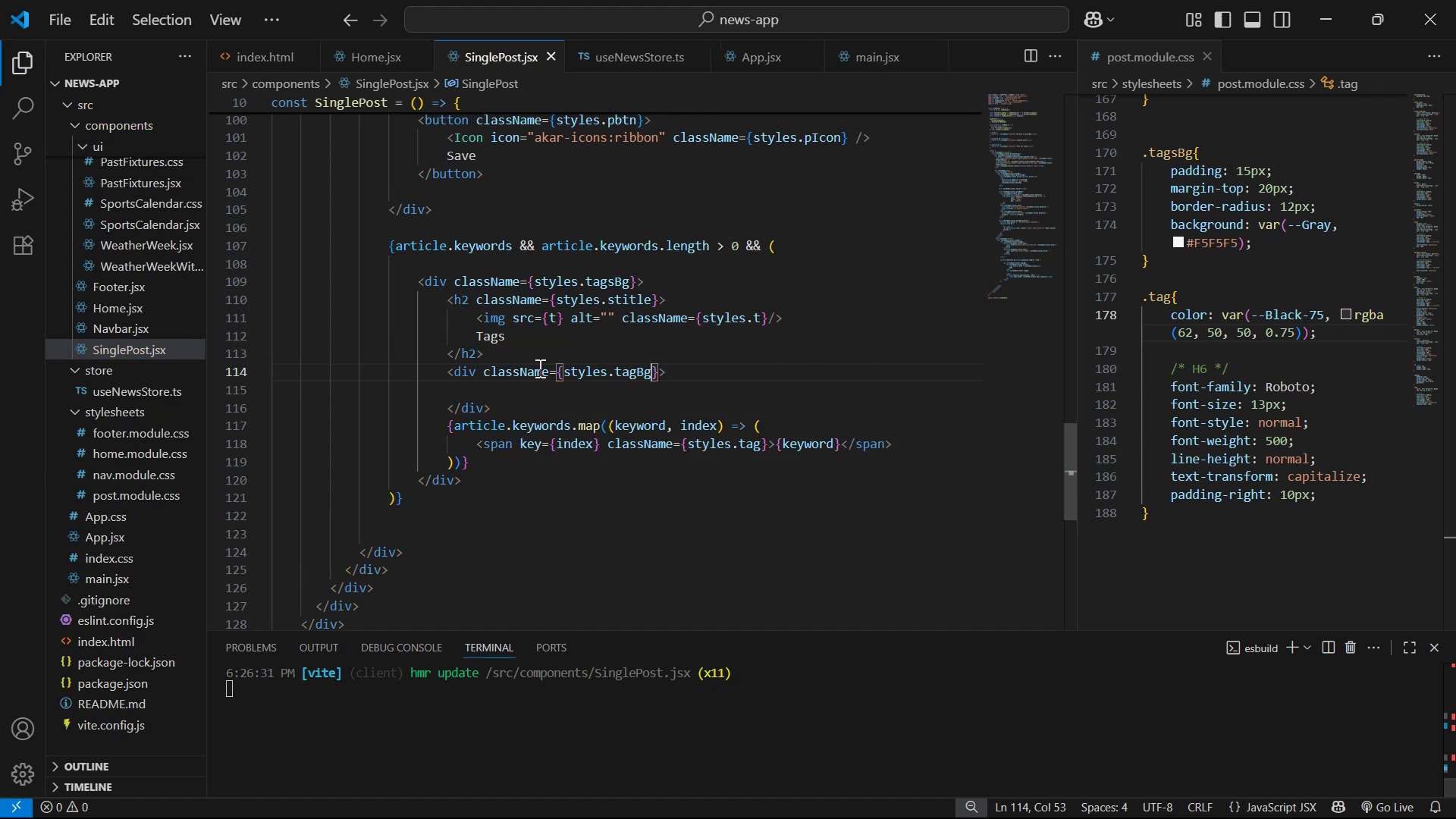 
left_click_drag(start_coordinate=[526, 475], to_coordinate=[419, 426])
 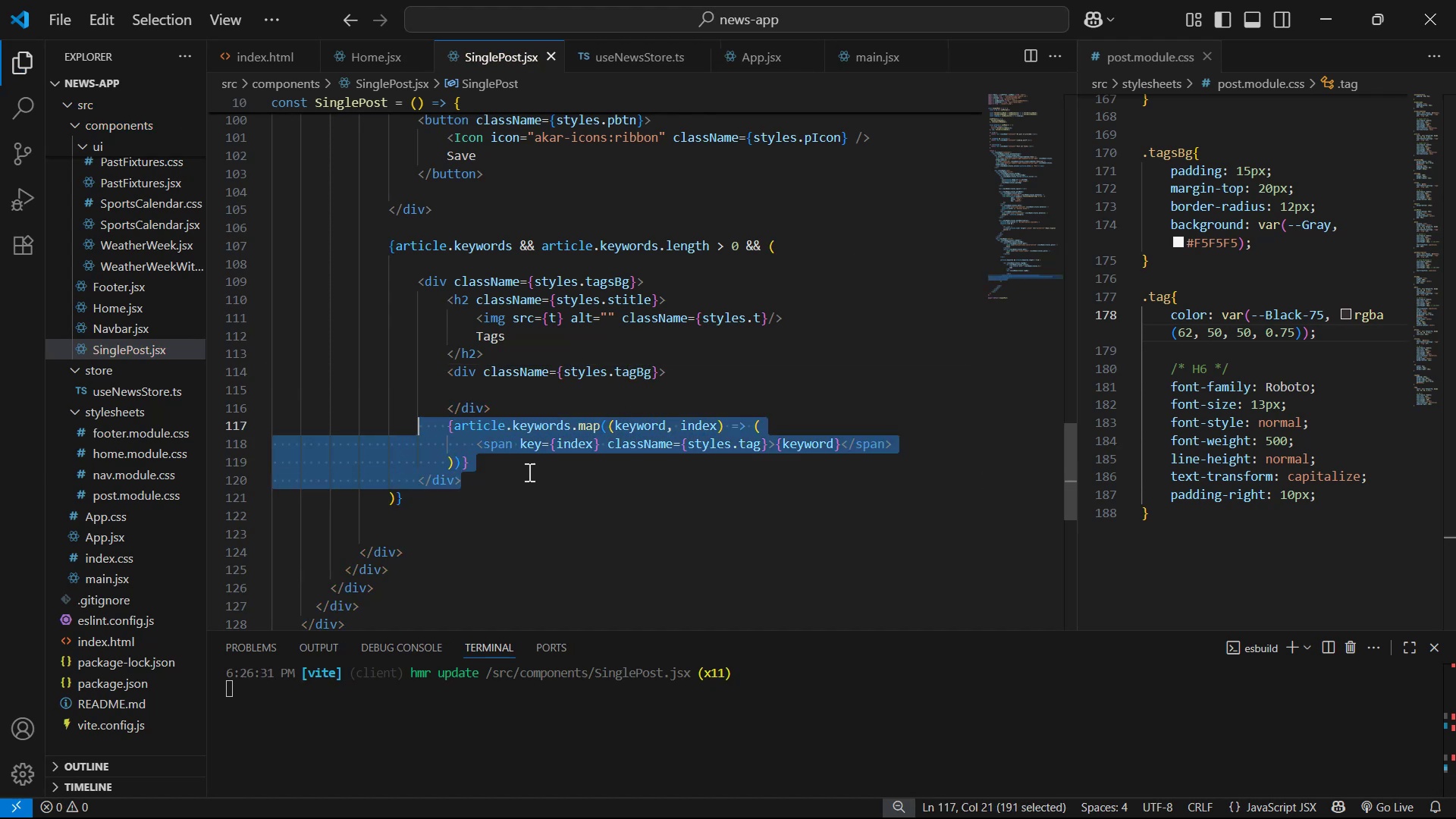 
left_click([529, 472])
 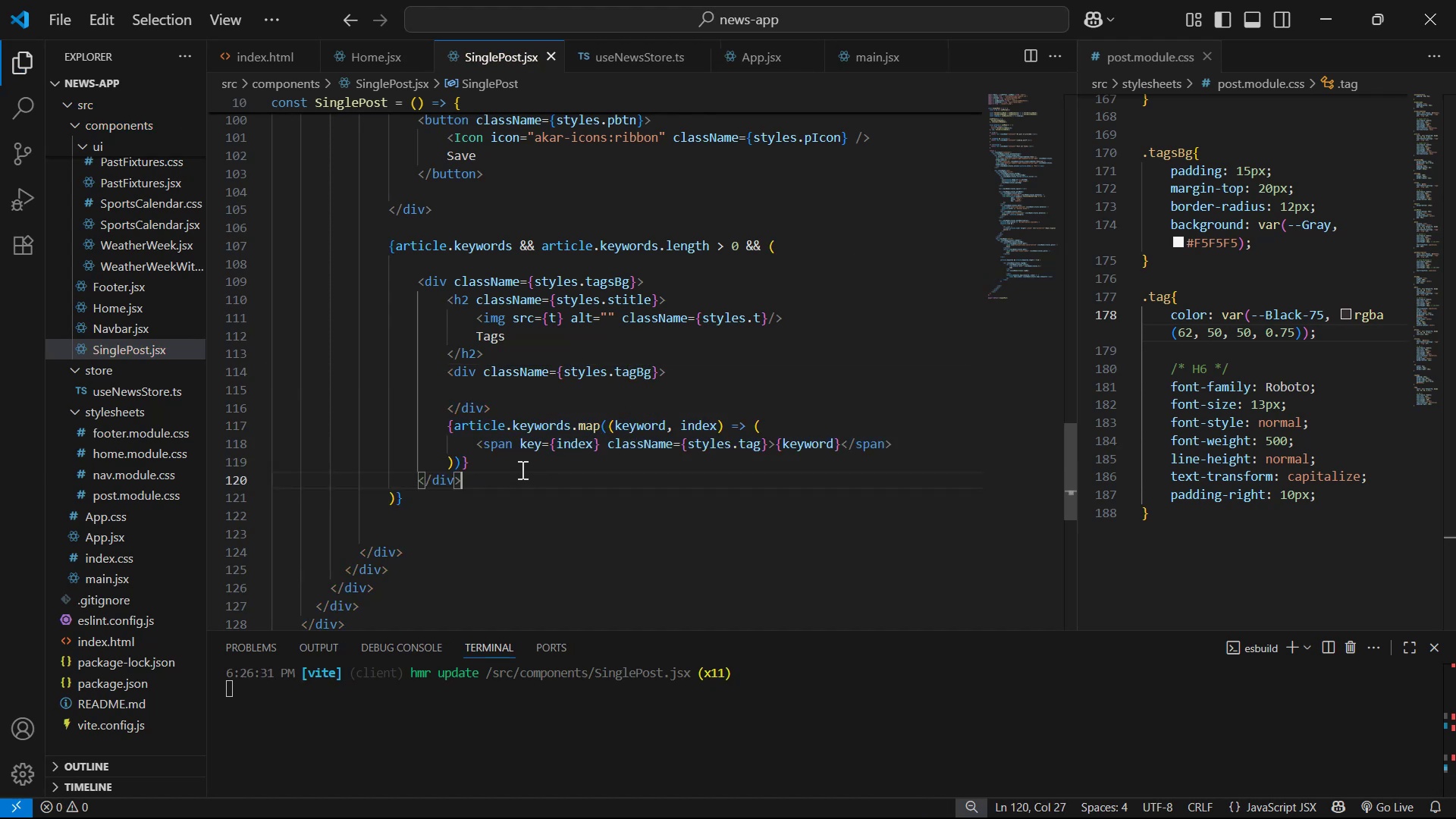 
left_click_drag(start_coordinate=[504, 463], to_coordinate=[435, 430])
 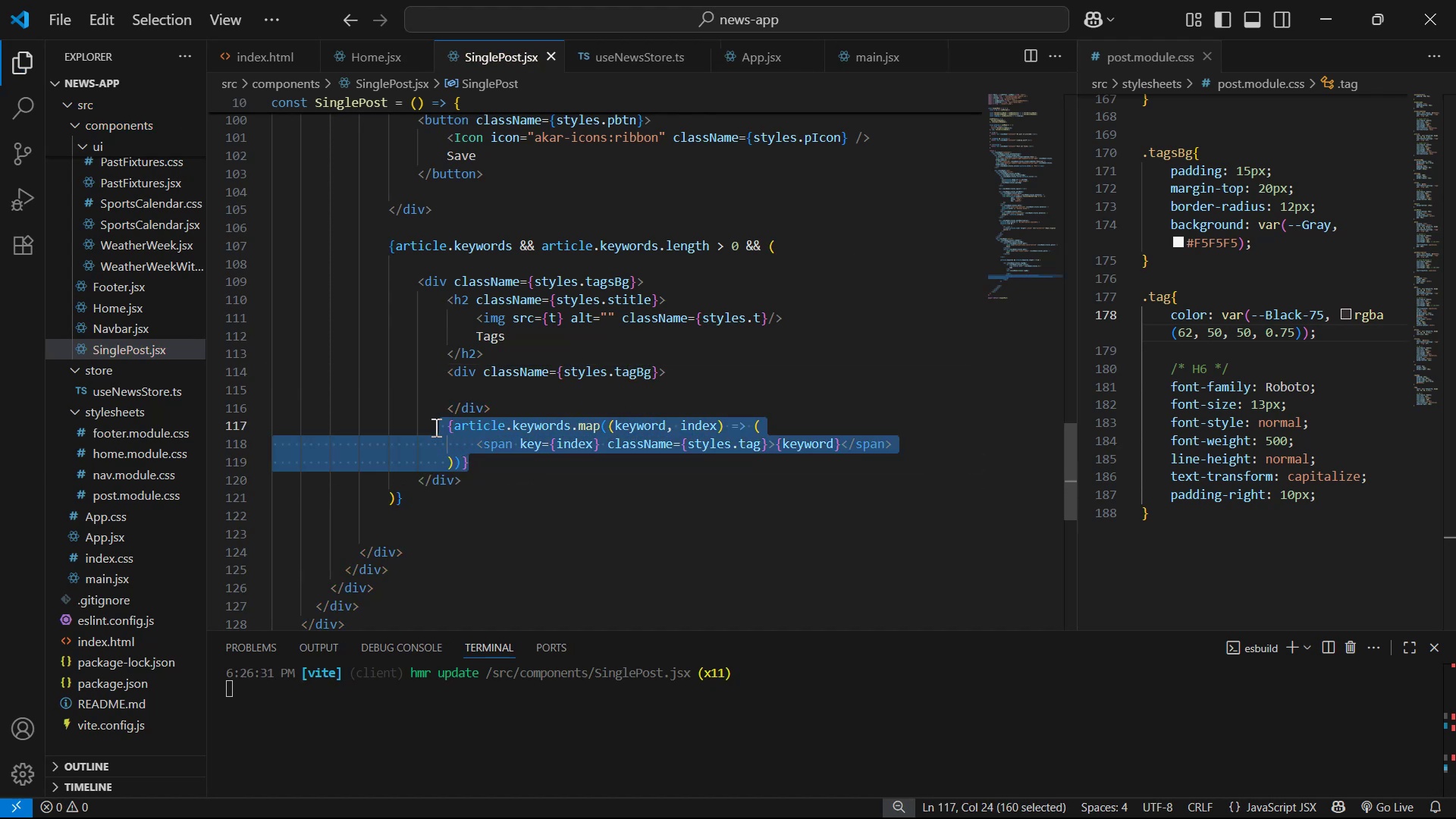 
key(Alt+ArrowUp)
 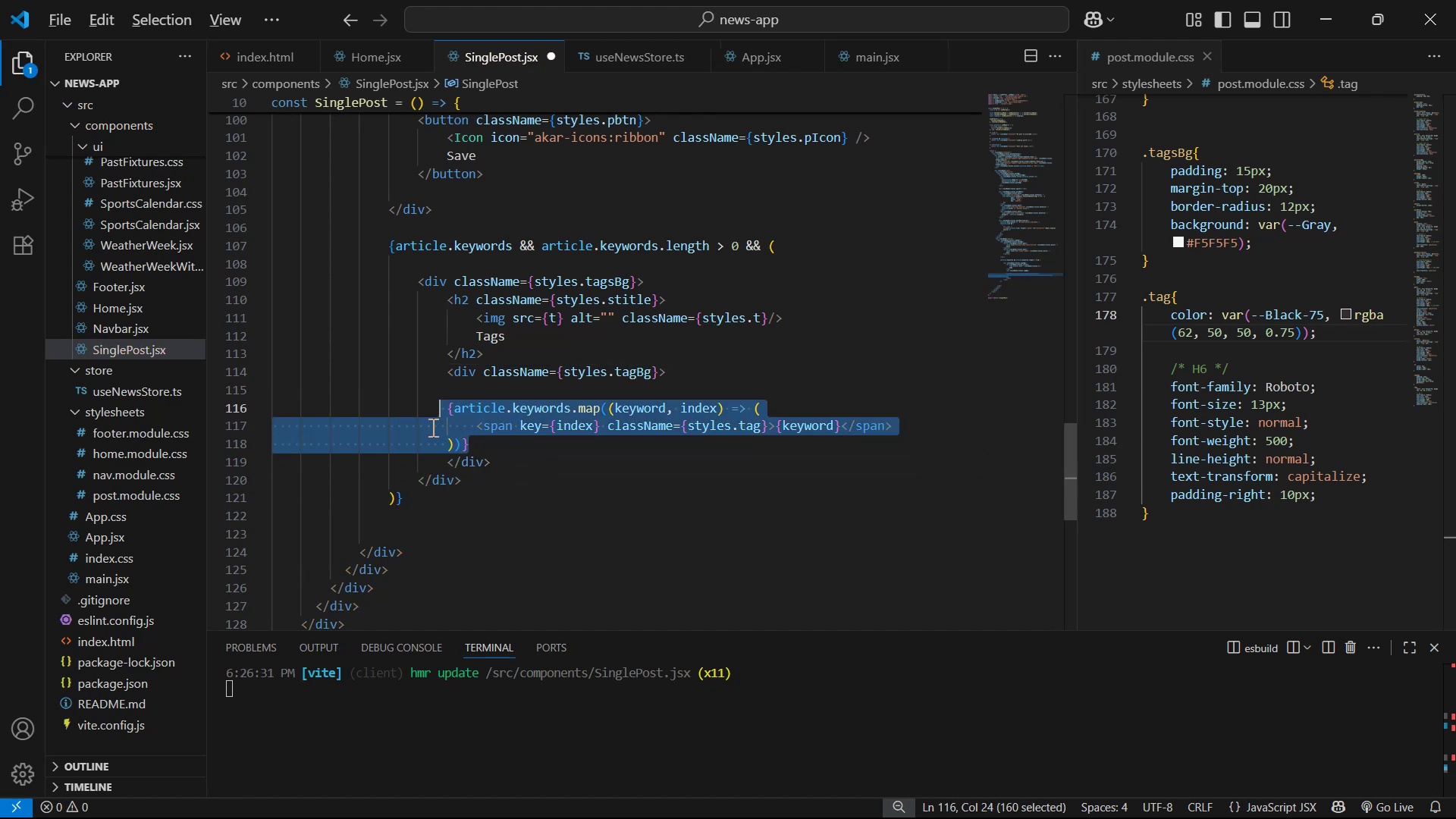 
key(Alt+ArrowUp)
 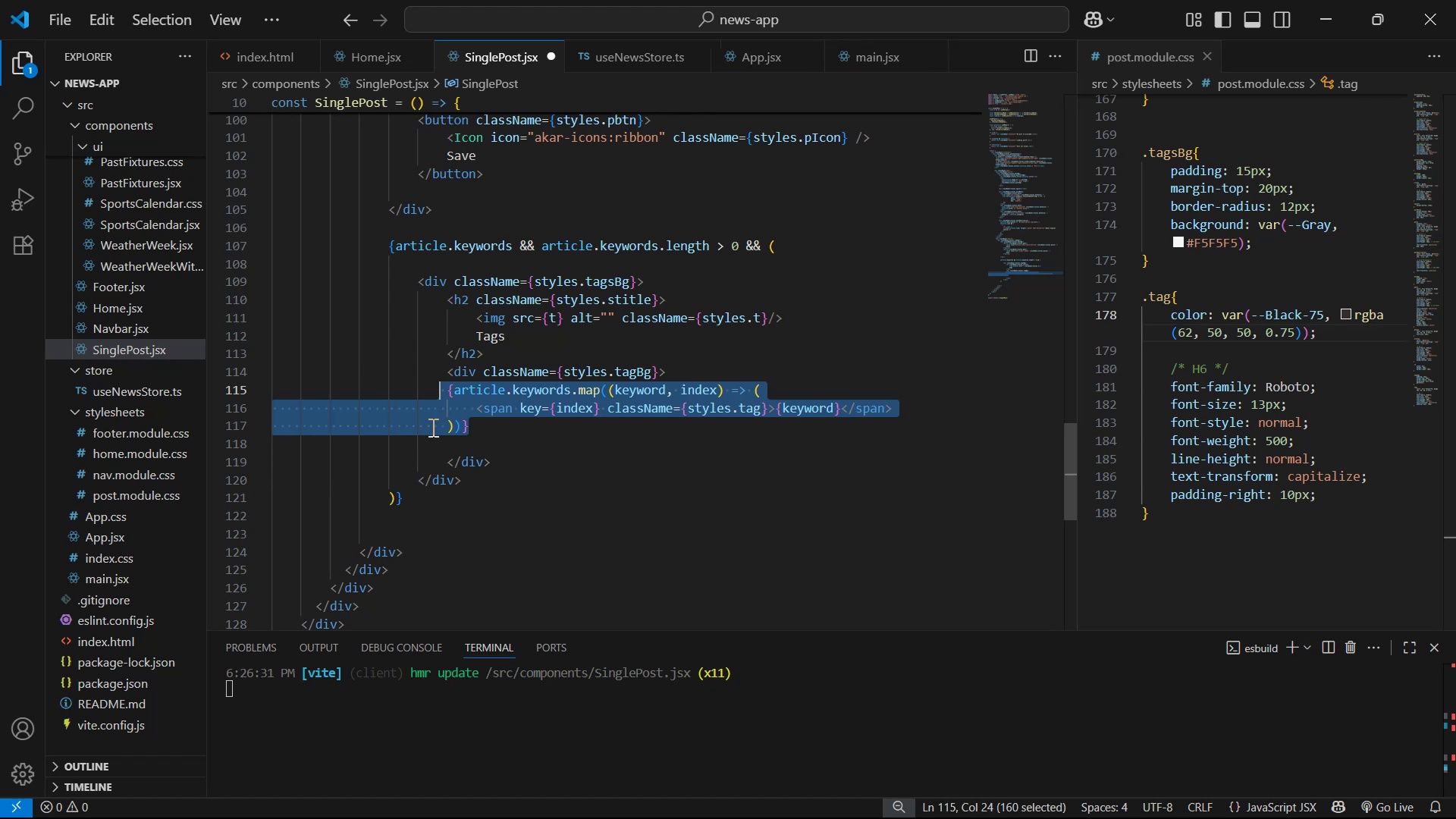 
key(Tab)
 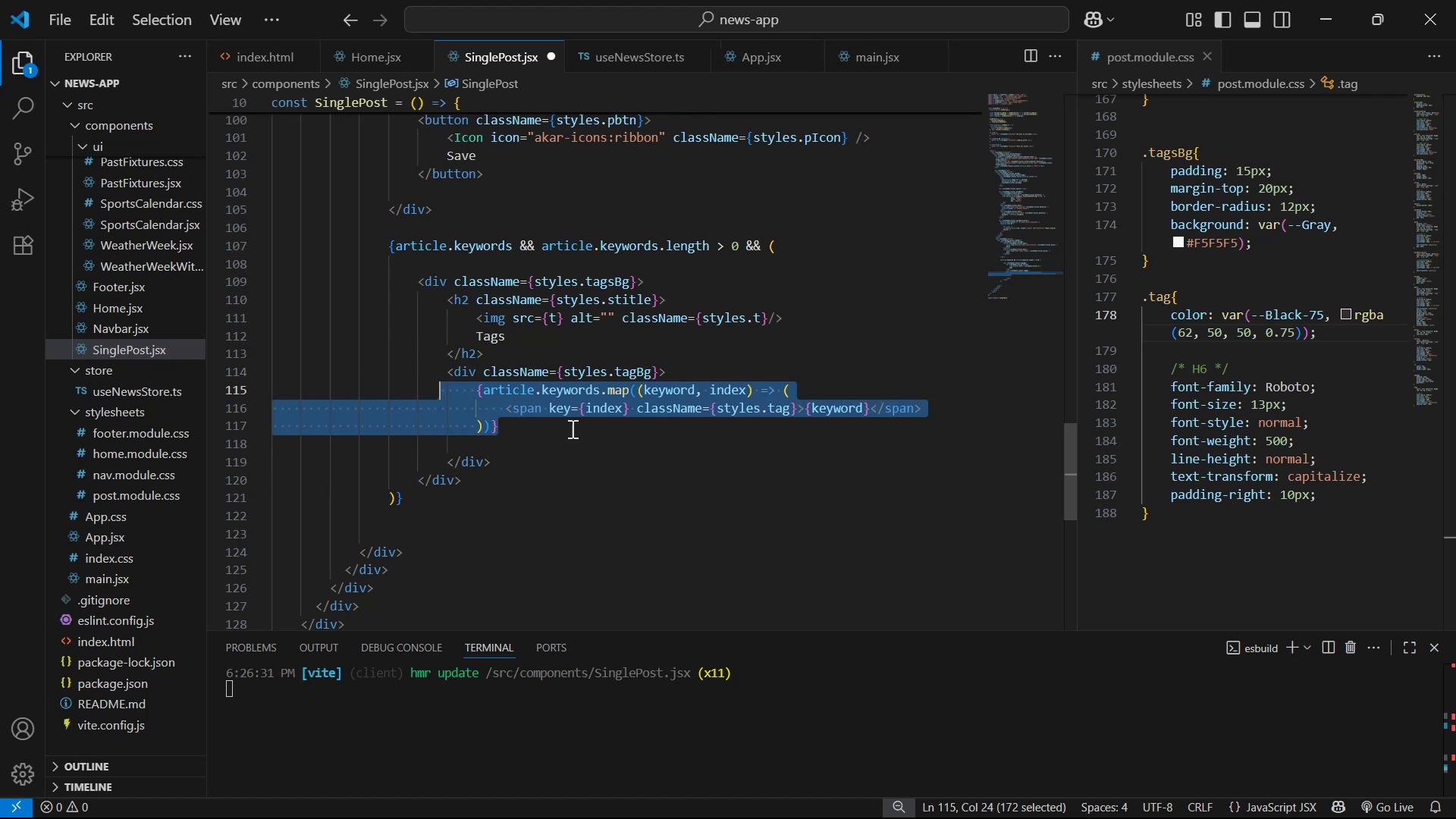 
left_click([537, 413])
 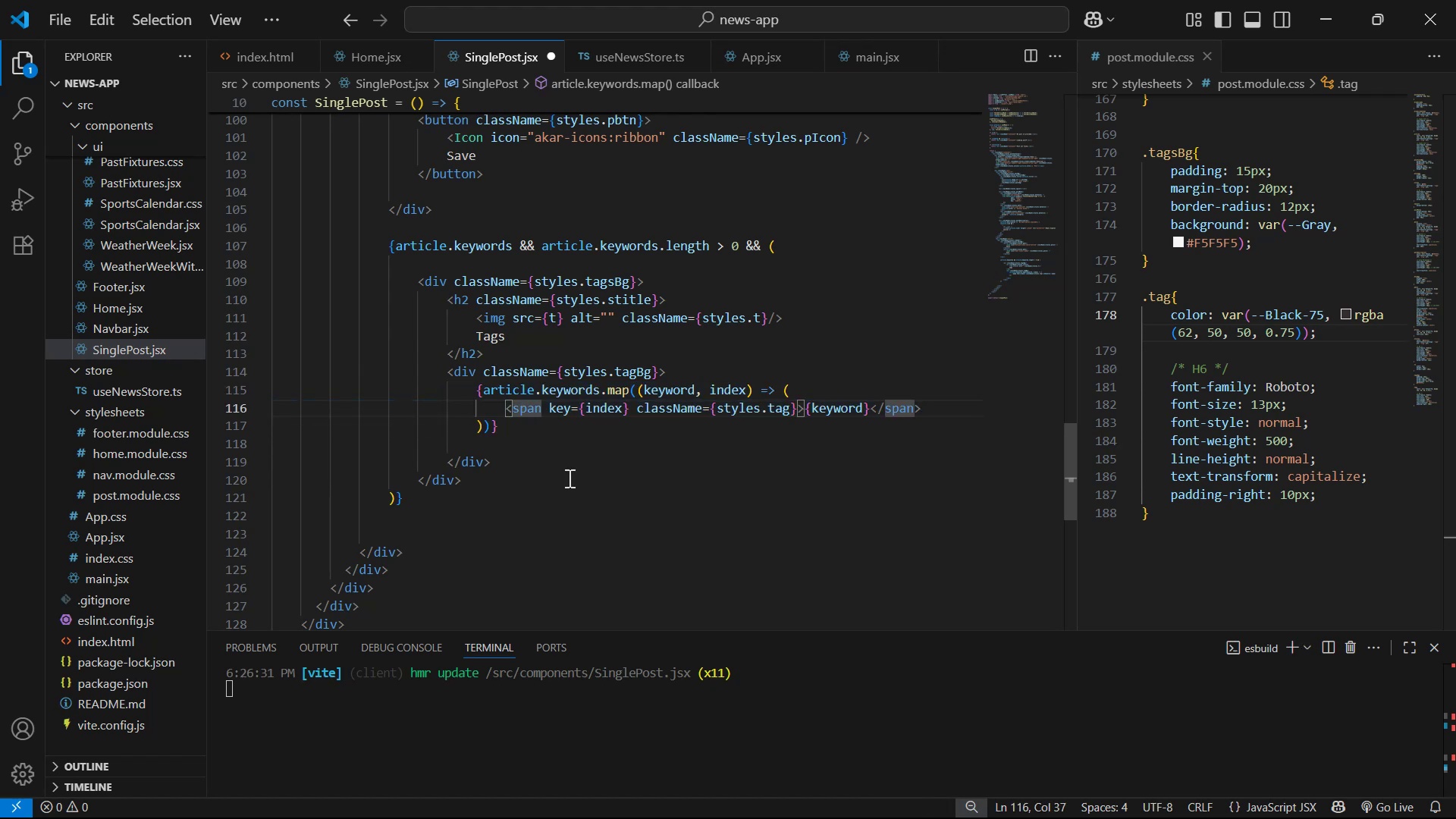 
key(ArrowRight)
 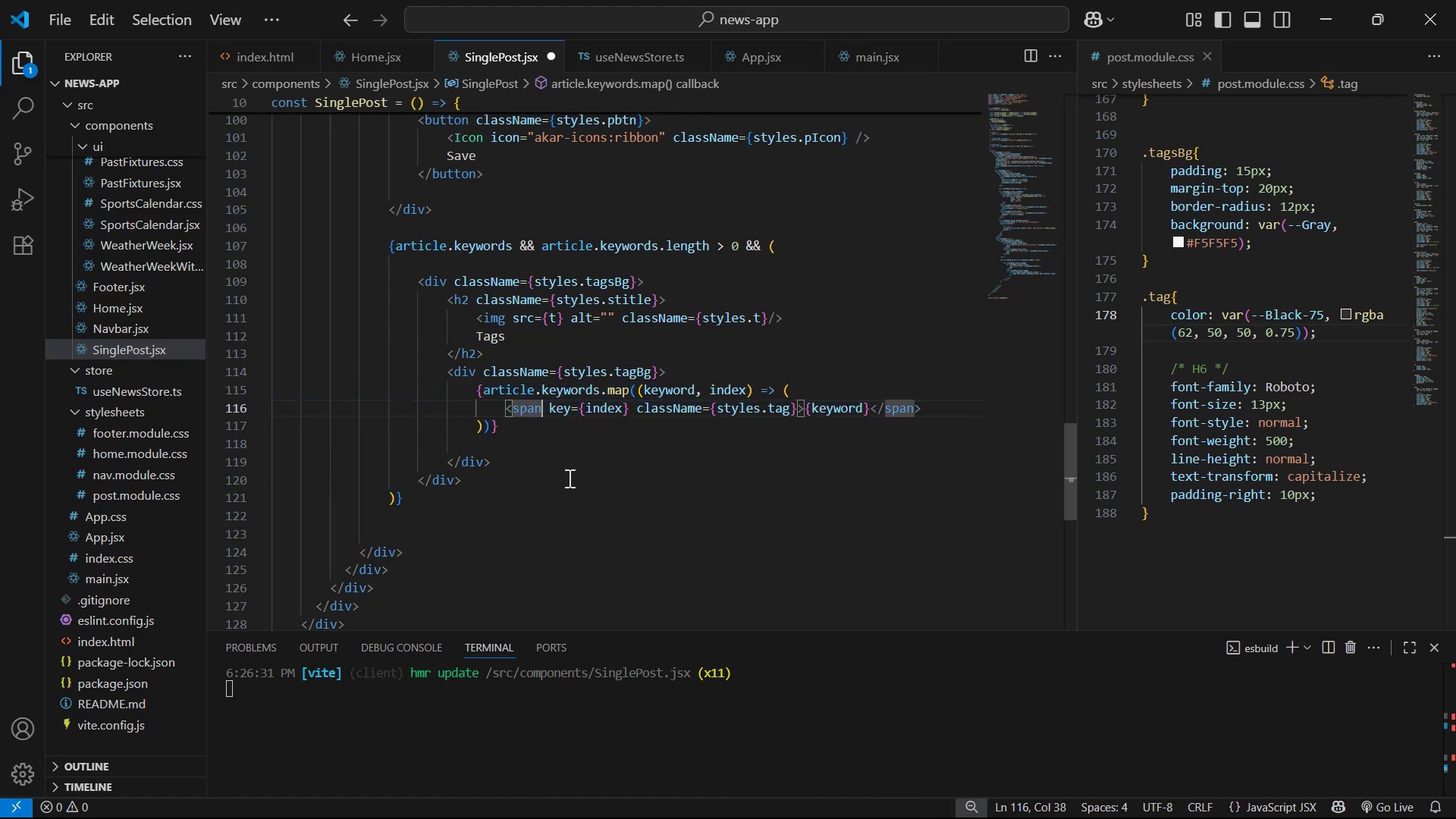 
key(Backspace)
key(Backspace)
key(Backspace)
key(Backspace)
type(div)
 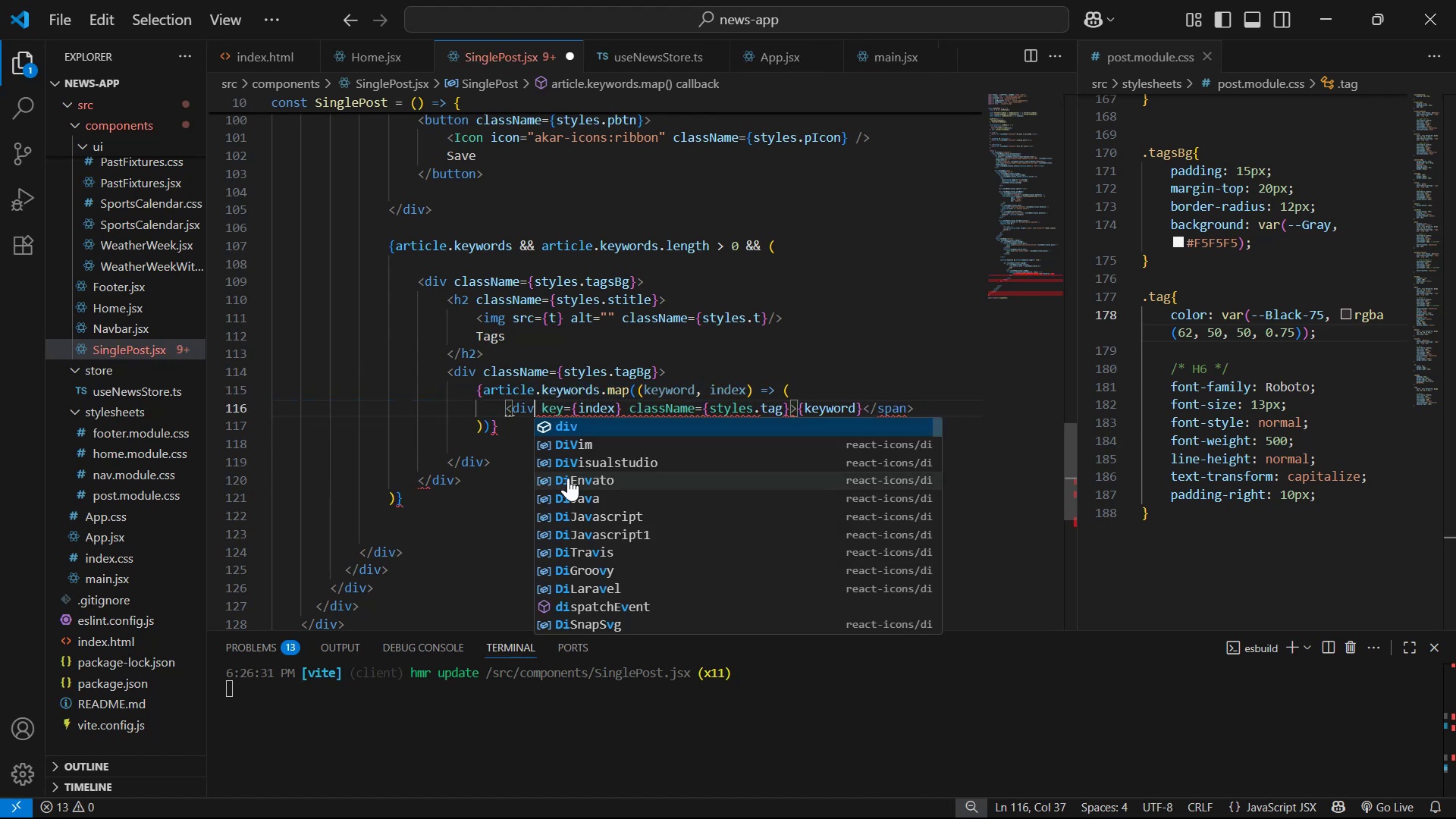 
hold_key(key=ArrowRight, duration=1.5)
 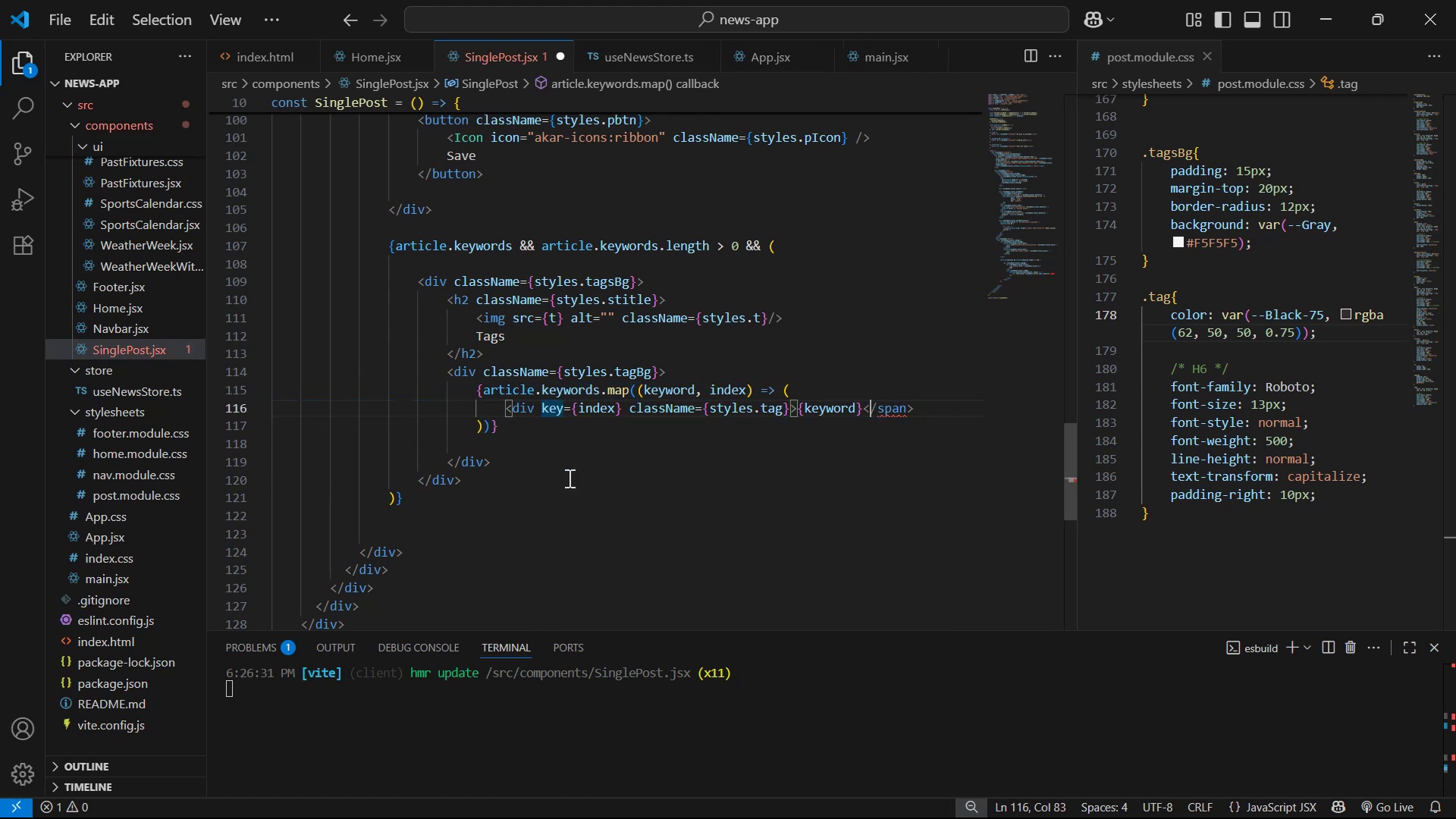 
hold_key(key=ArrowRight, duration=0.6)
 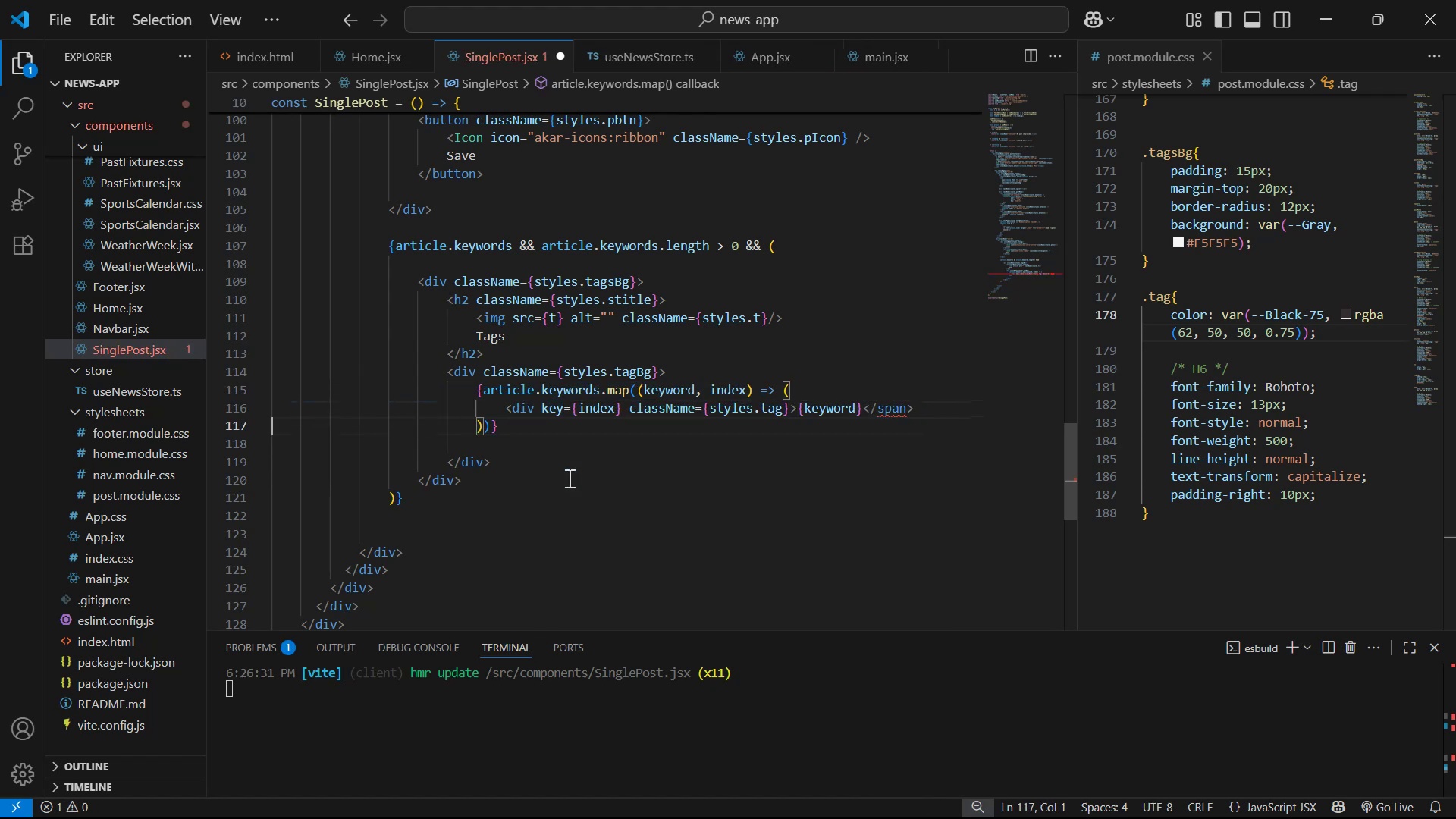 
key(ArrowLeft)
 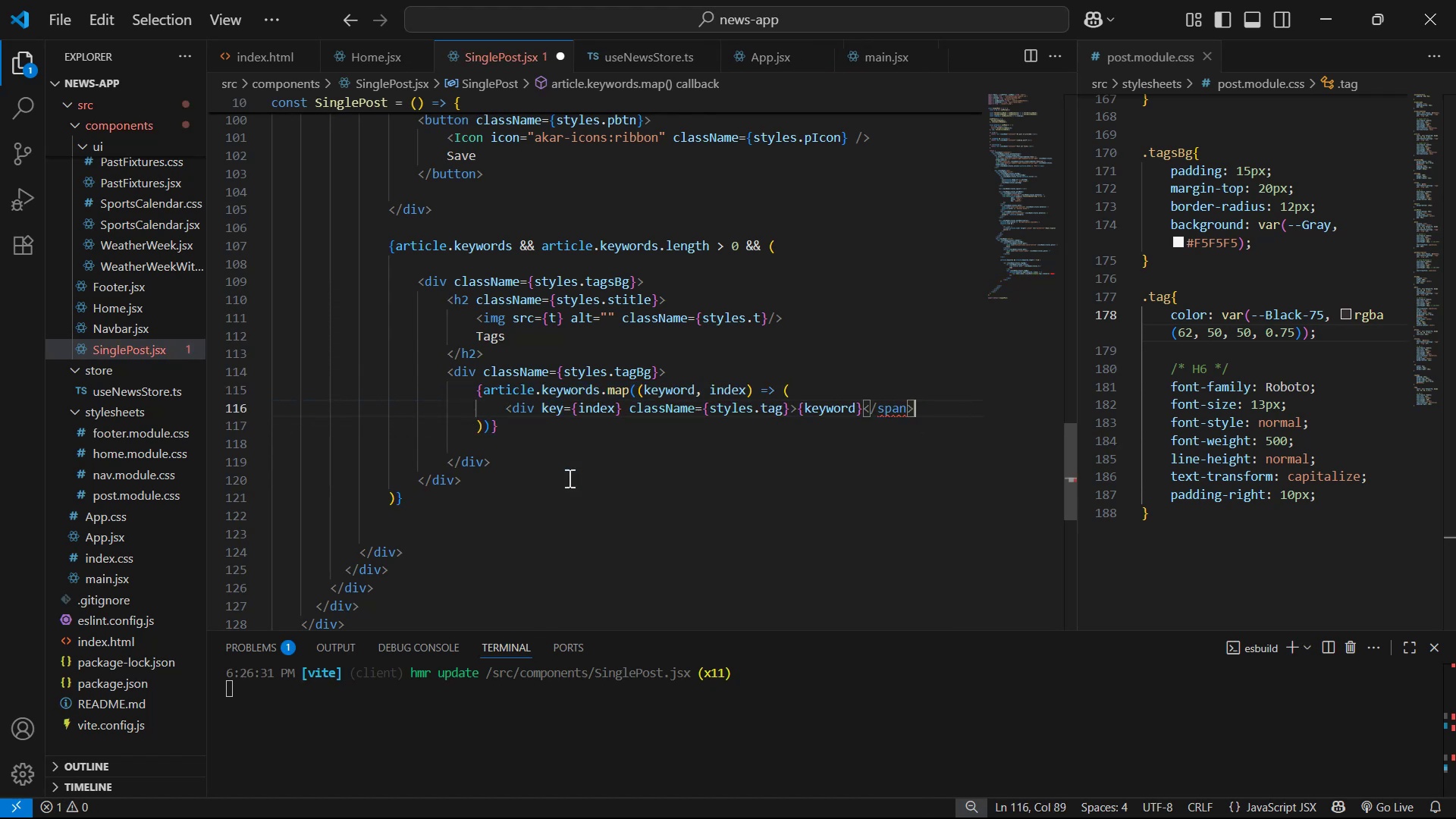 
key(ArrowLeft)
 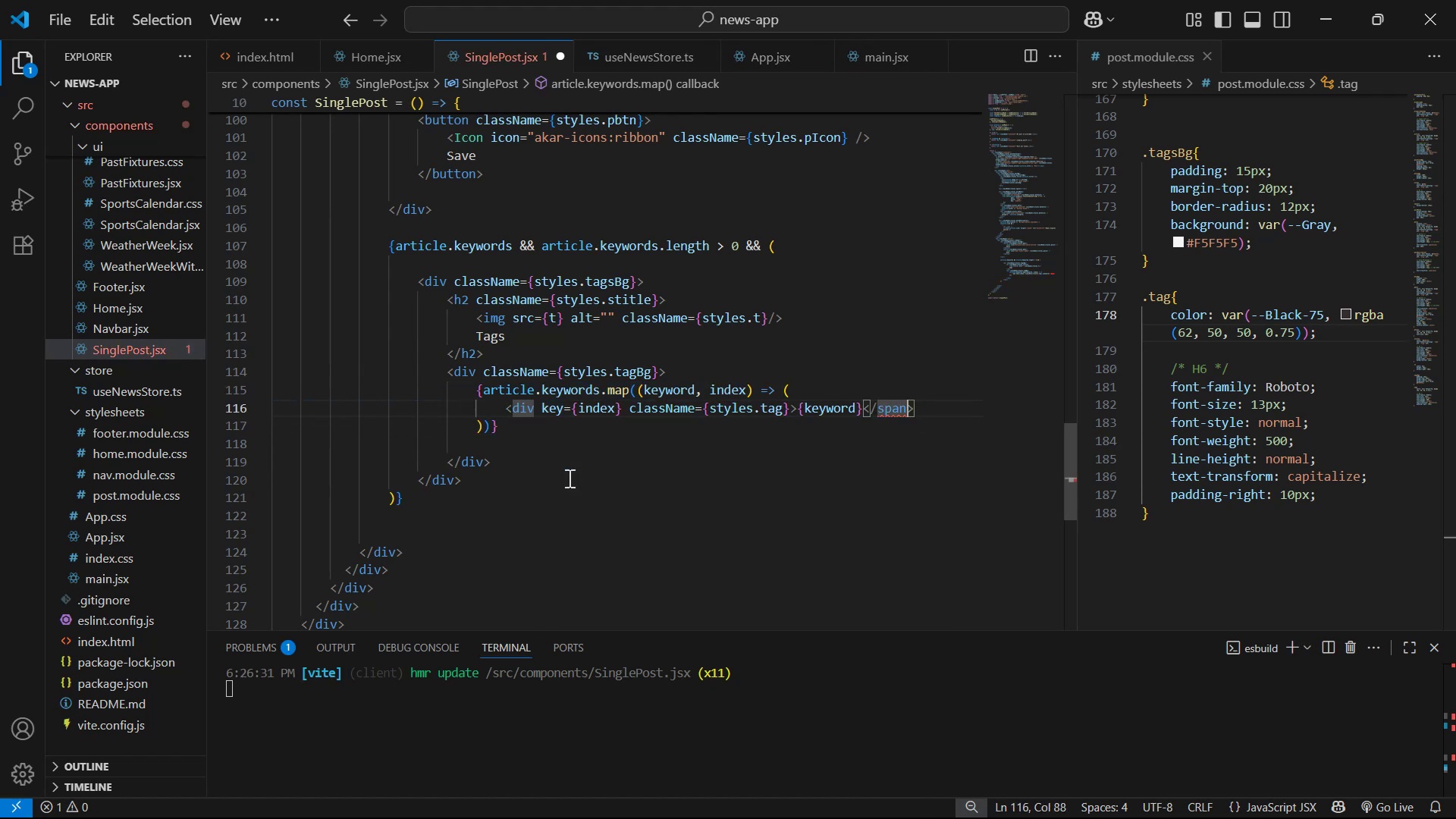 
key(ArrowLeft)
 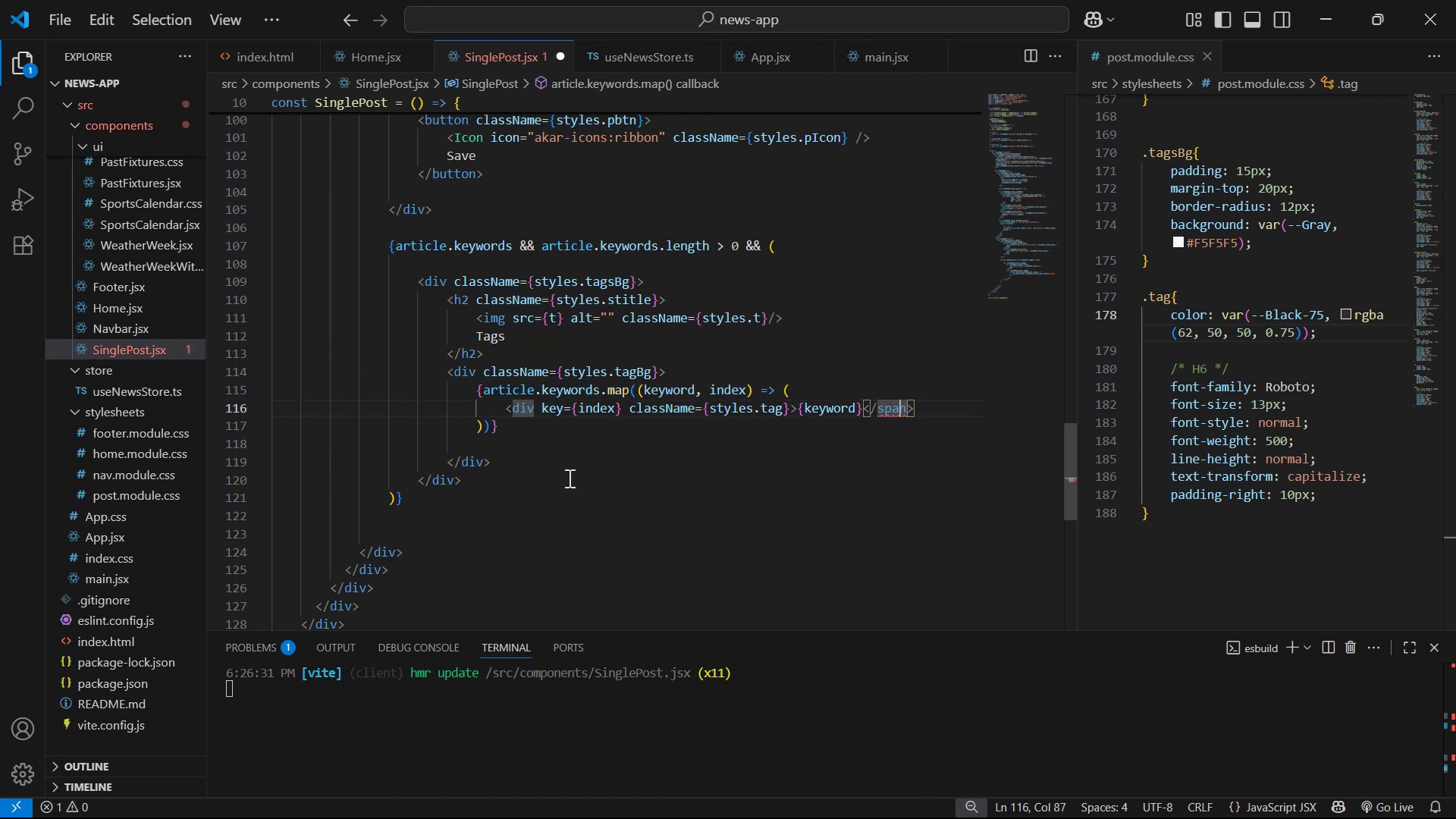 
key(ArrowRight)
 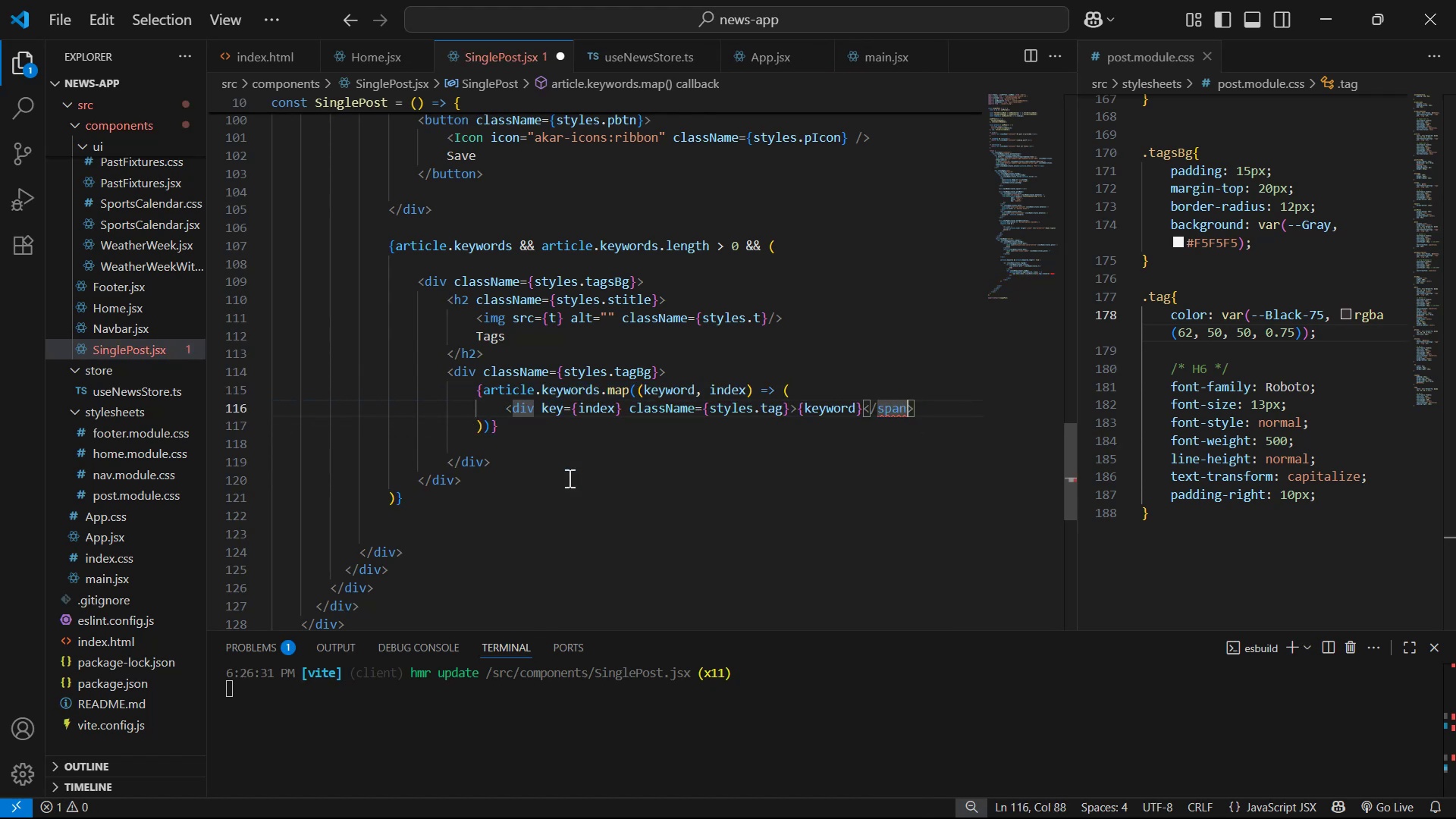 
key(Backspace)
key(Backspace)
key(Backspace)
key(Backspace)
type(div)
 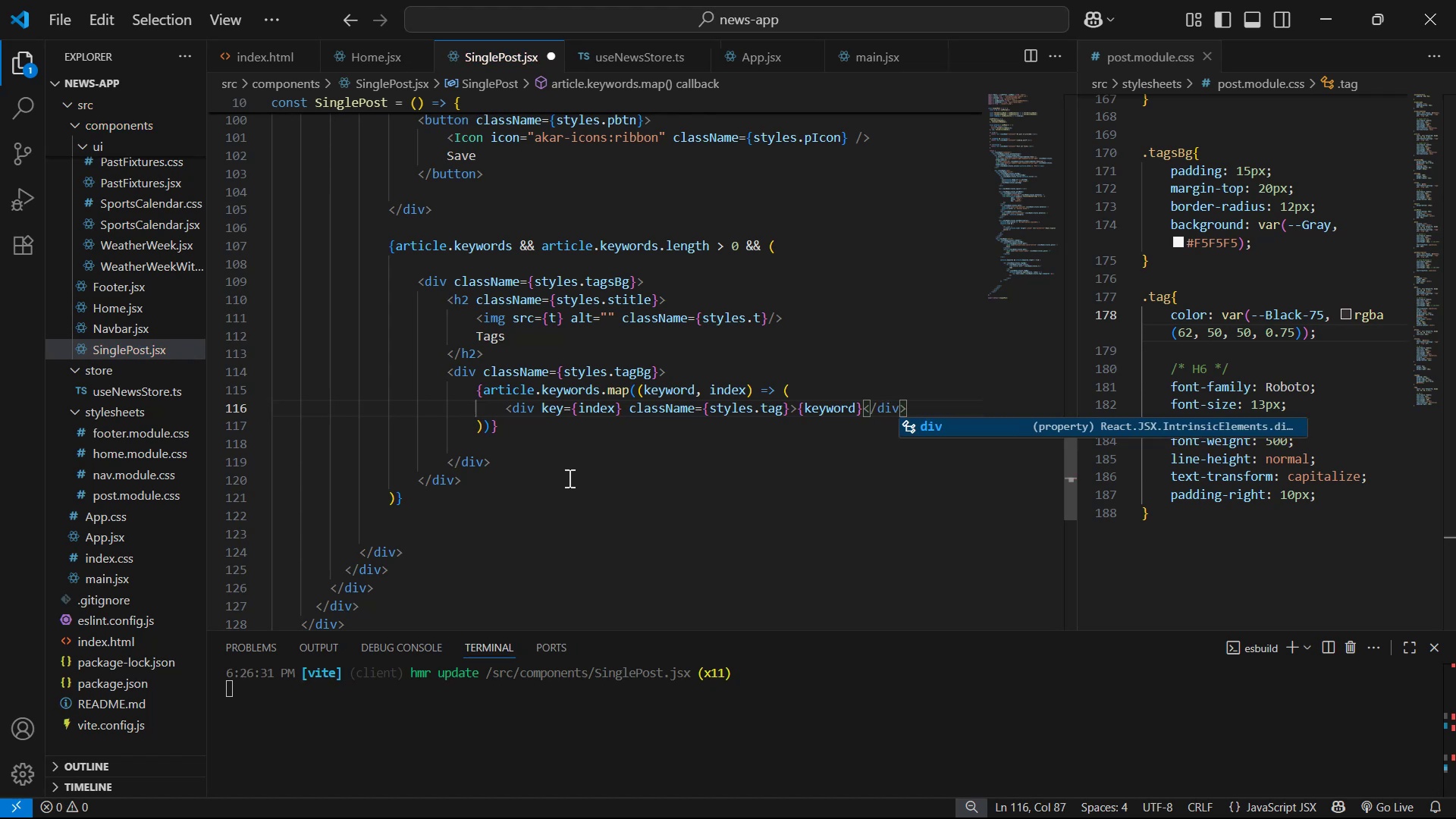 
key(Control+S)
 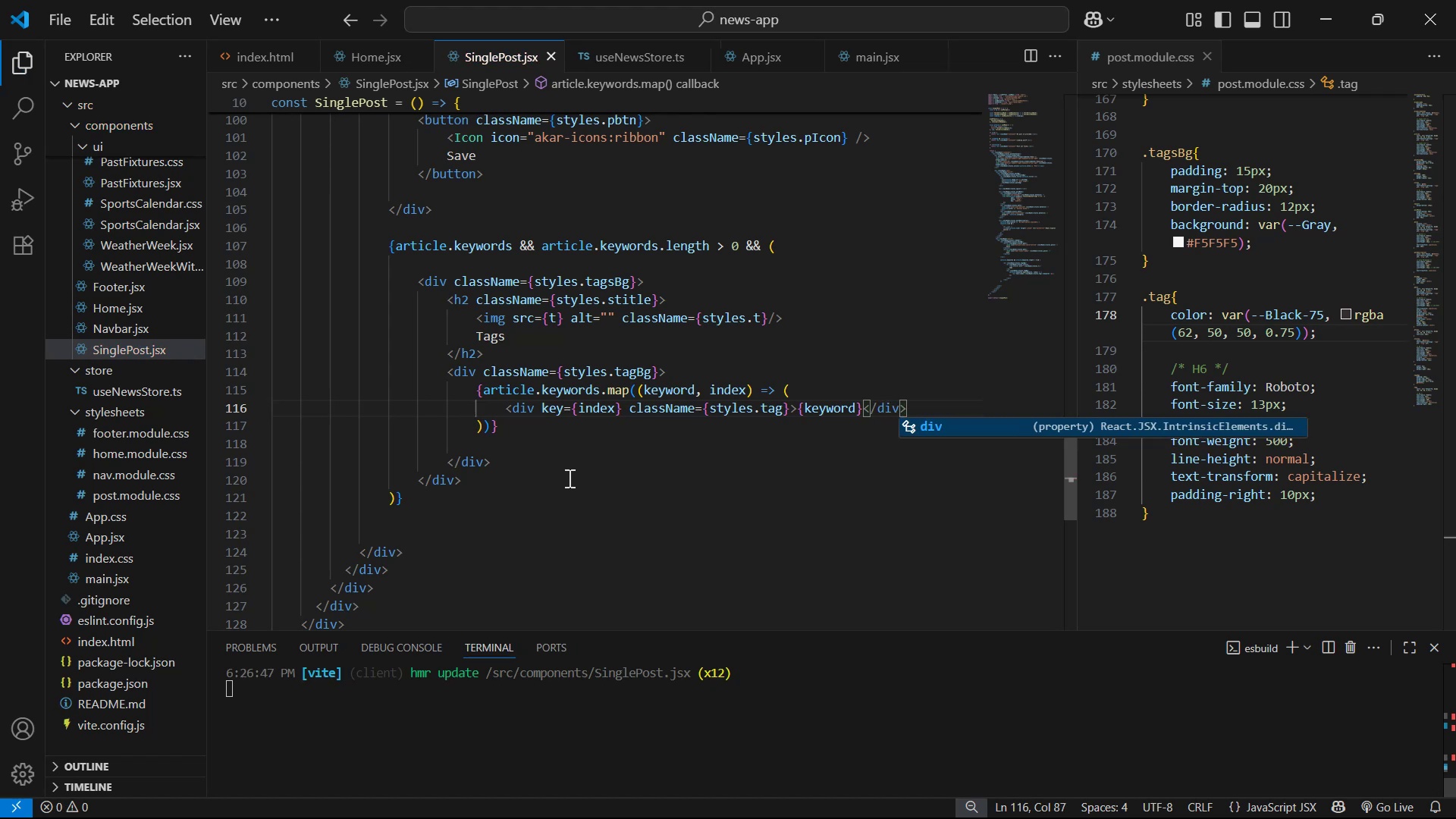 
left_click([592, 469])
 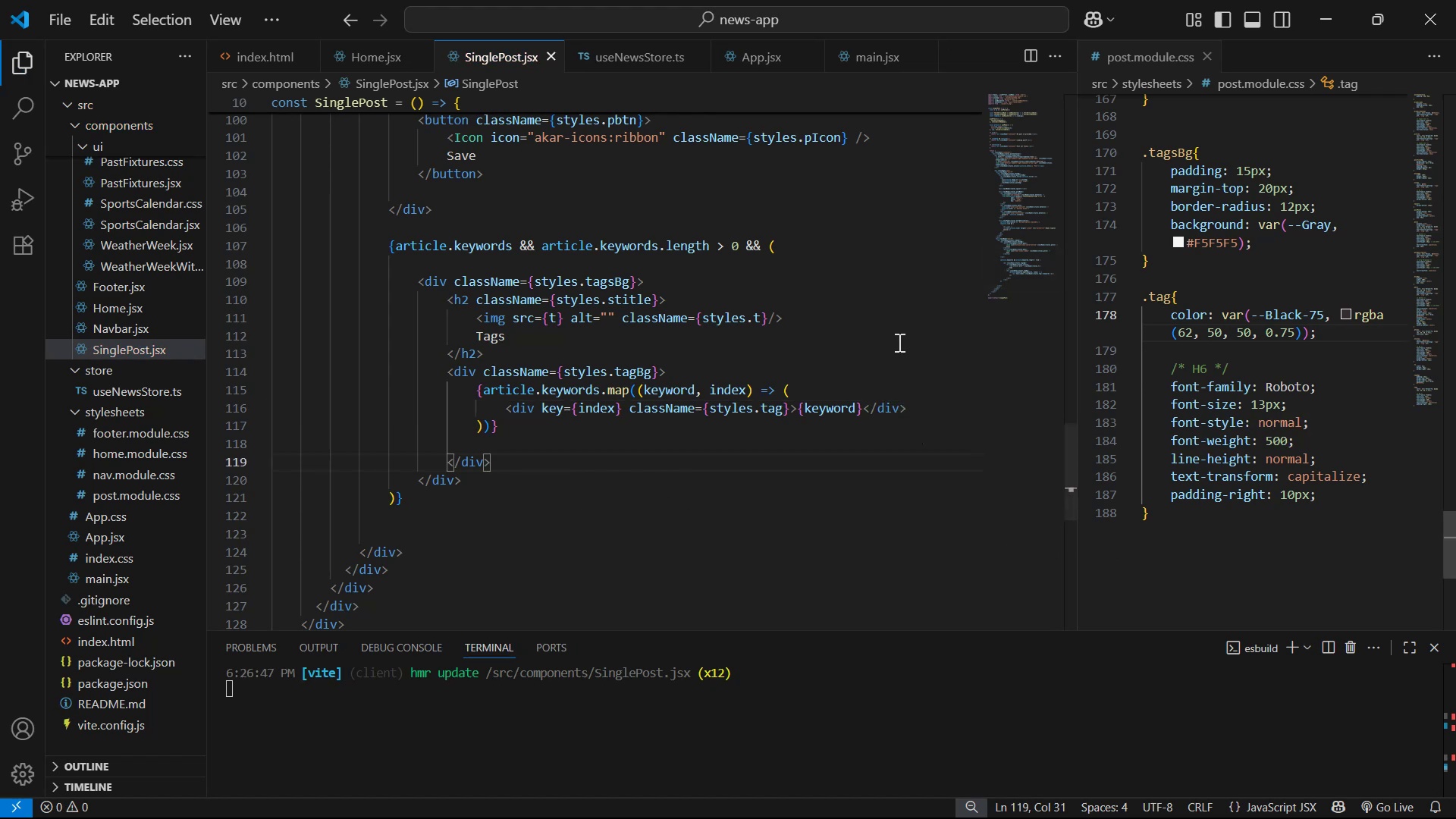 
left_click_drag(start_coordinate=[608, 369], to_coordinate=[652, 369])
 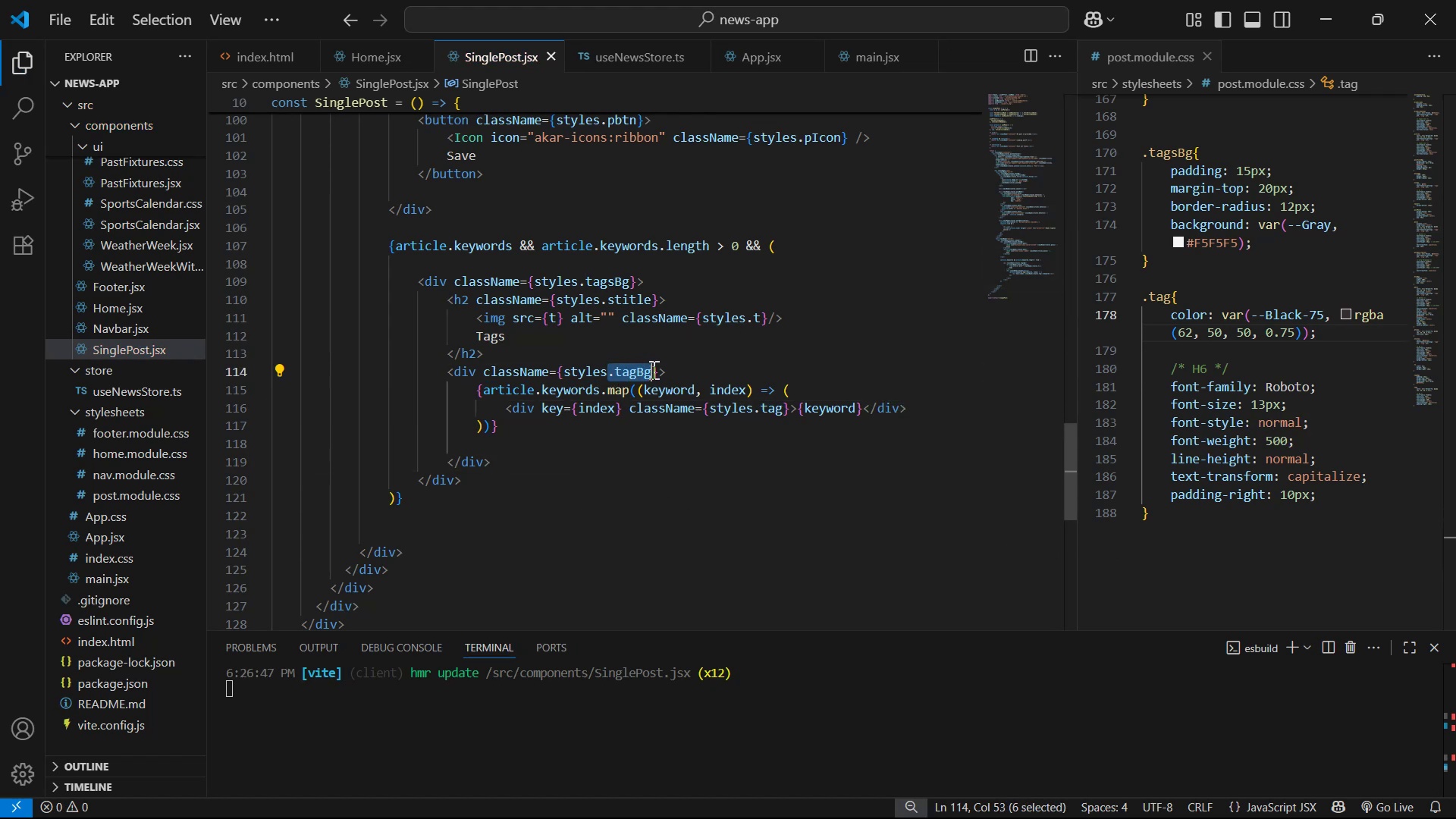 
key(Control+C)
 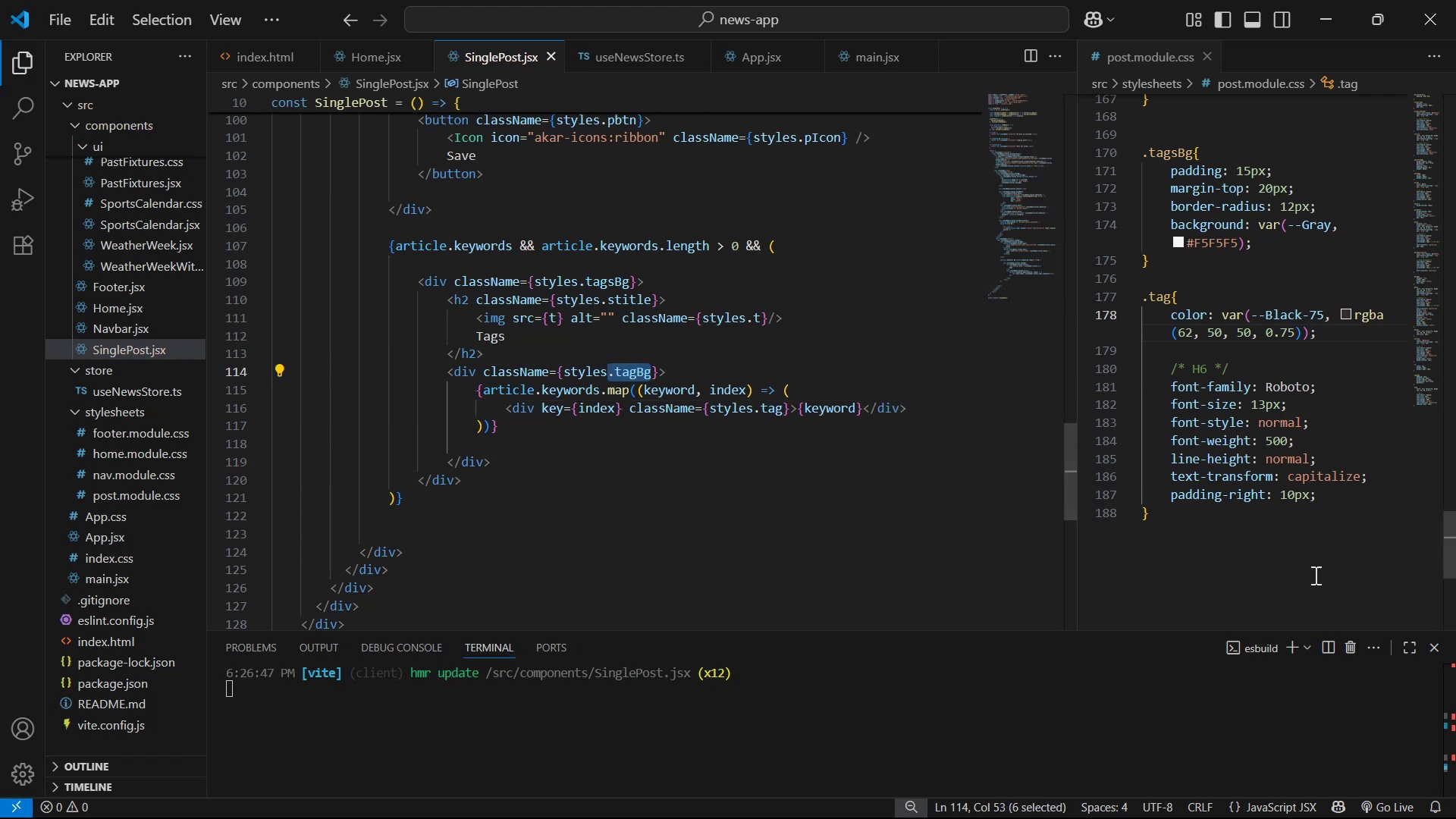 
key(Control+C)
 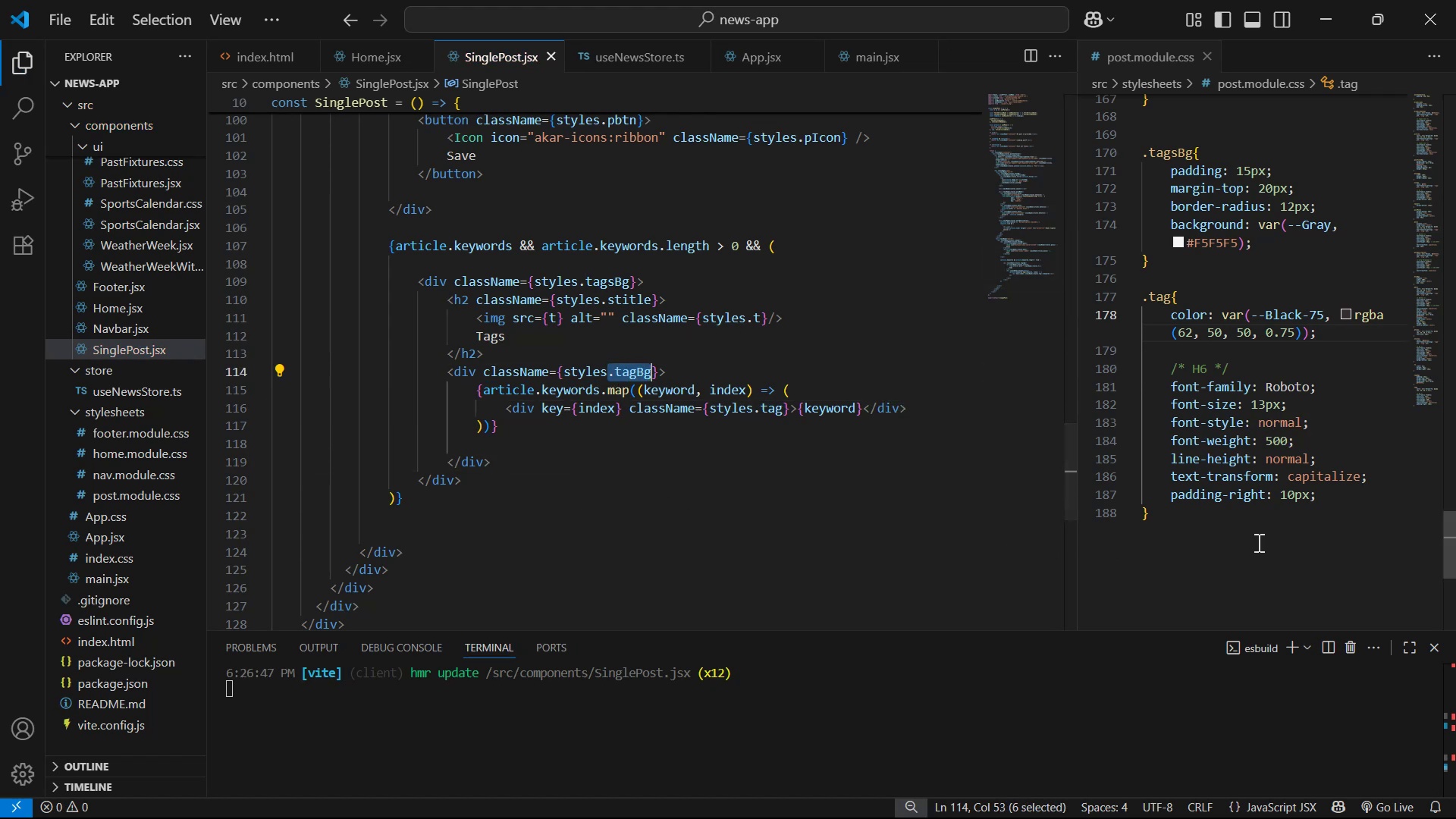 
left_click([1255, 541])
 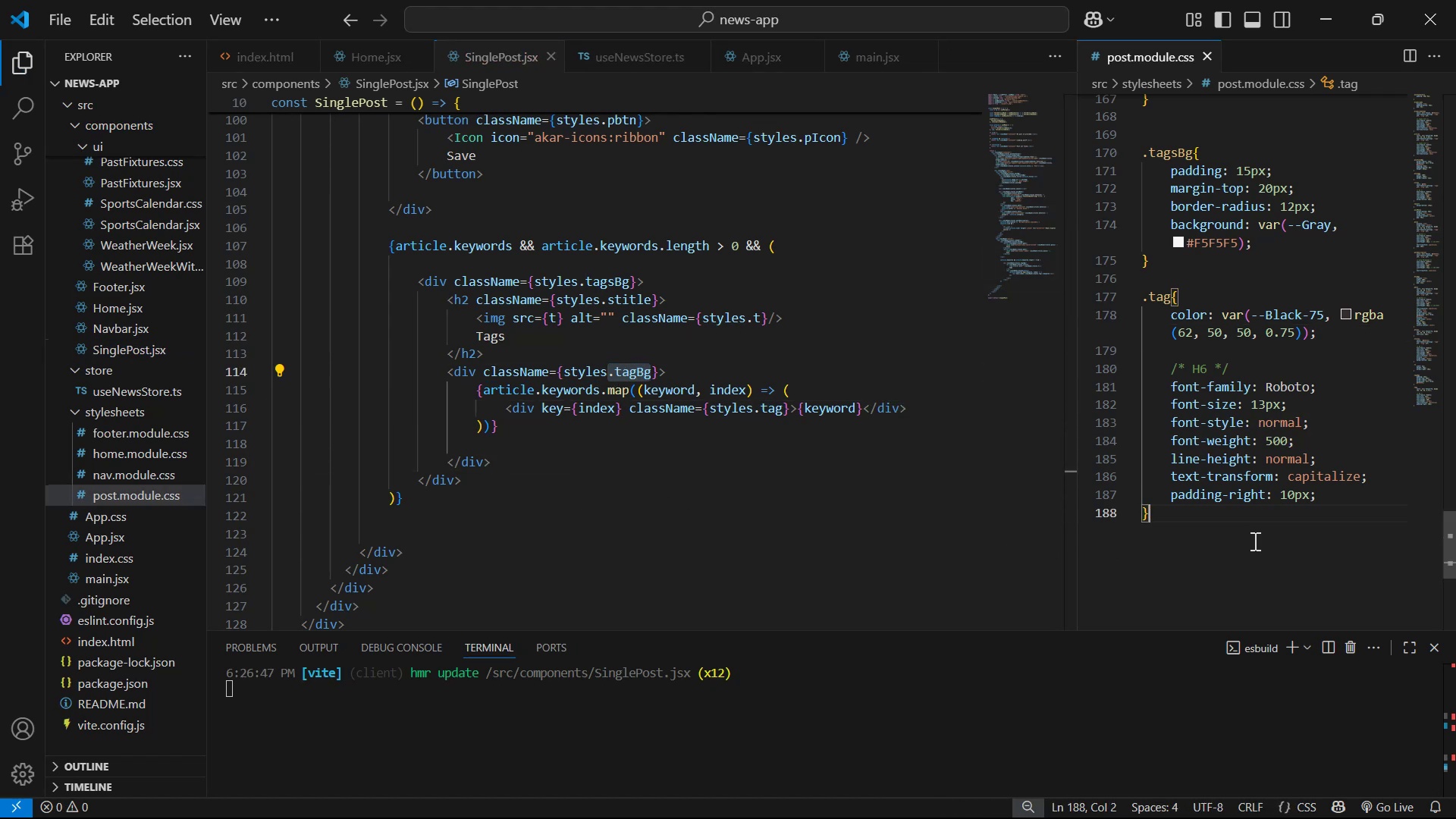 
key(Control+Enter)
 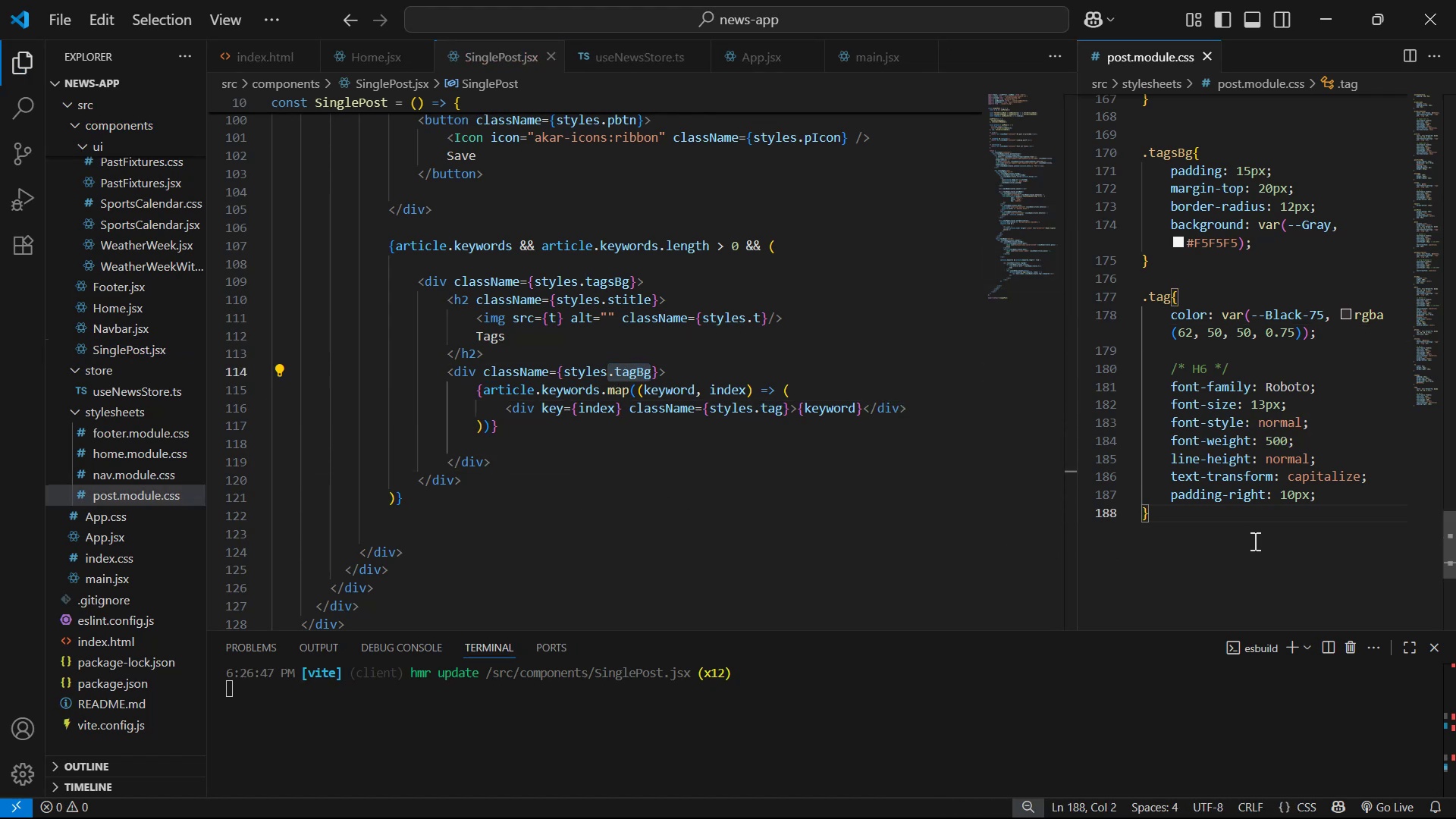 
key(Enter)
 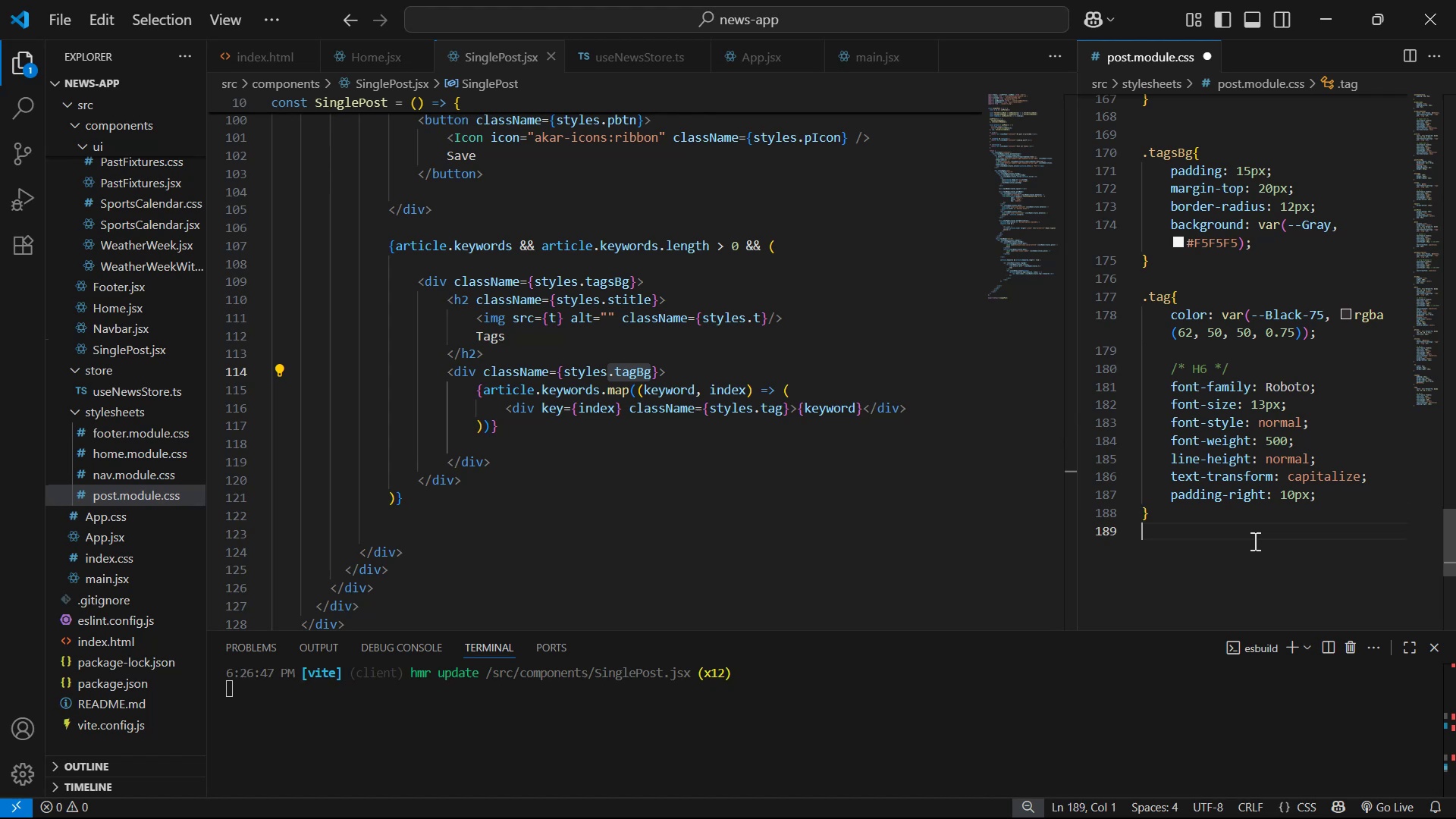 
key(Control+ControlLeft)
 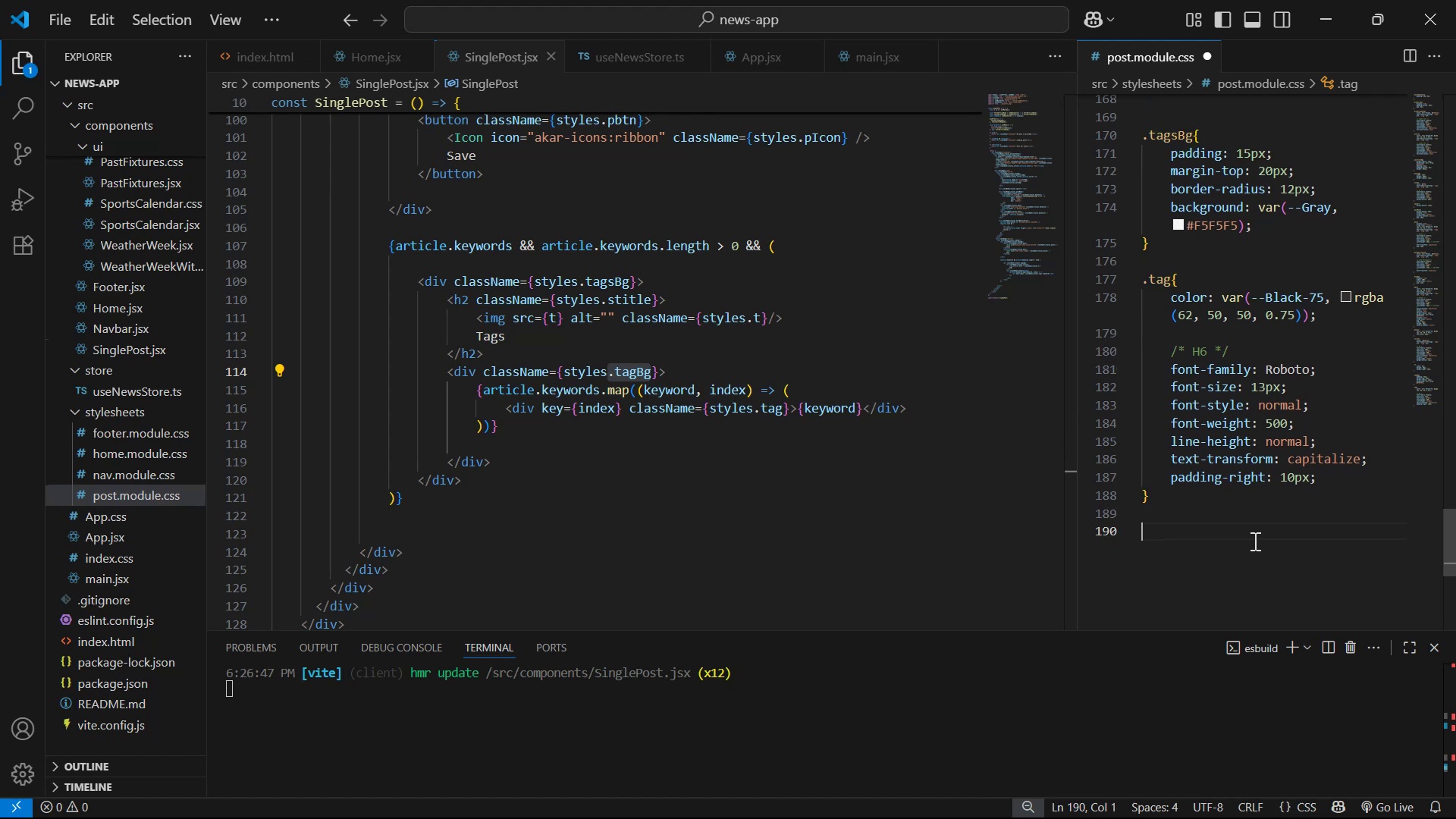 
key(Control+V)
 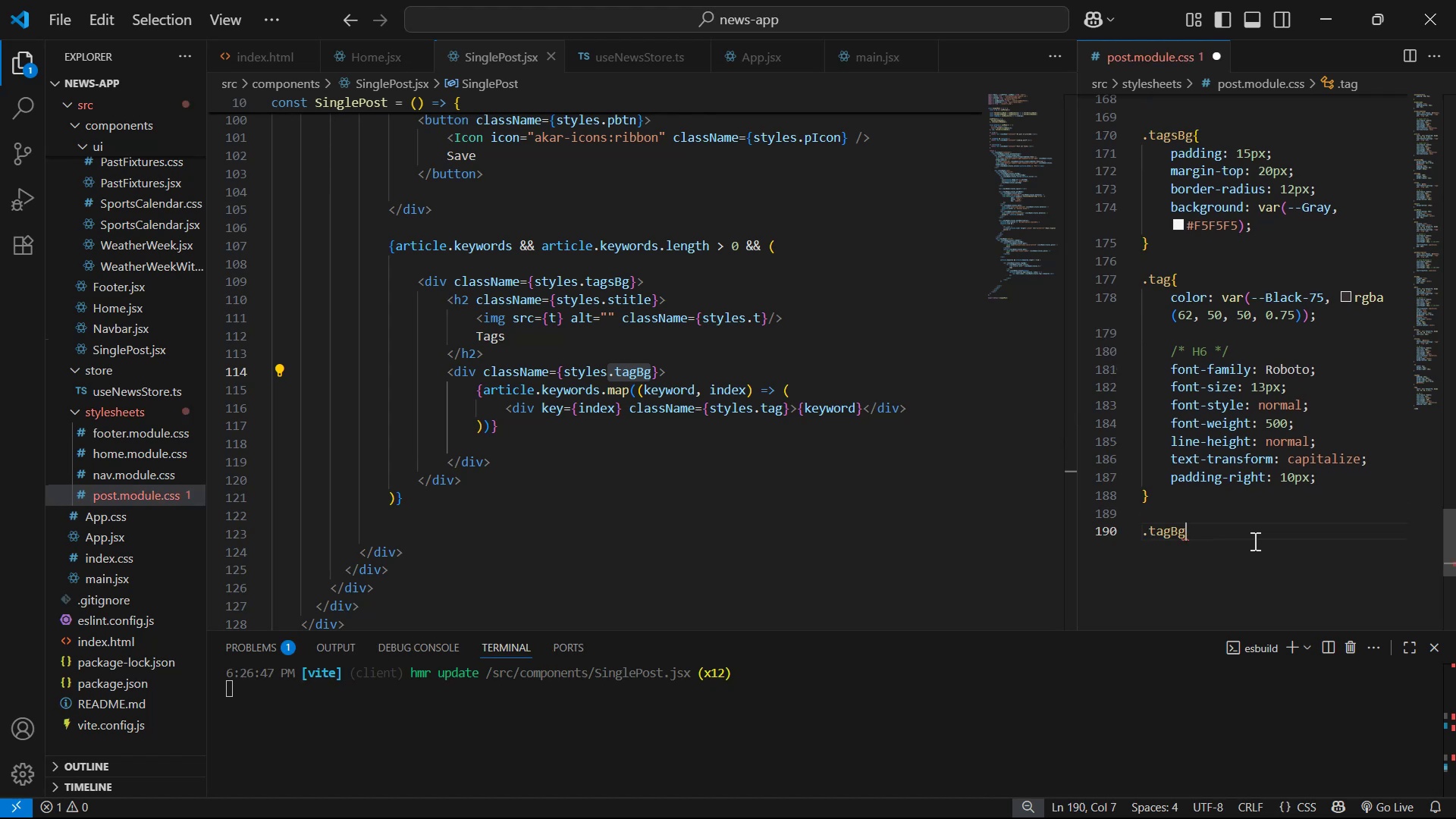 
key(Shift+ShiftLeft)
 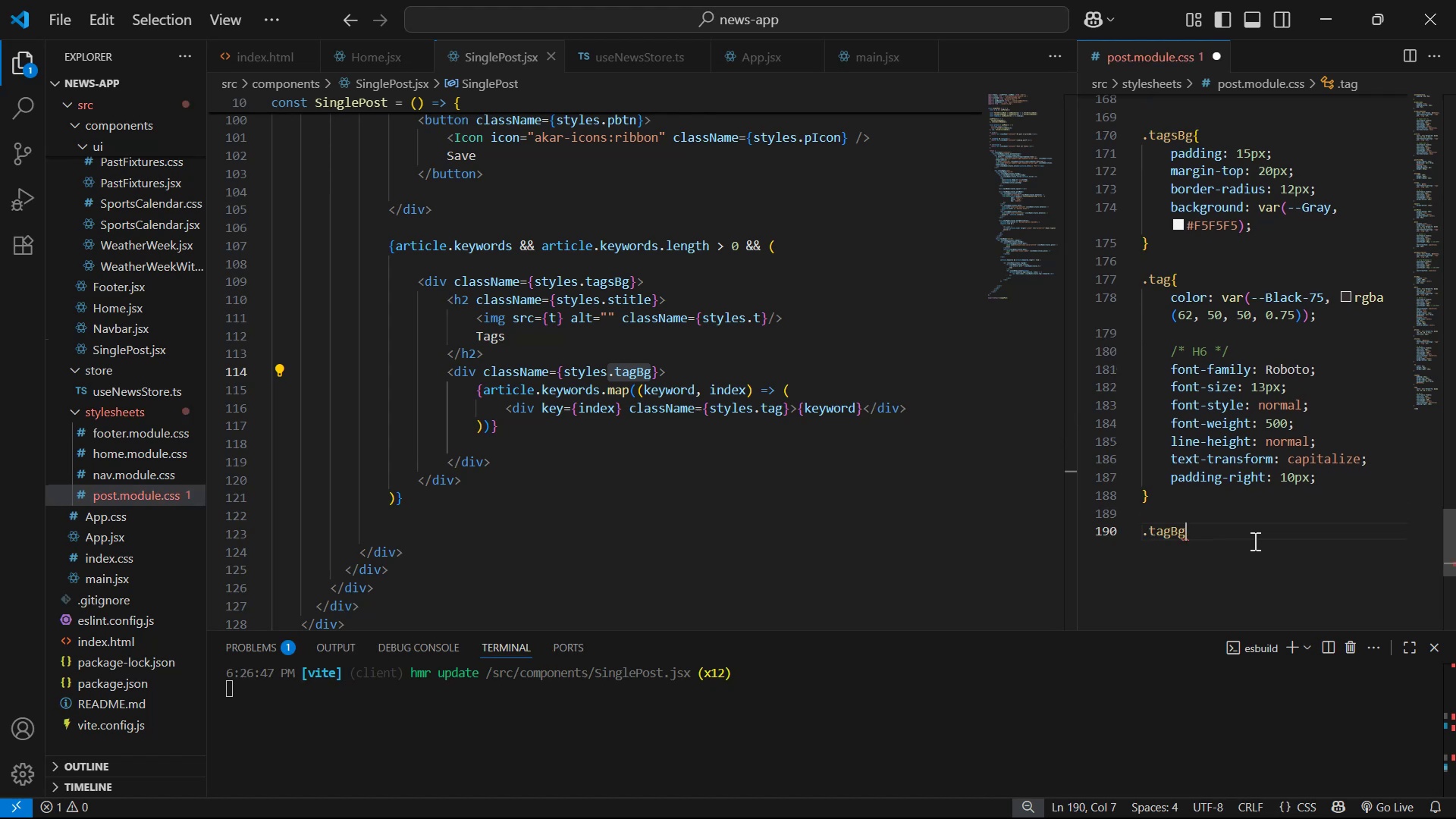 
key(Shift+BracketLeft)
 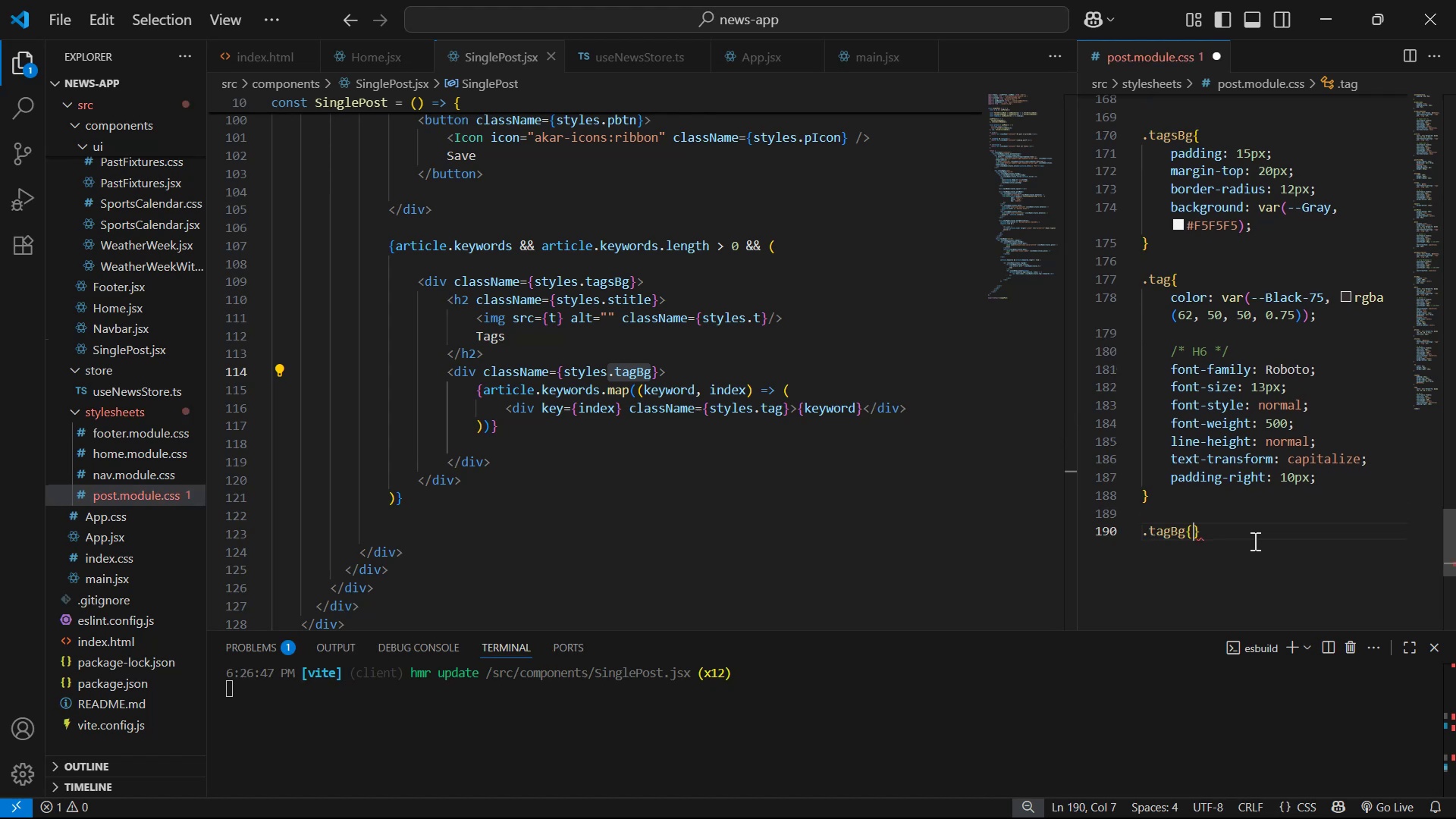 
key(Shift+Enter)
 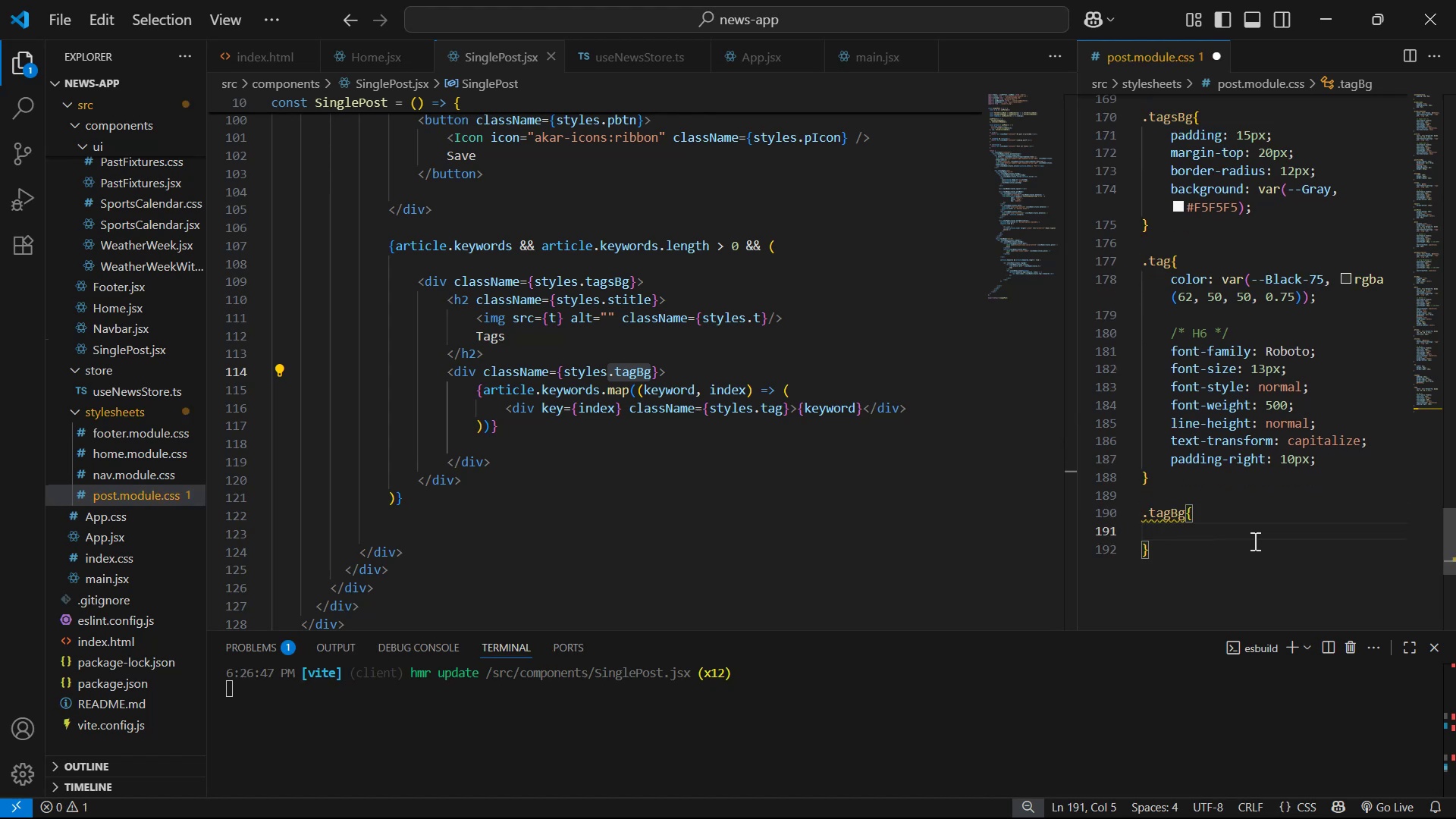 
type(dis)
 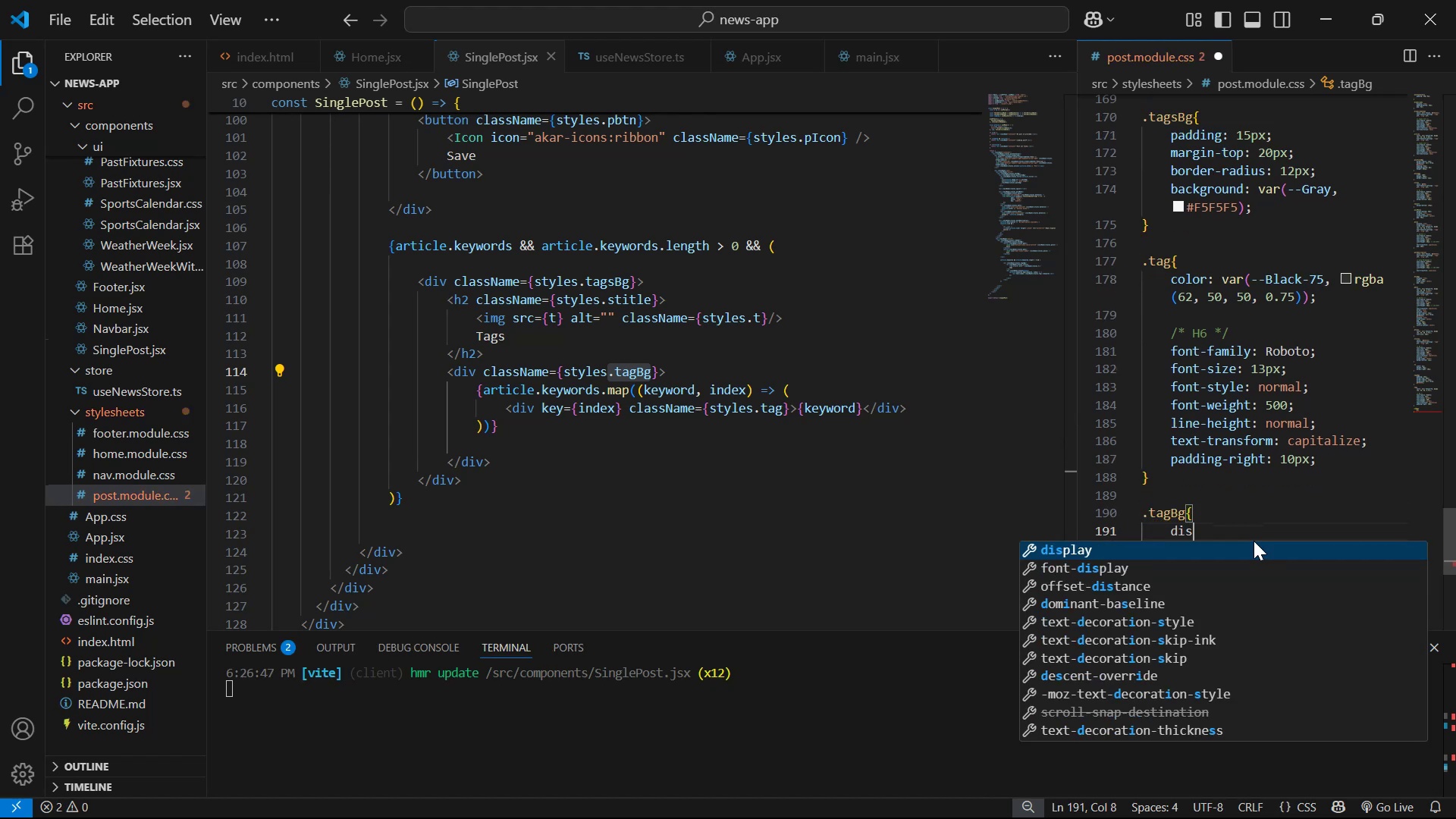 
key(Enter)
 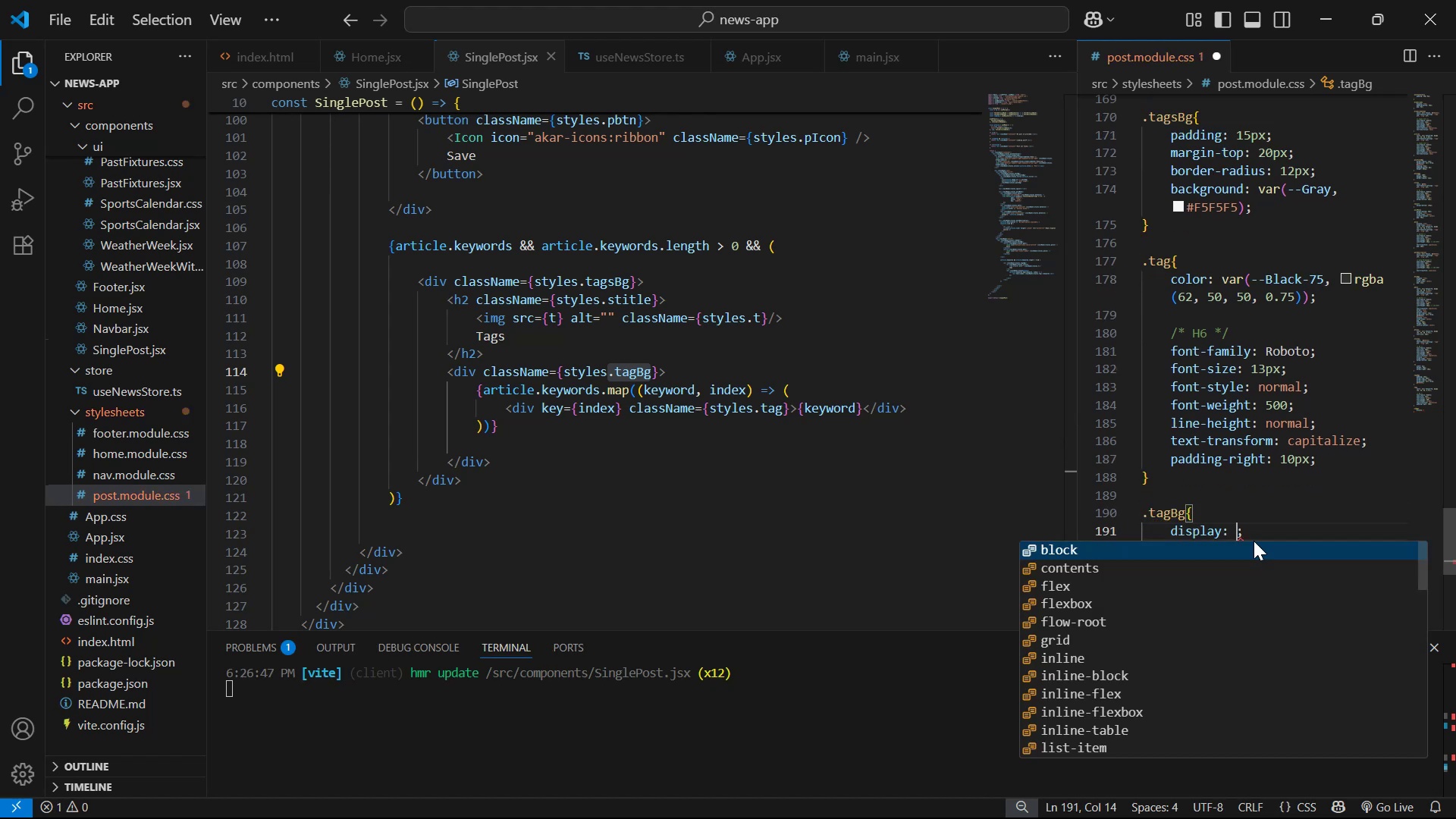 
key(ArrowDown)
 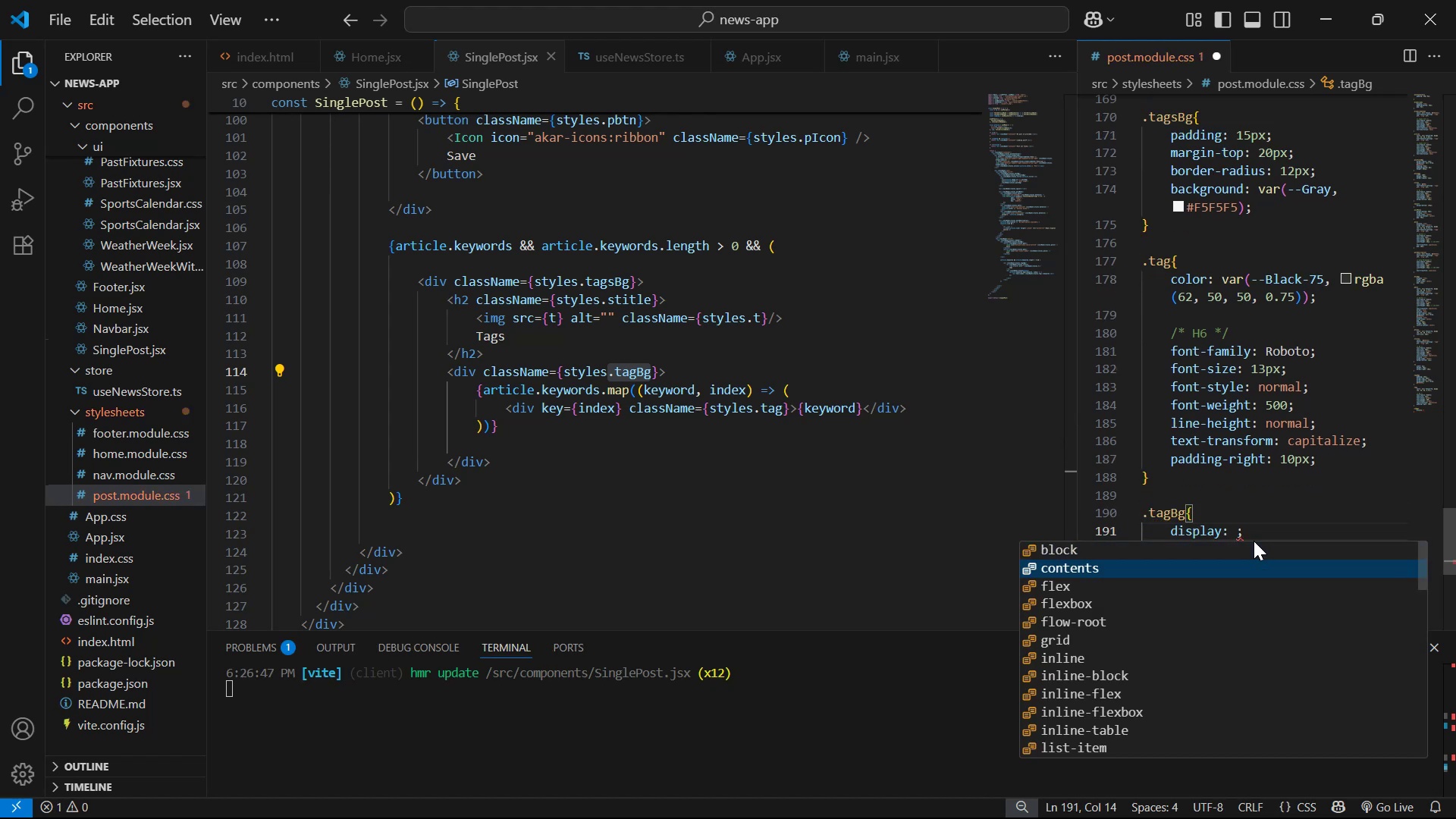 
key(ArrowDown)
 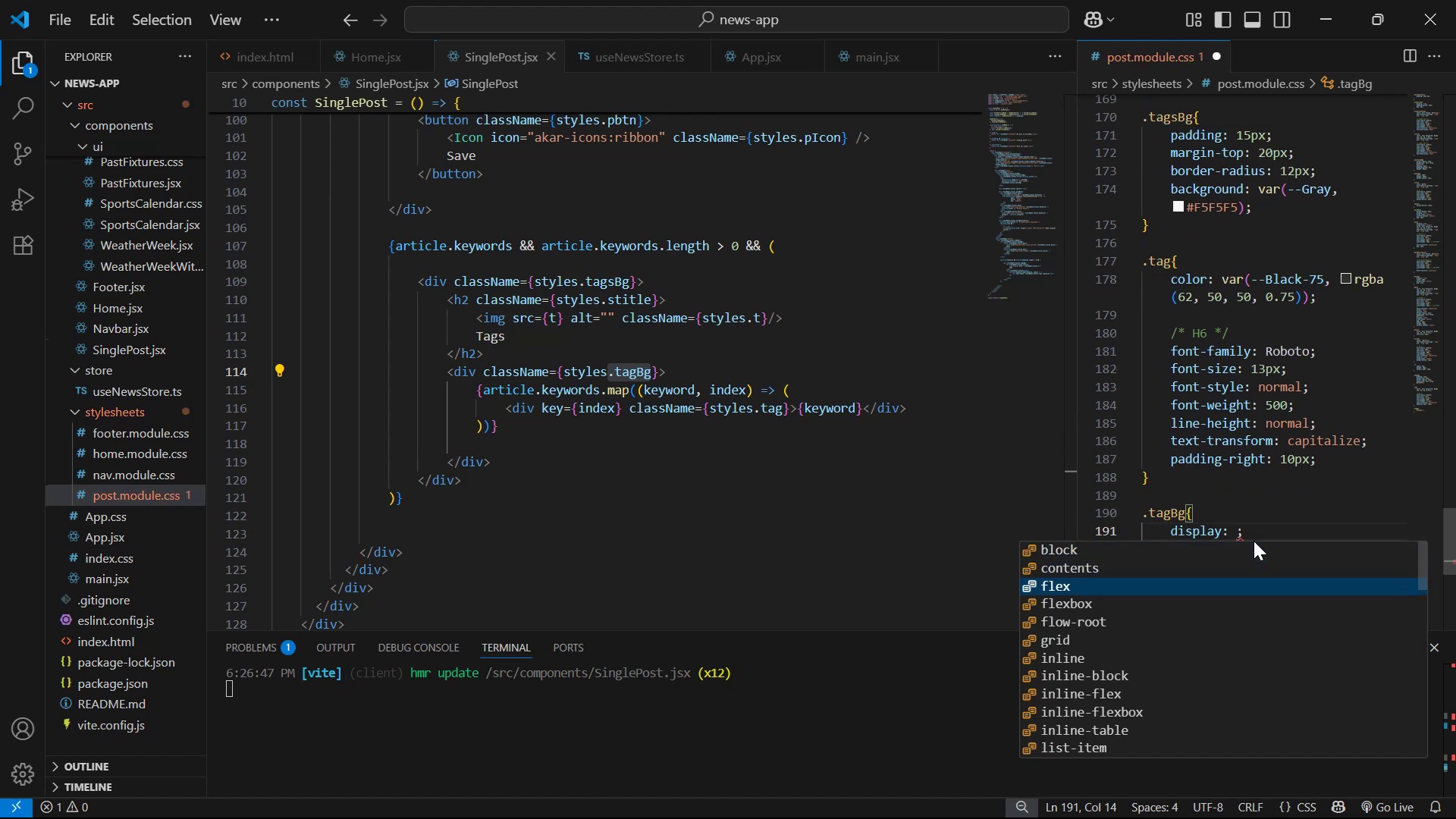 
key(Enter)
 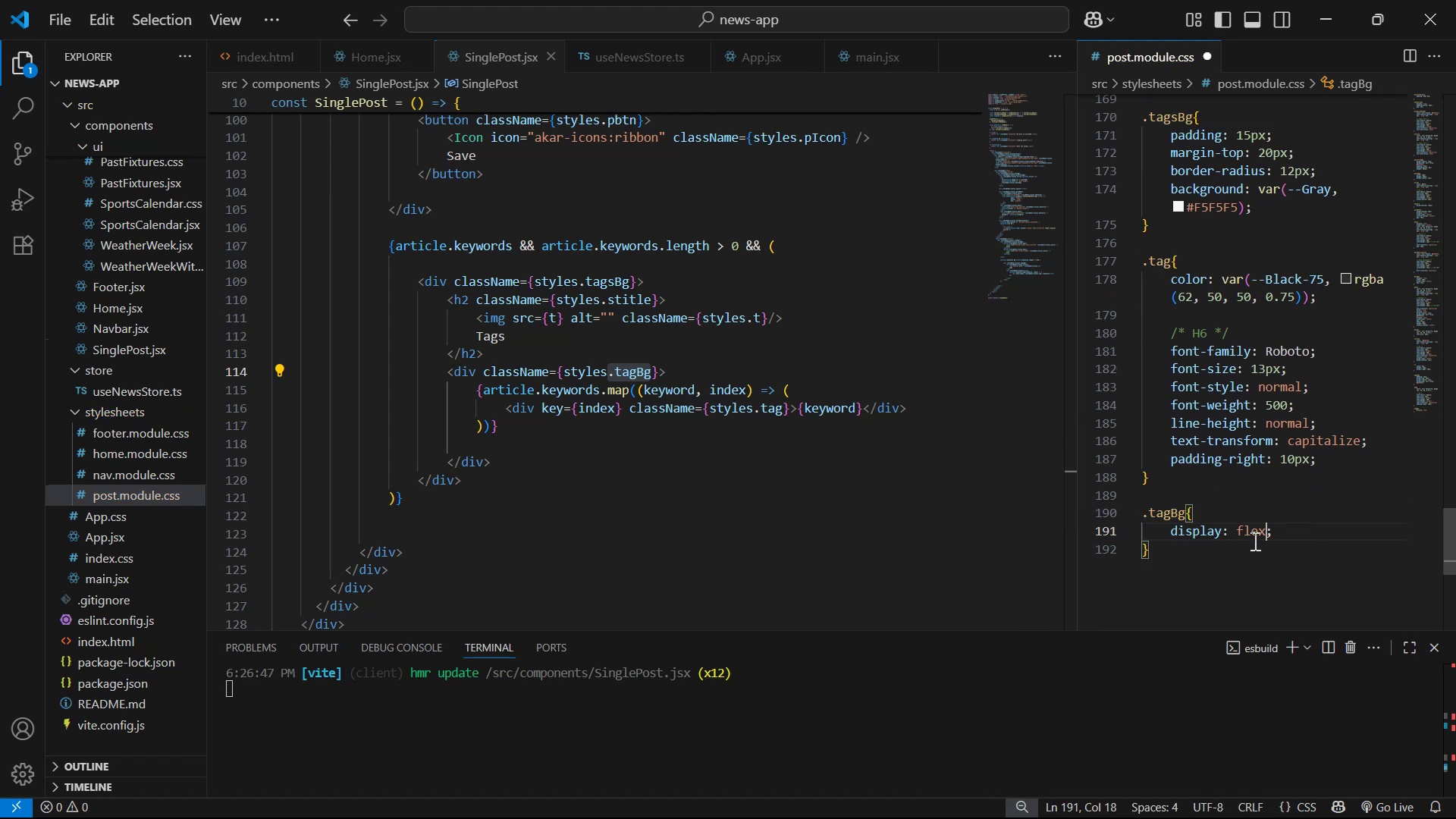 
key(ArrowRight)
 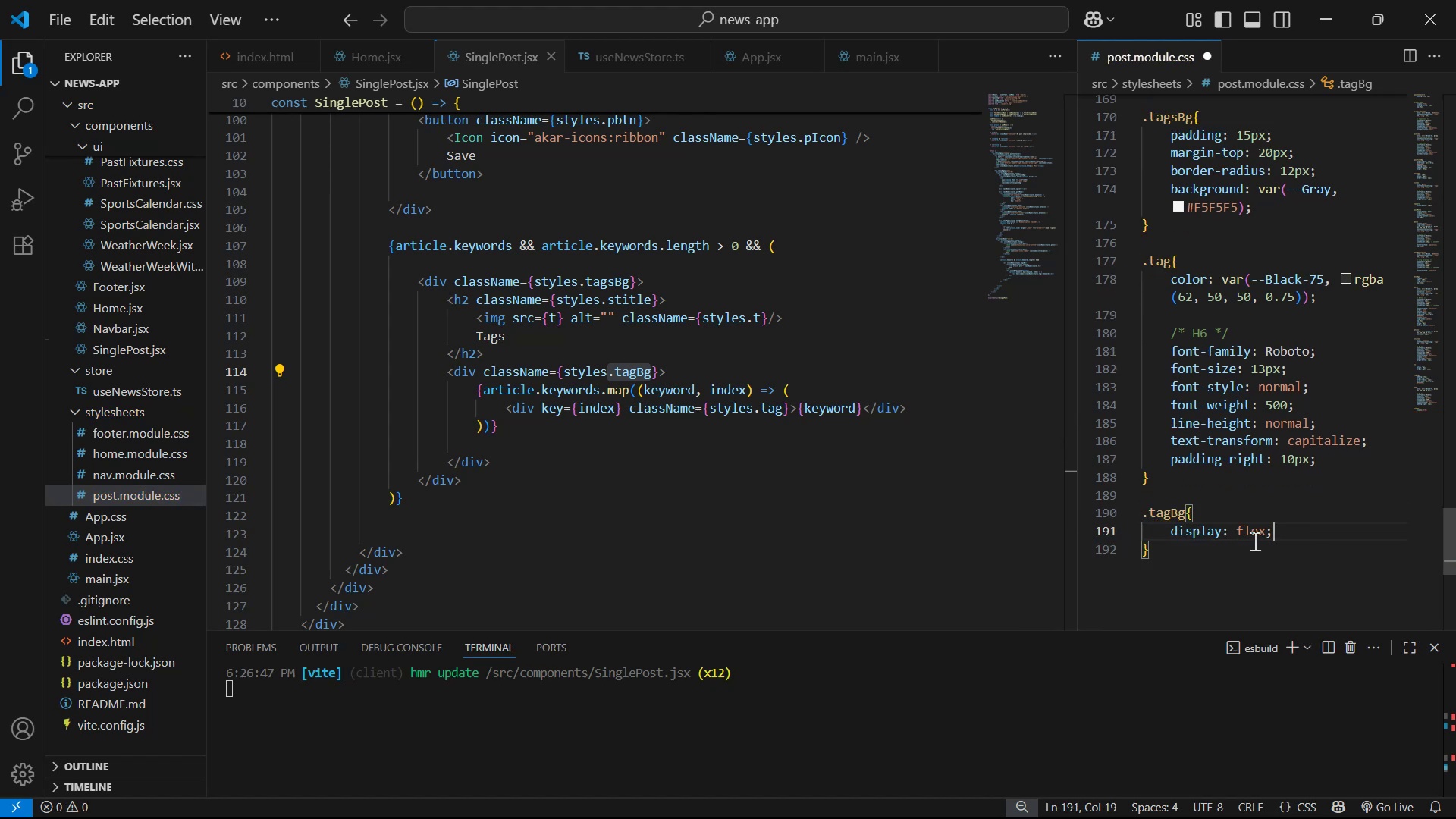 
key(Enter)
 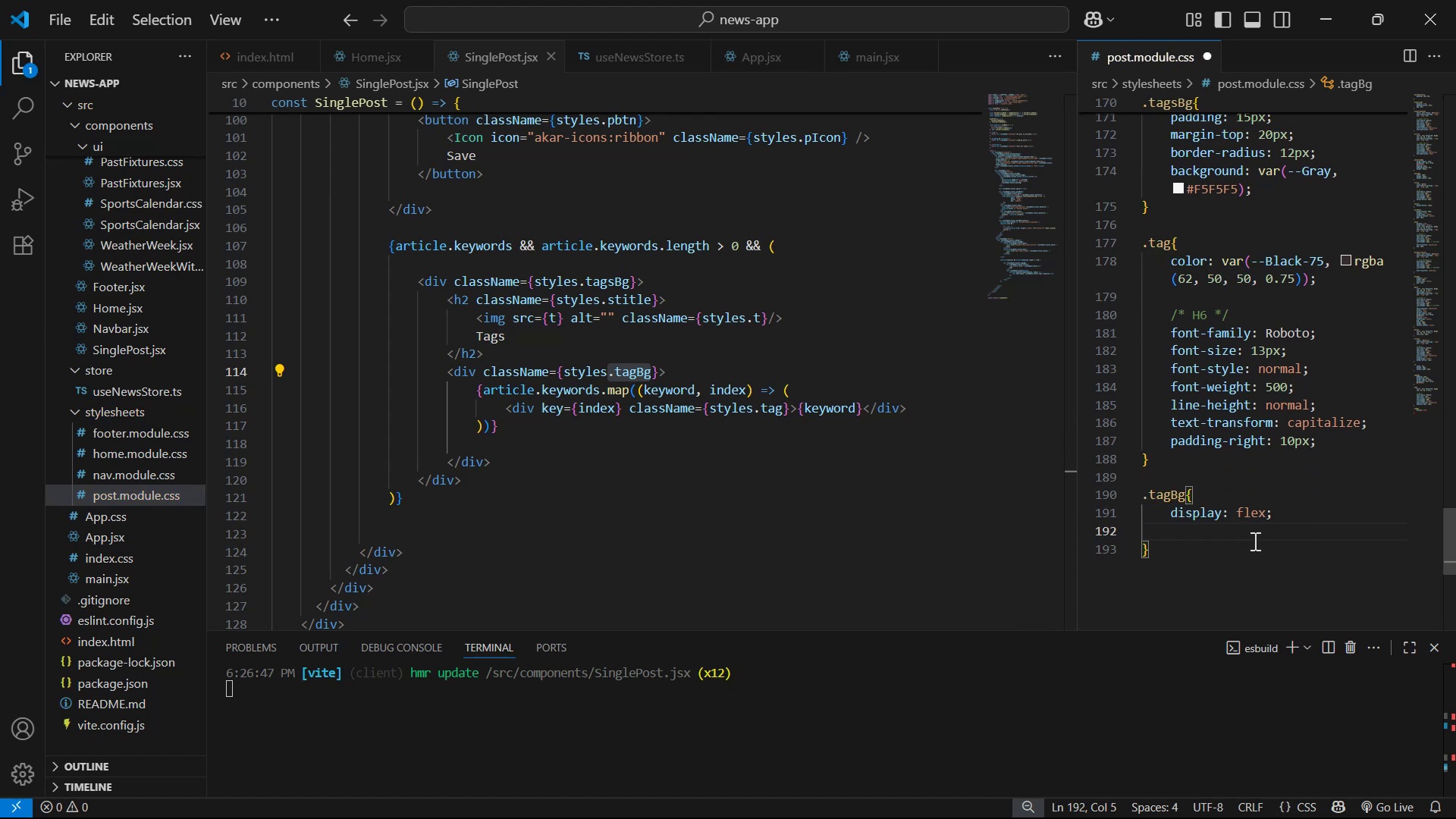 
type(al)
 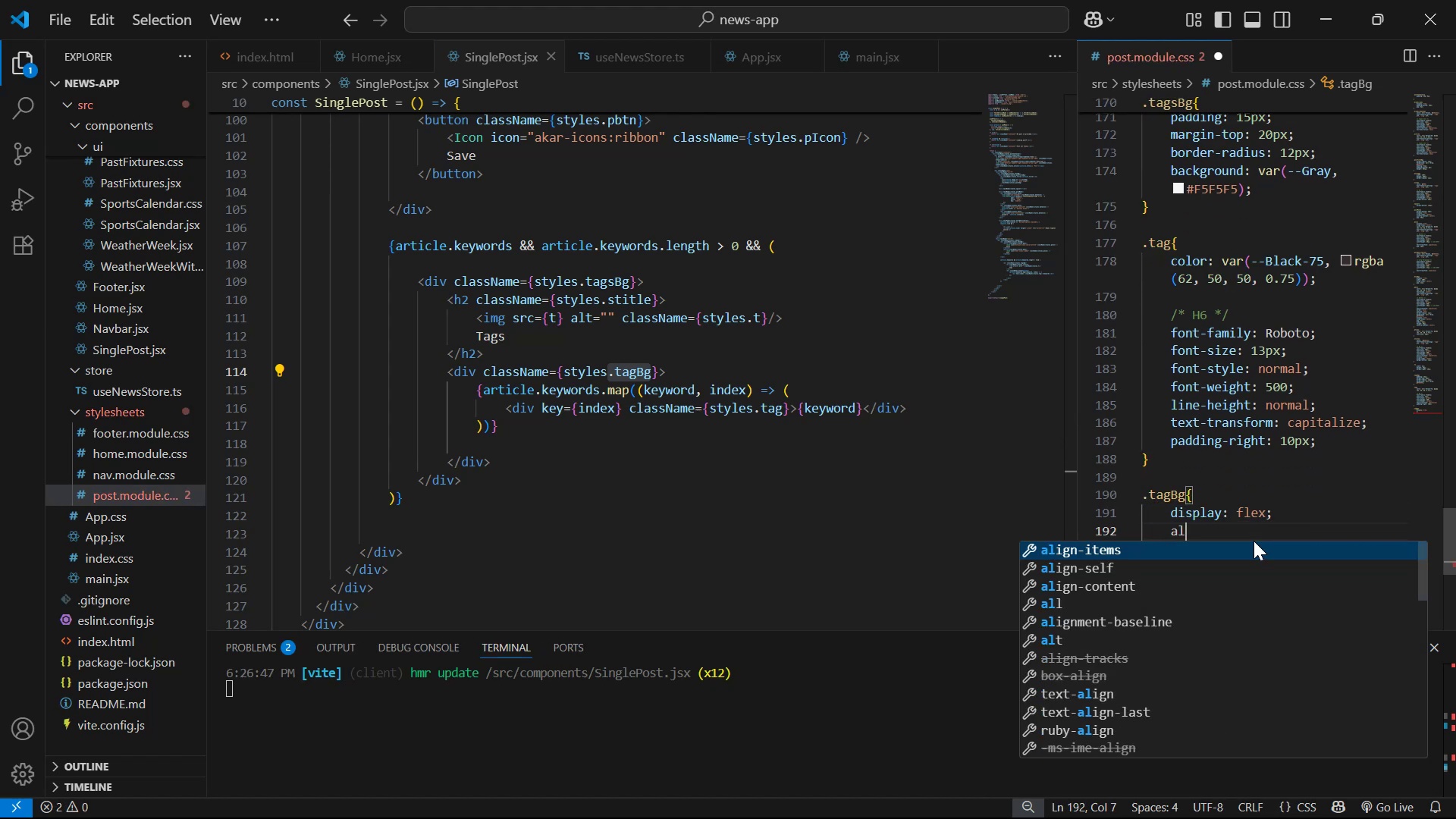 
key(Enter)
 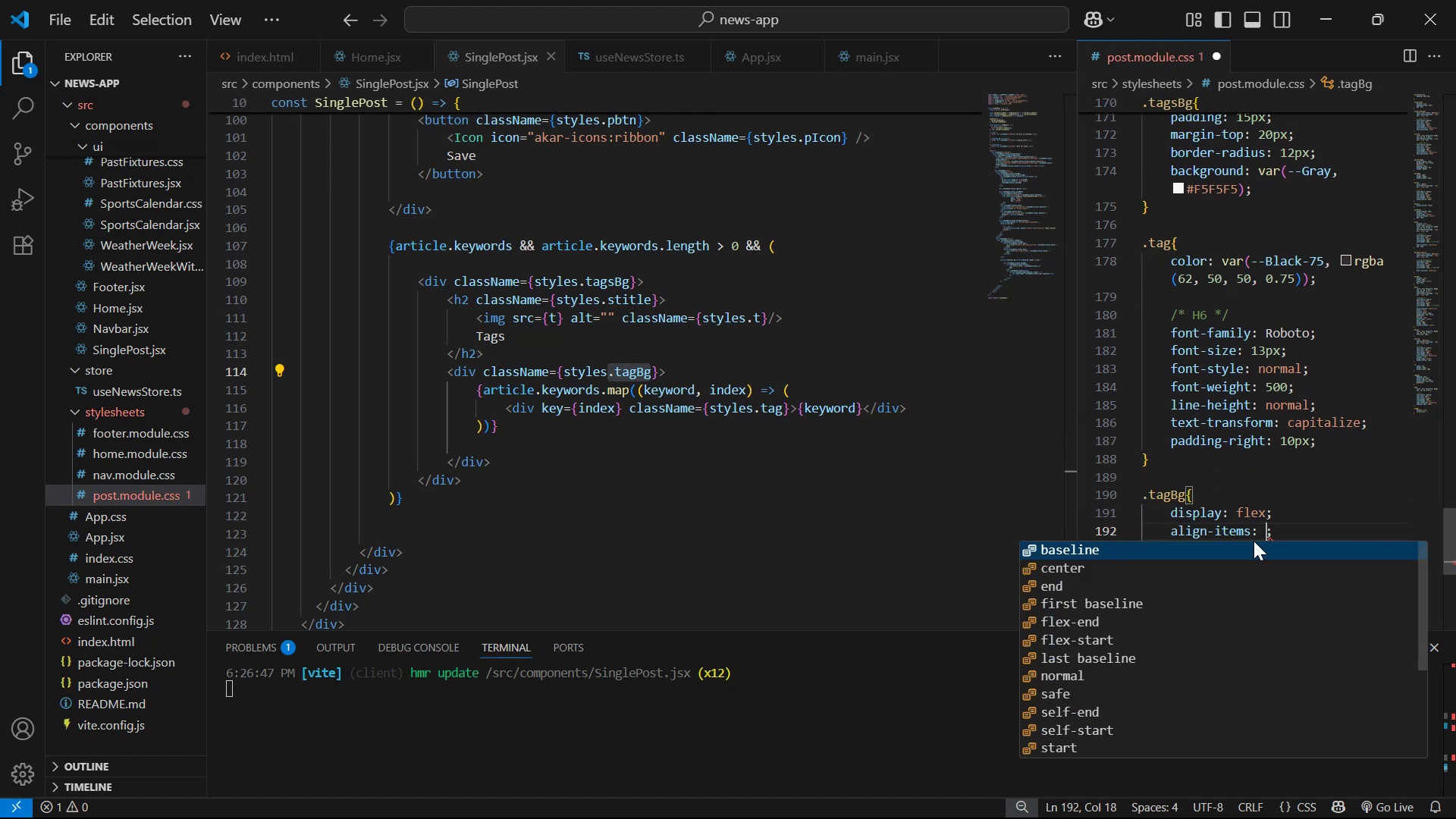 
key(ArrowDown)
 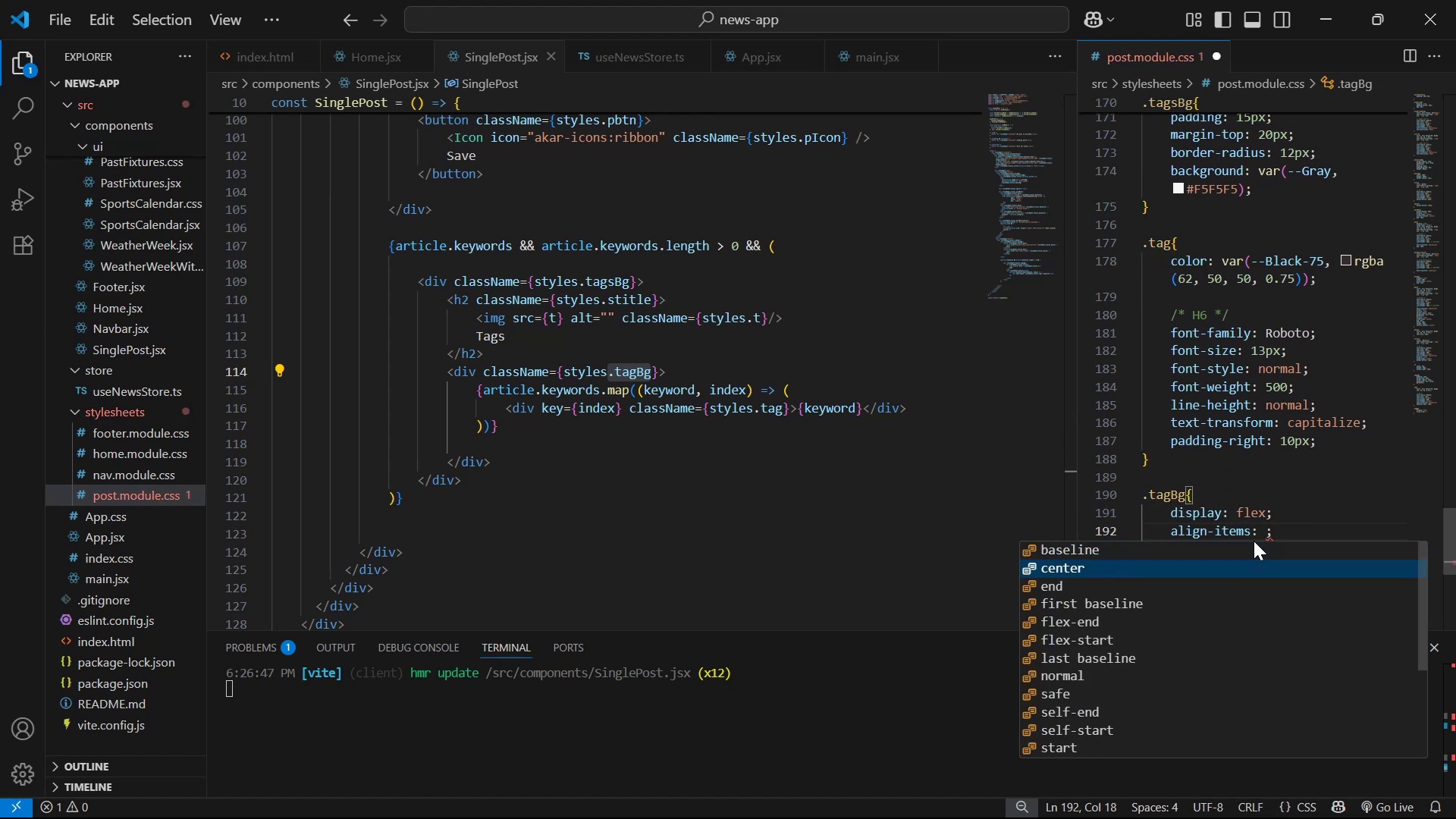 
key(Enter)
 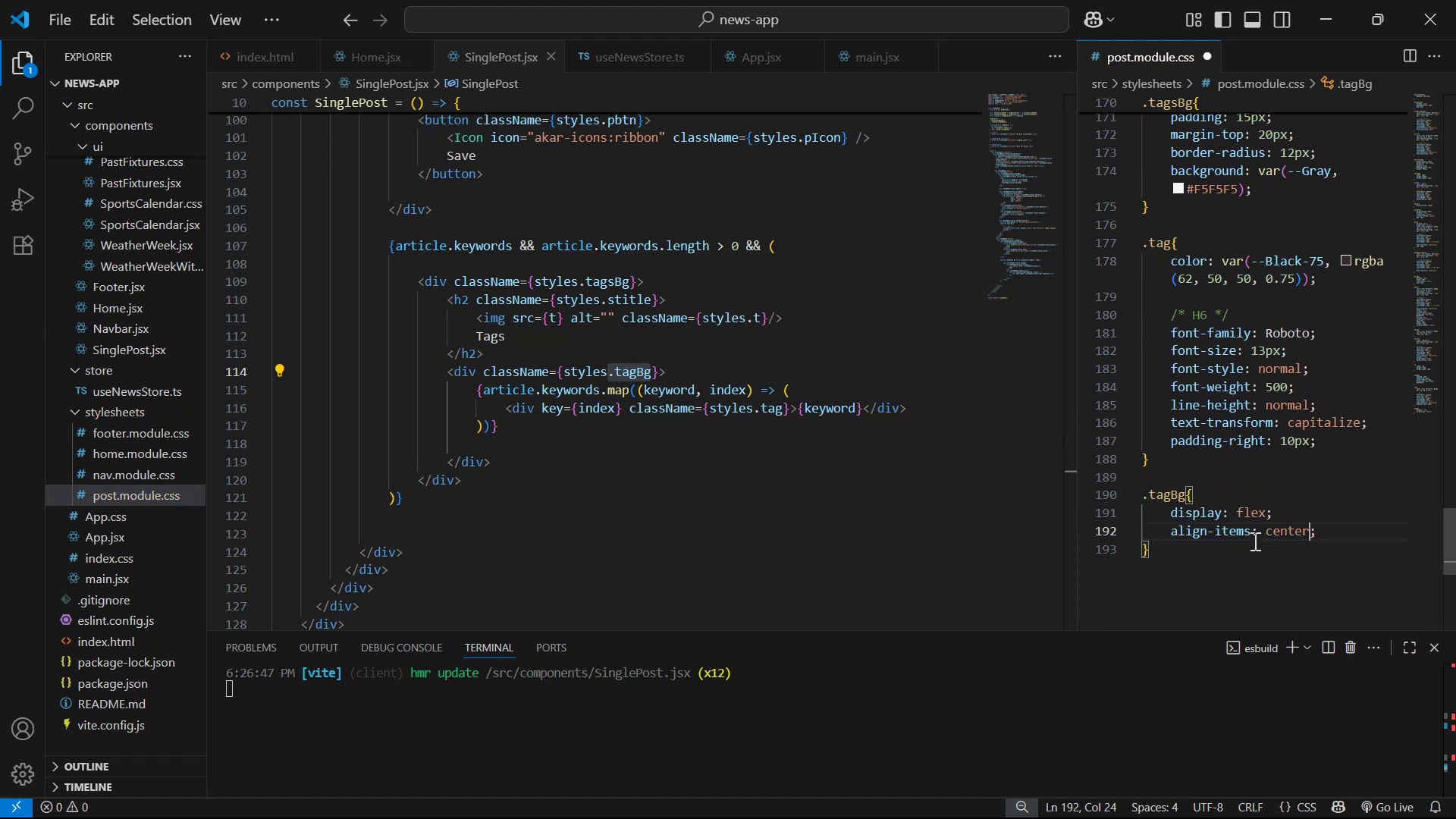 
key(ArrowRight)
 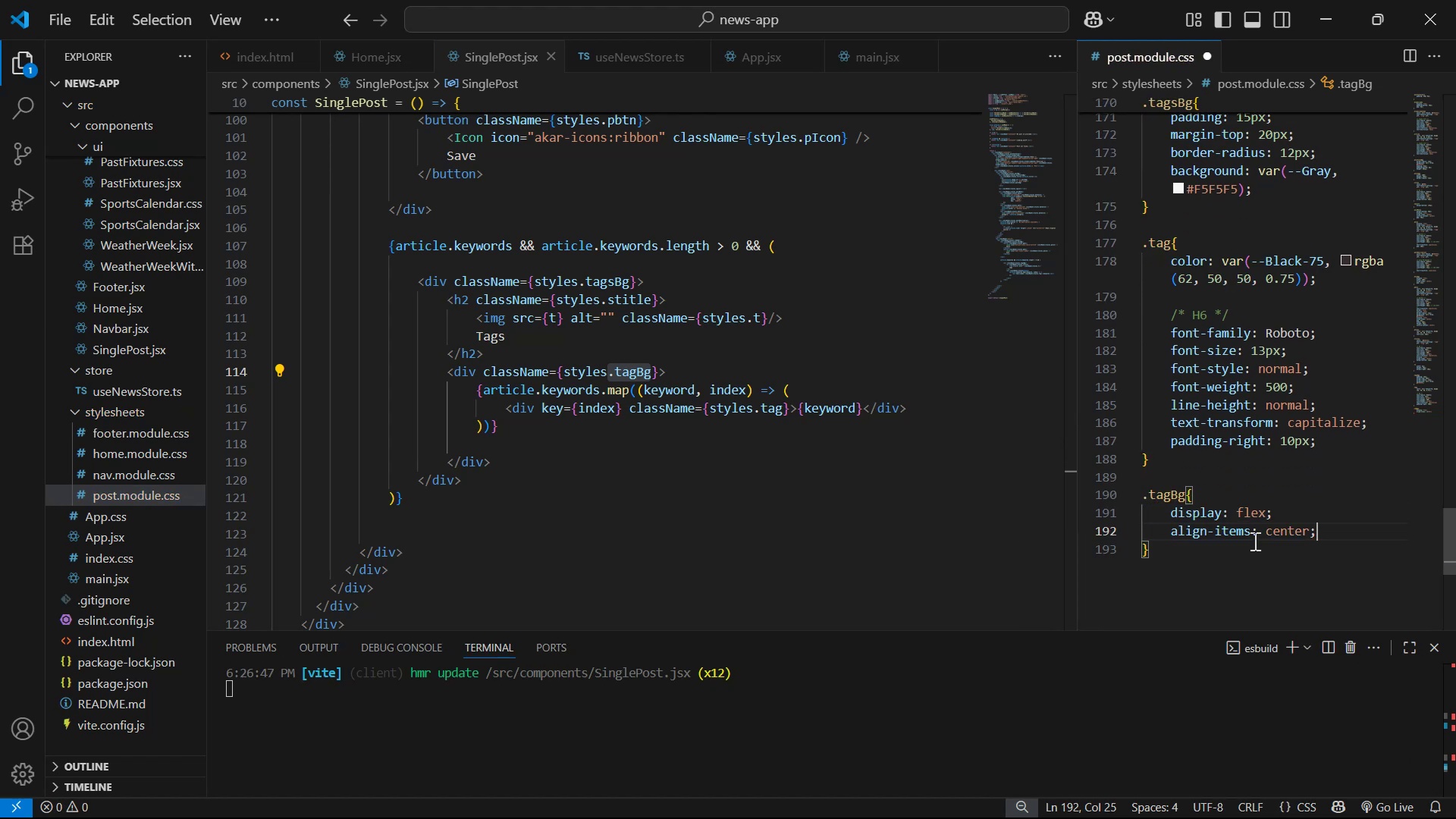 
key(Enter)
 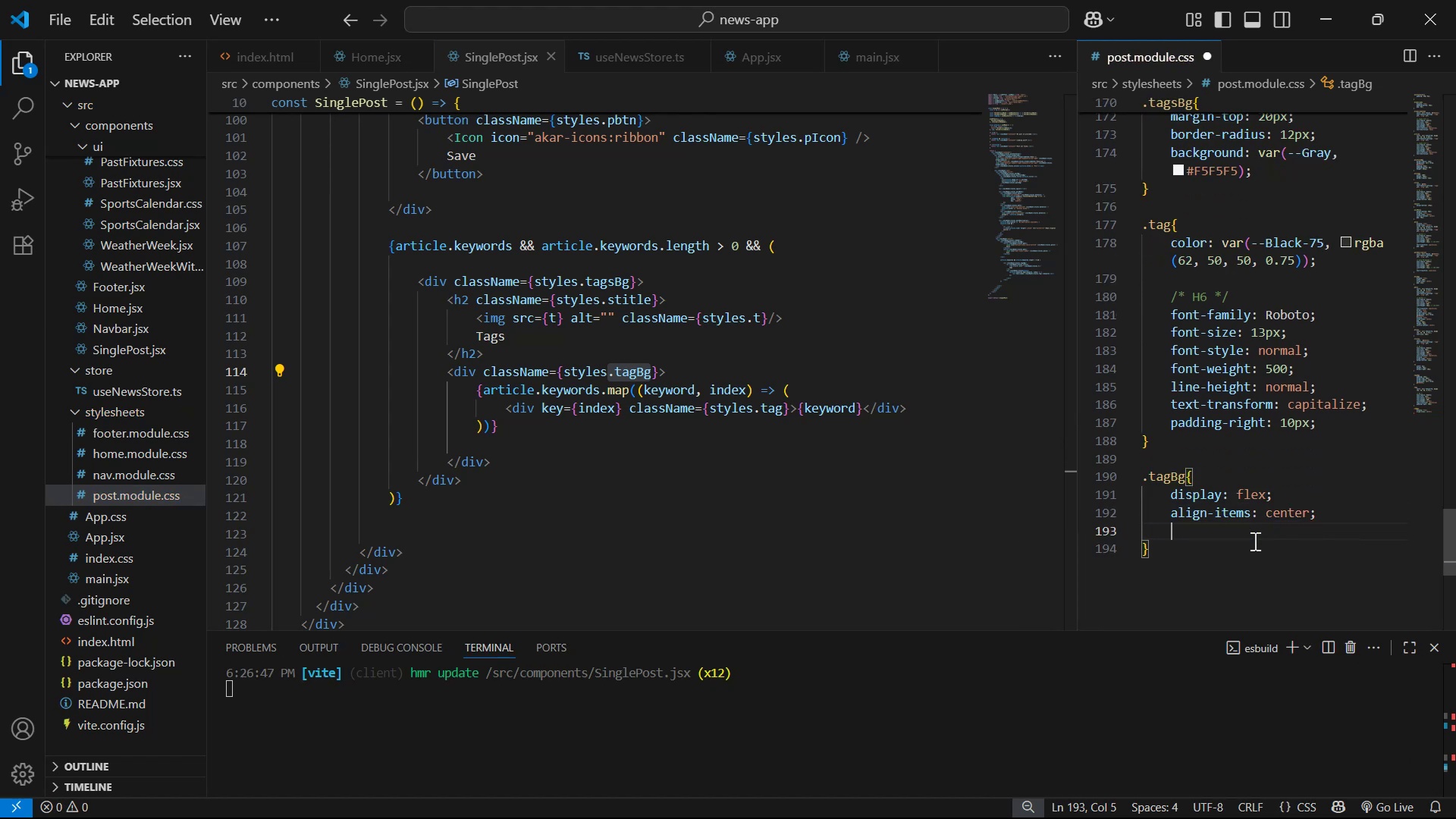 
key(Control+S)
 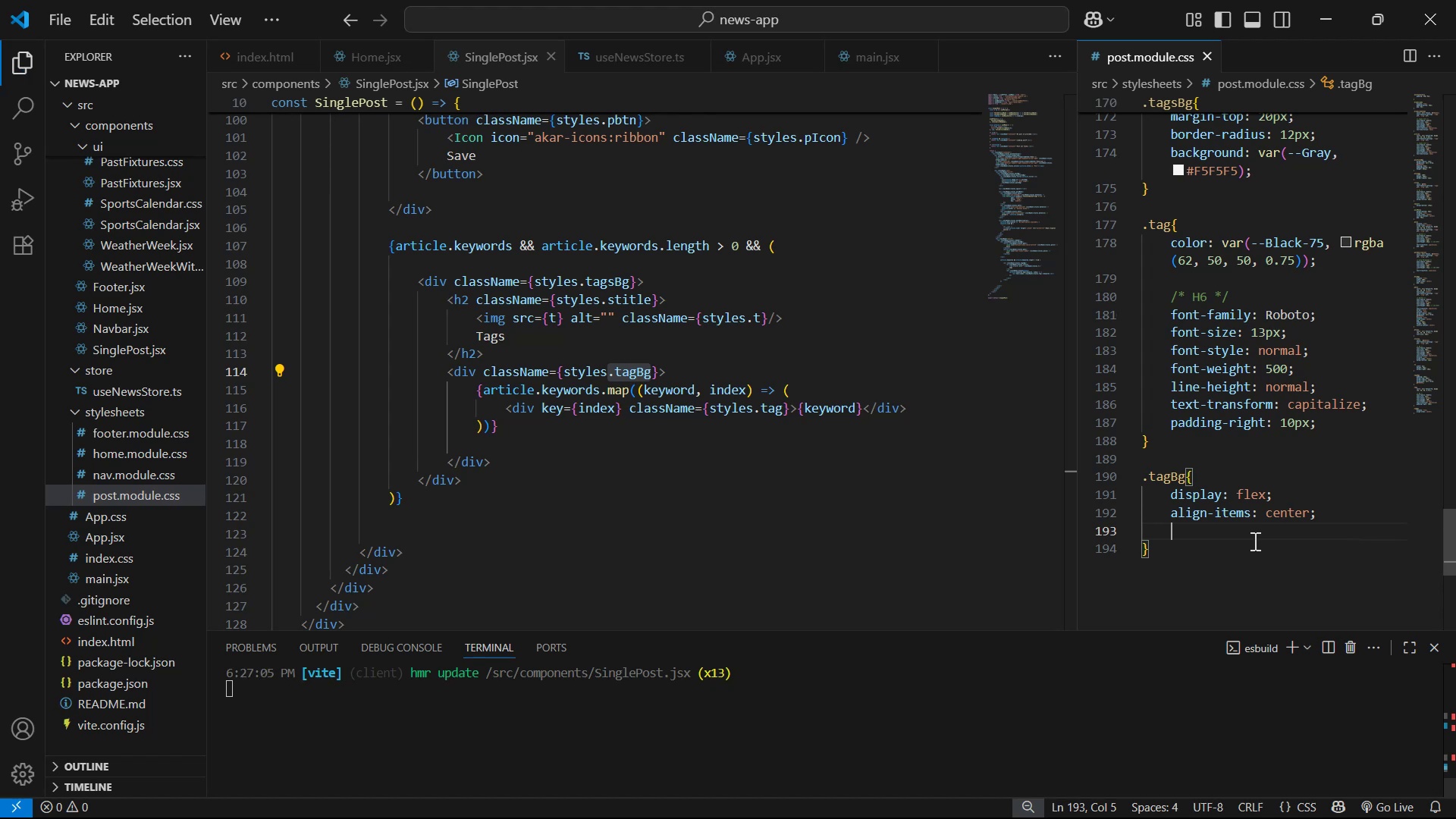 
key(Alt+AltLeft)
 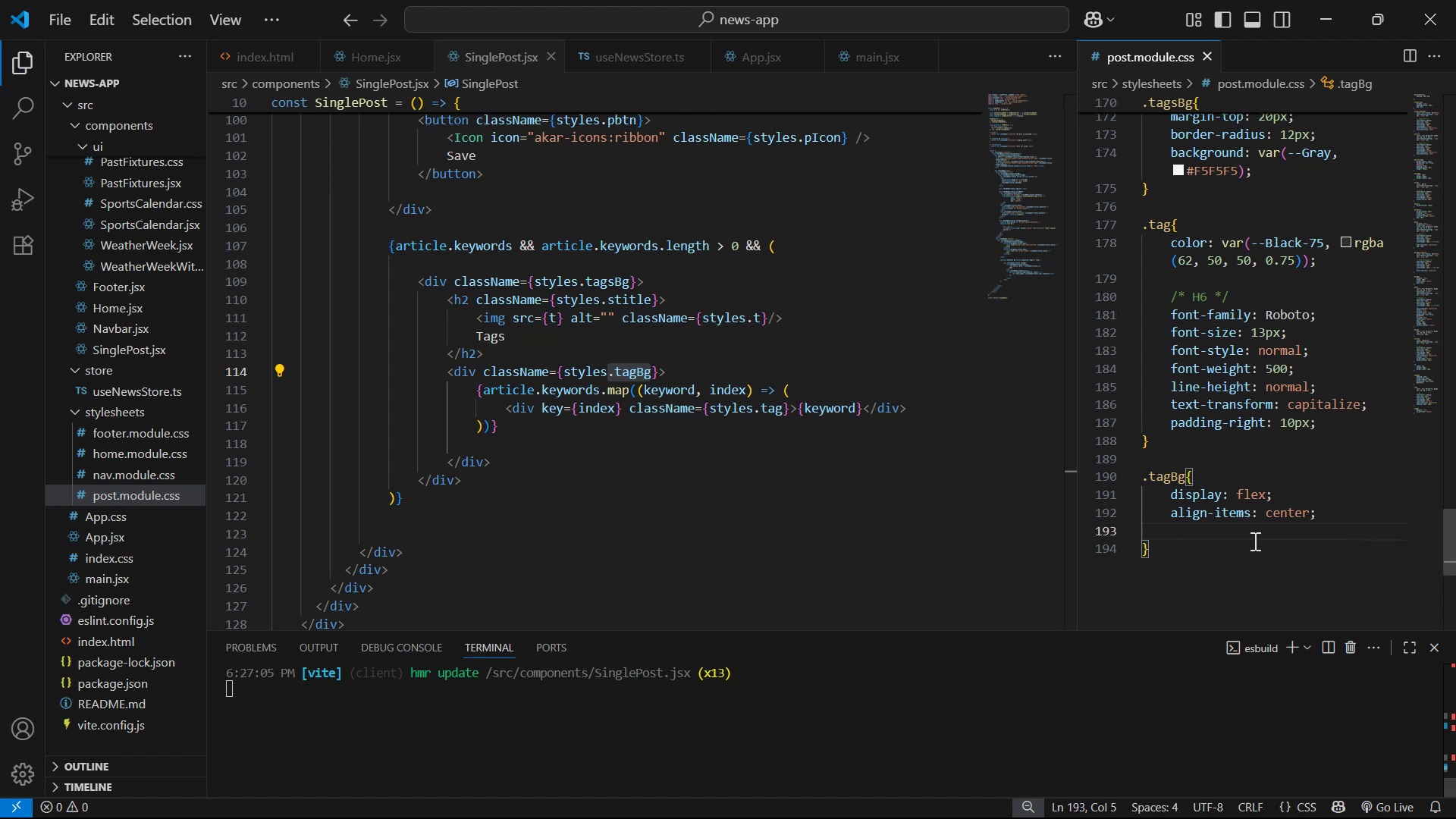 
key(Alt+Tab)
 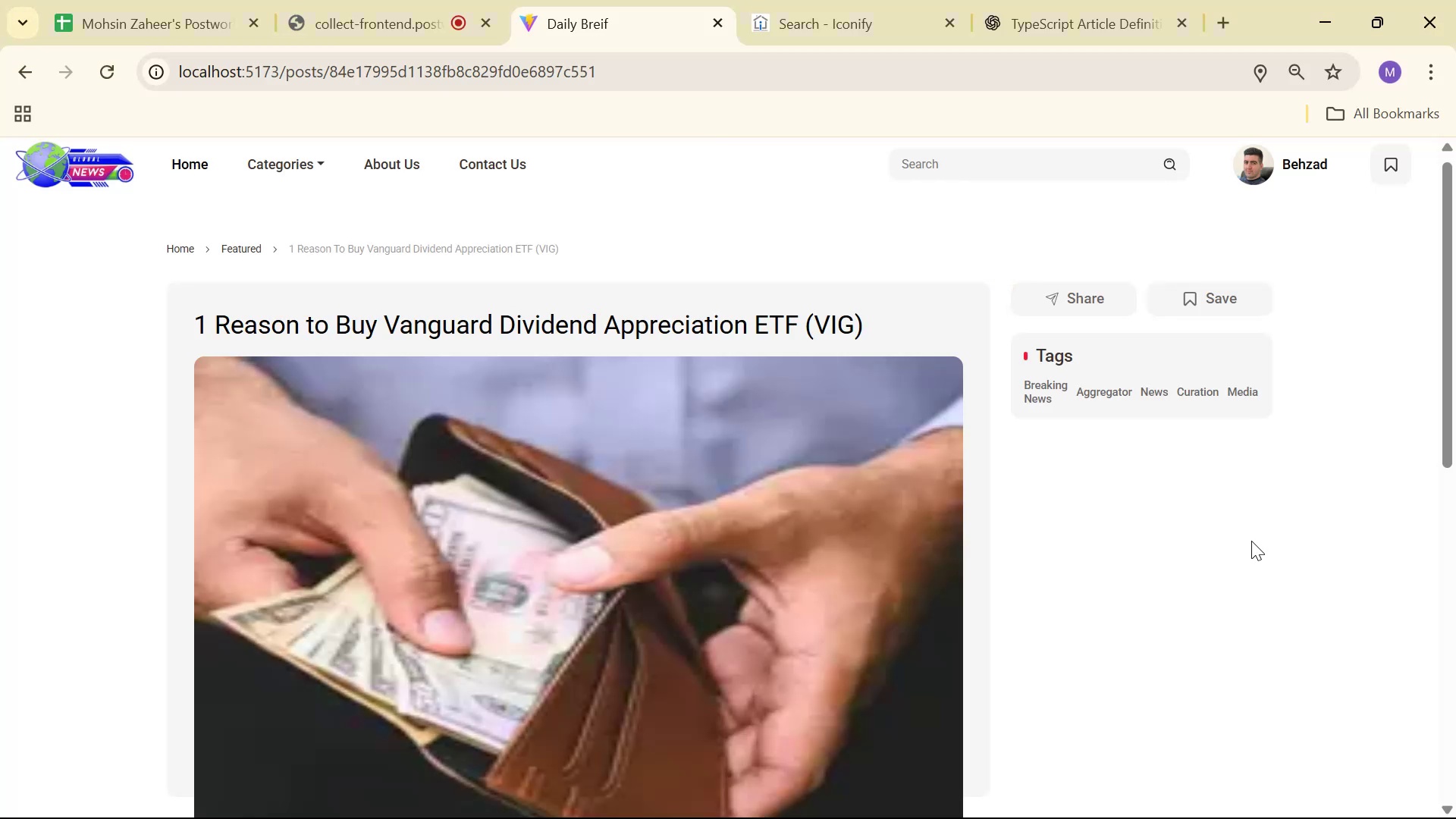 
key(Alt+AltLeft)
 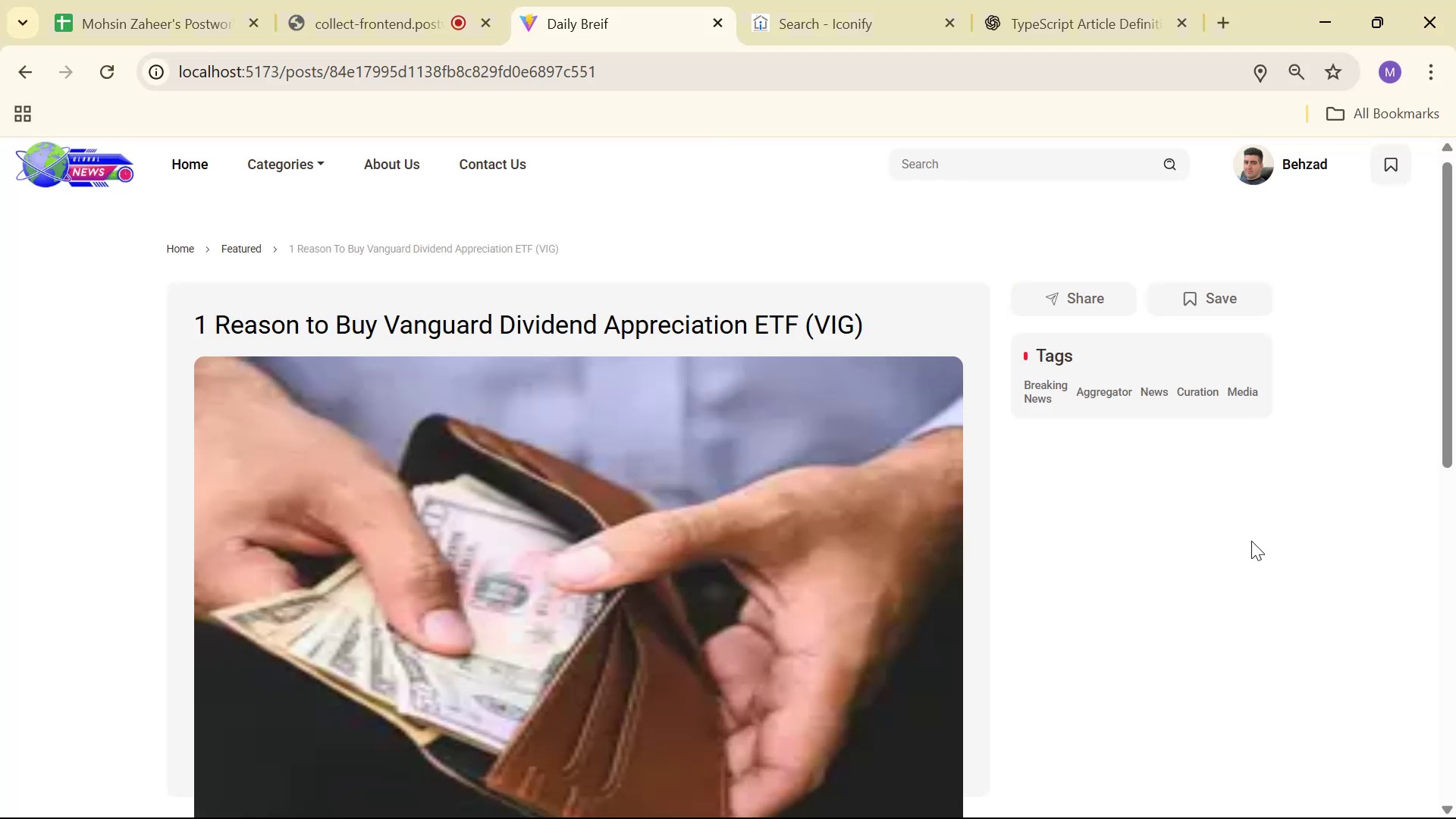 
key(Alt+Tab)
 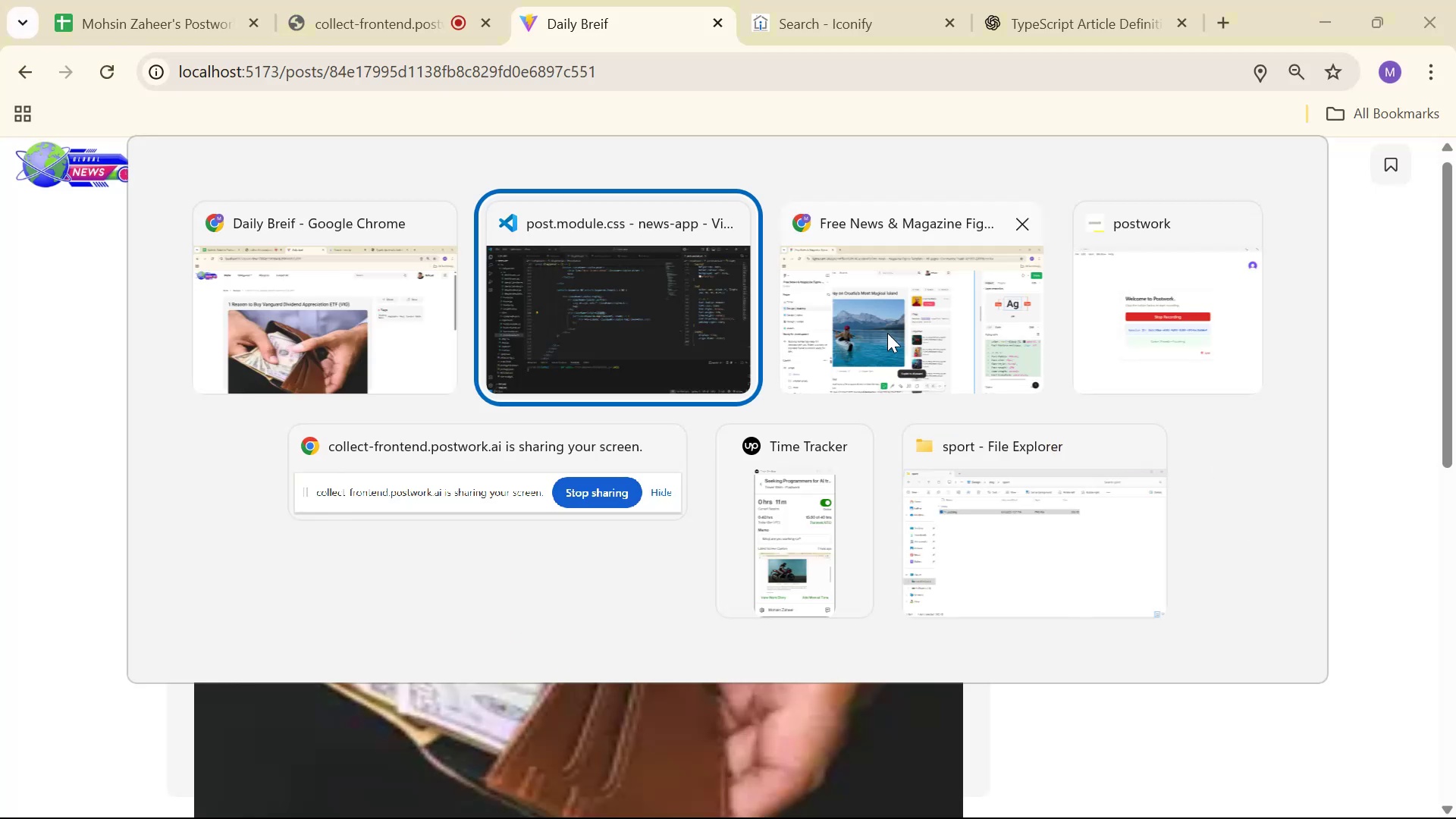 
left_click([667, 315])
 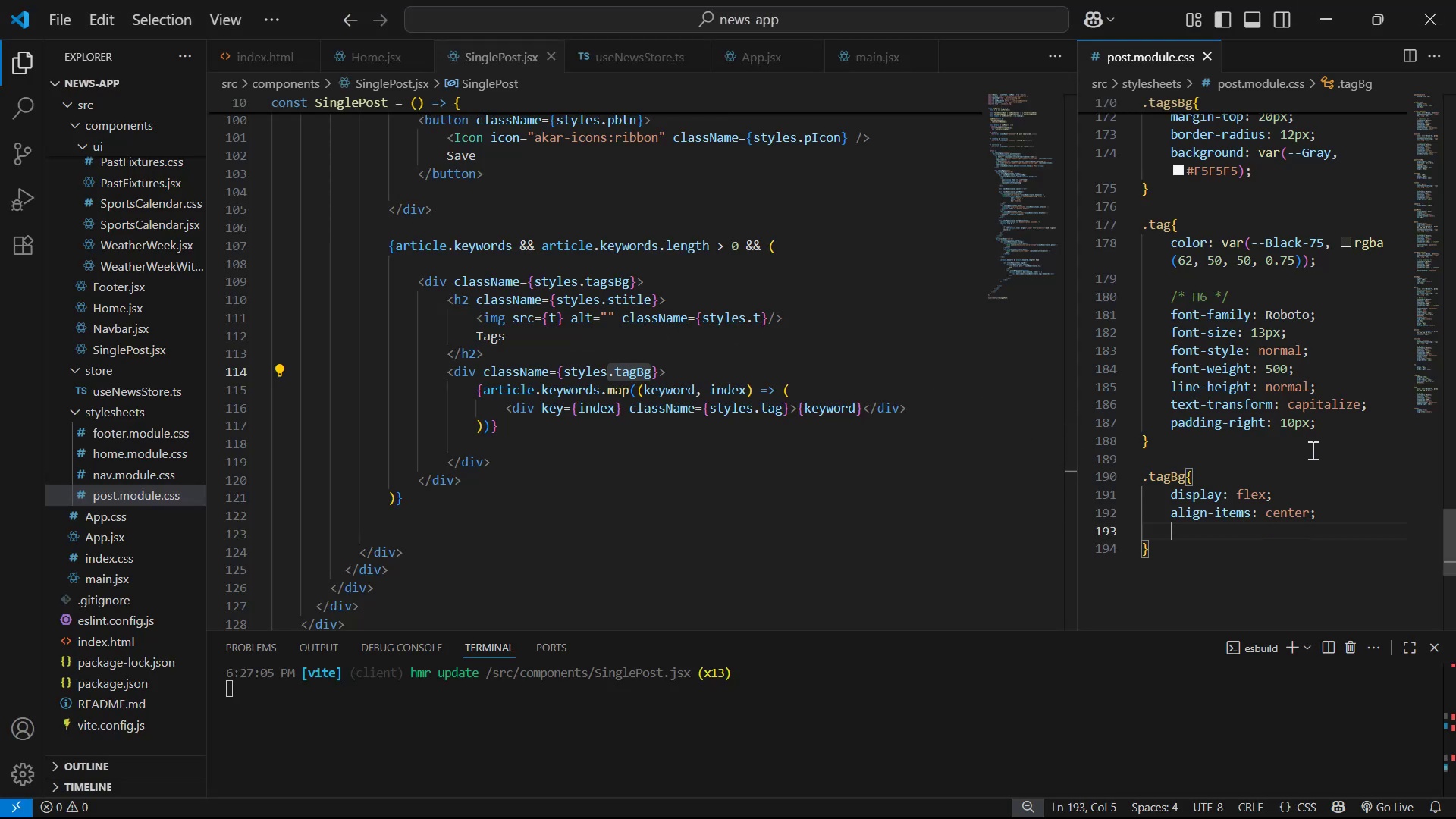 
left_click([1321, 424])
 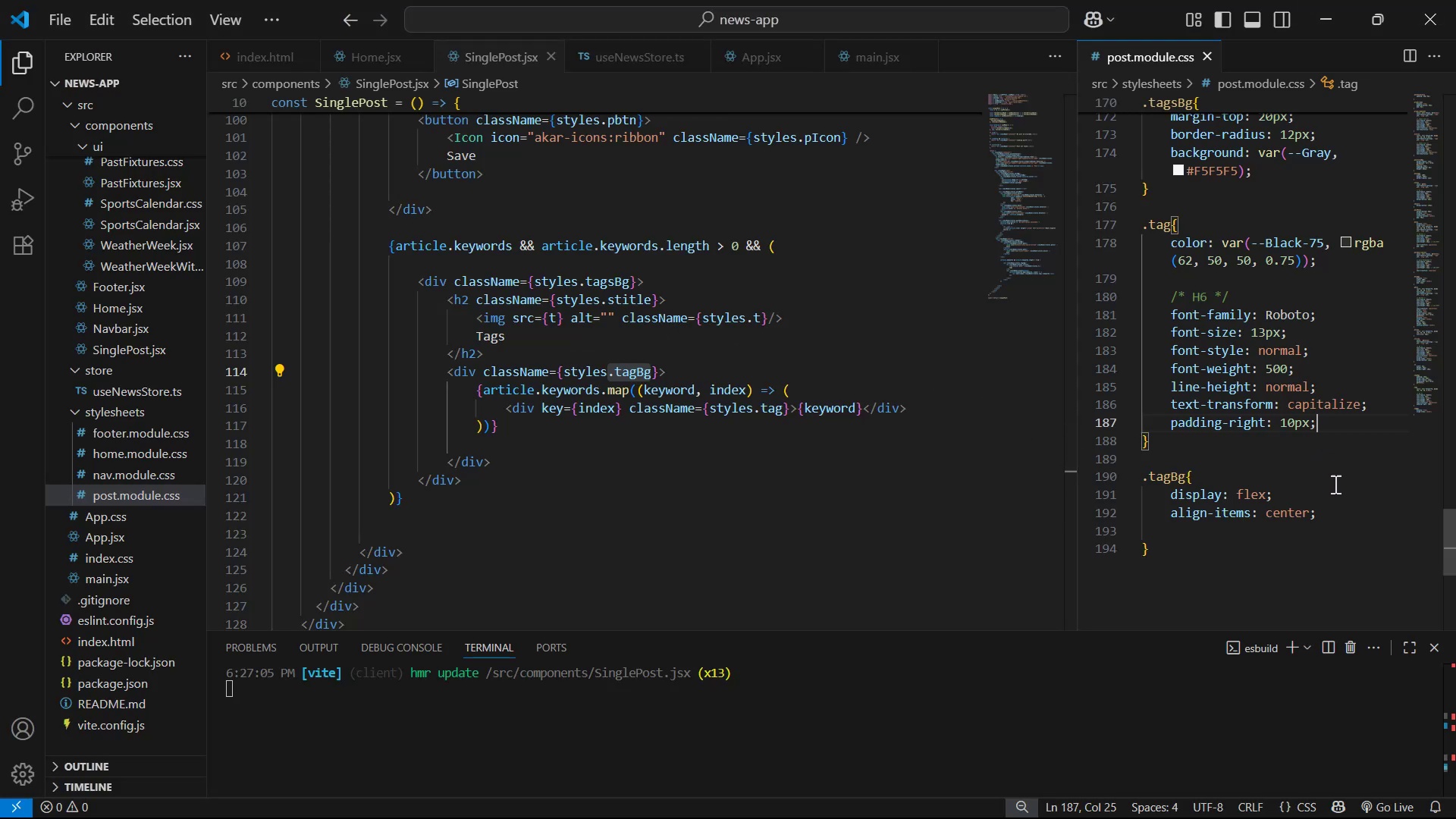 
left_click([1344, 514])
 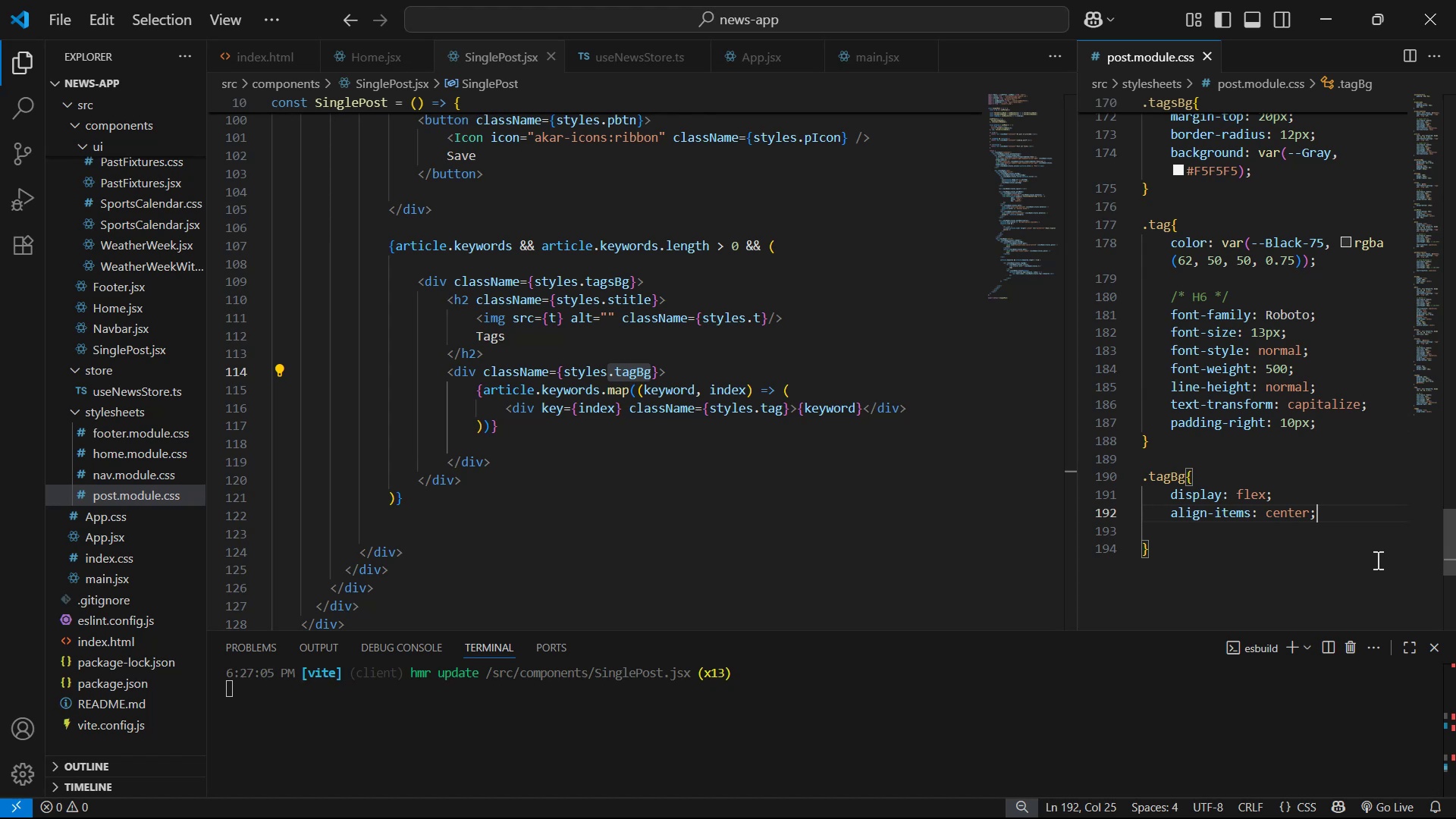 
wait(10.17)
 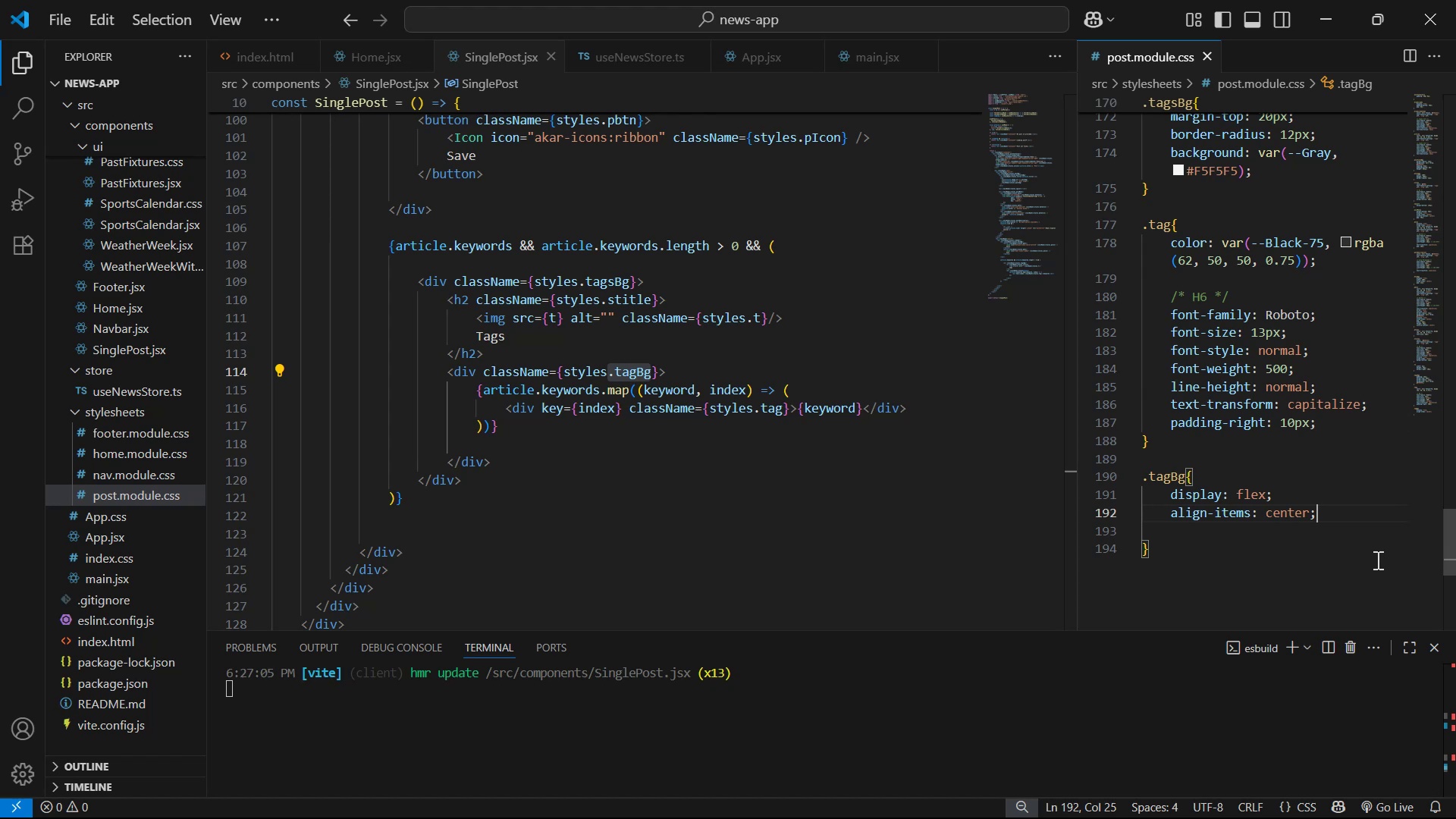 
key(Alt+AltLeft)
 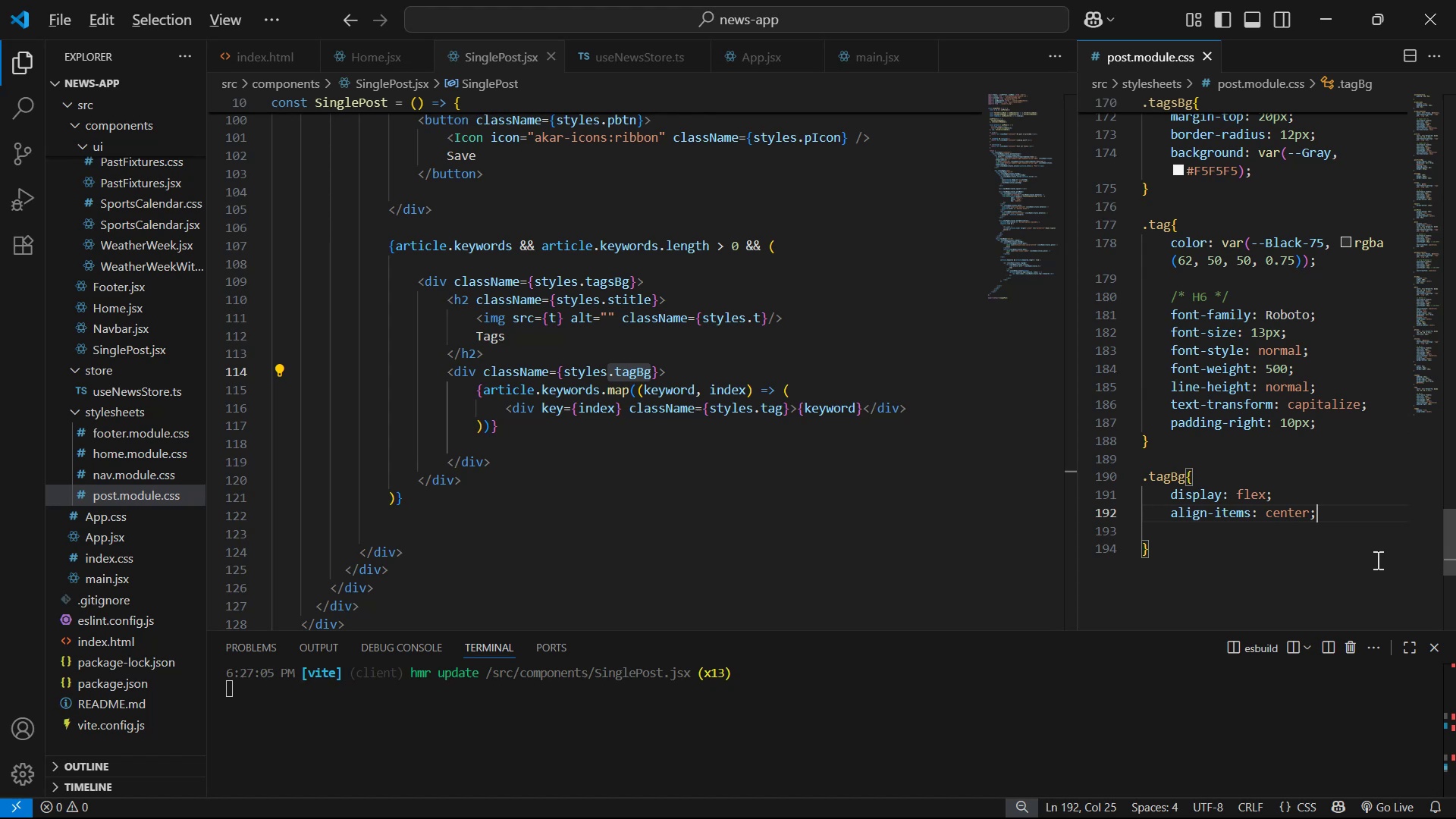 
key(Alt+Tab)
 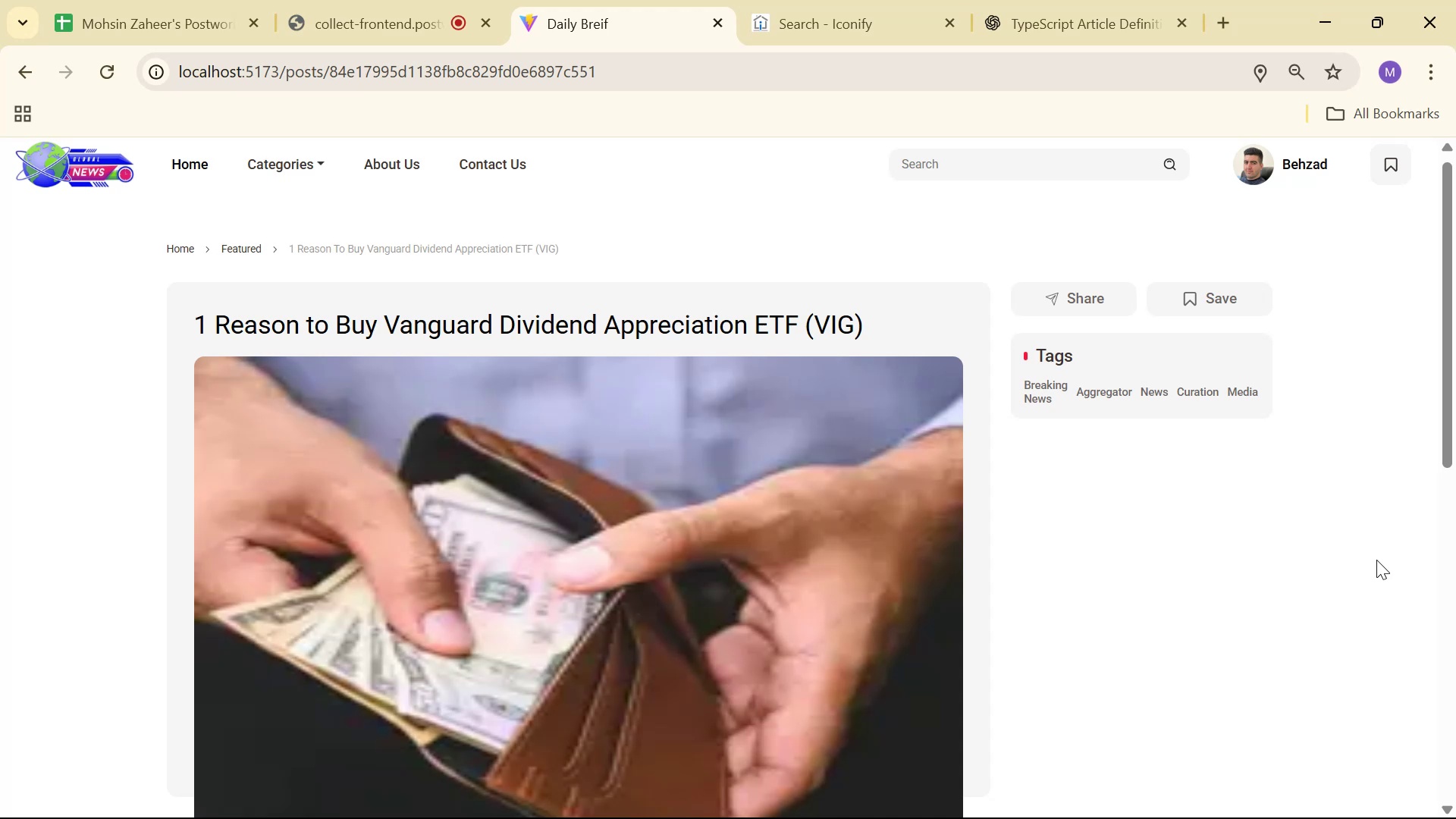 
wait(5.88)
 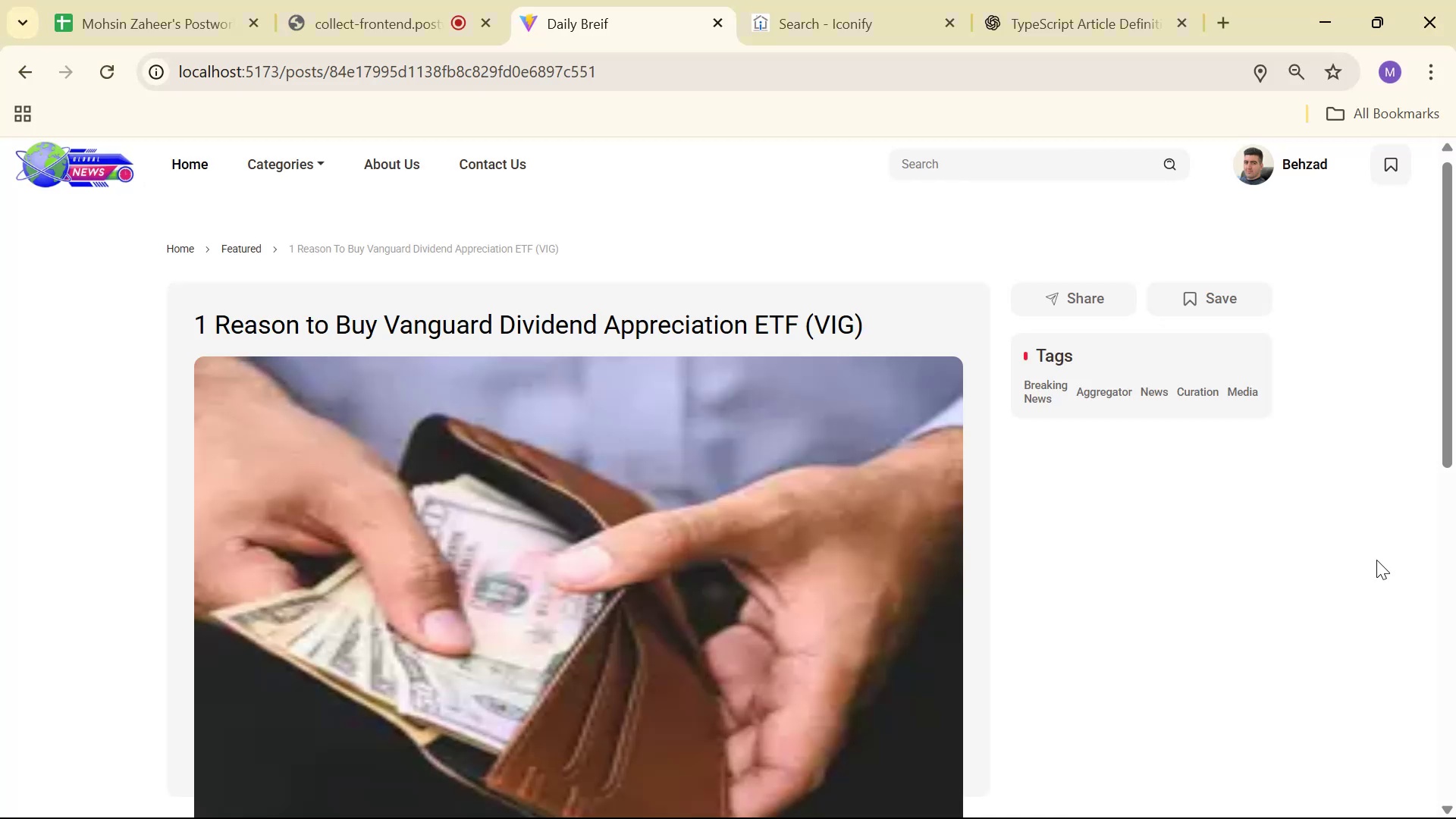 
key(Alt+AltLeft)
 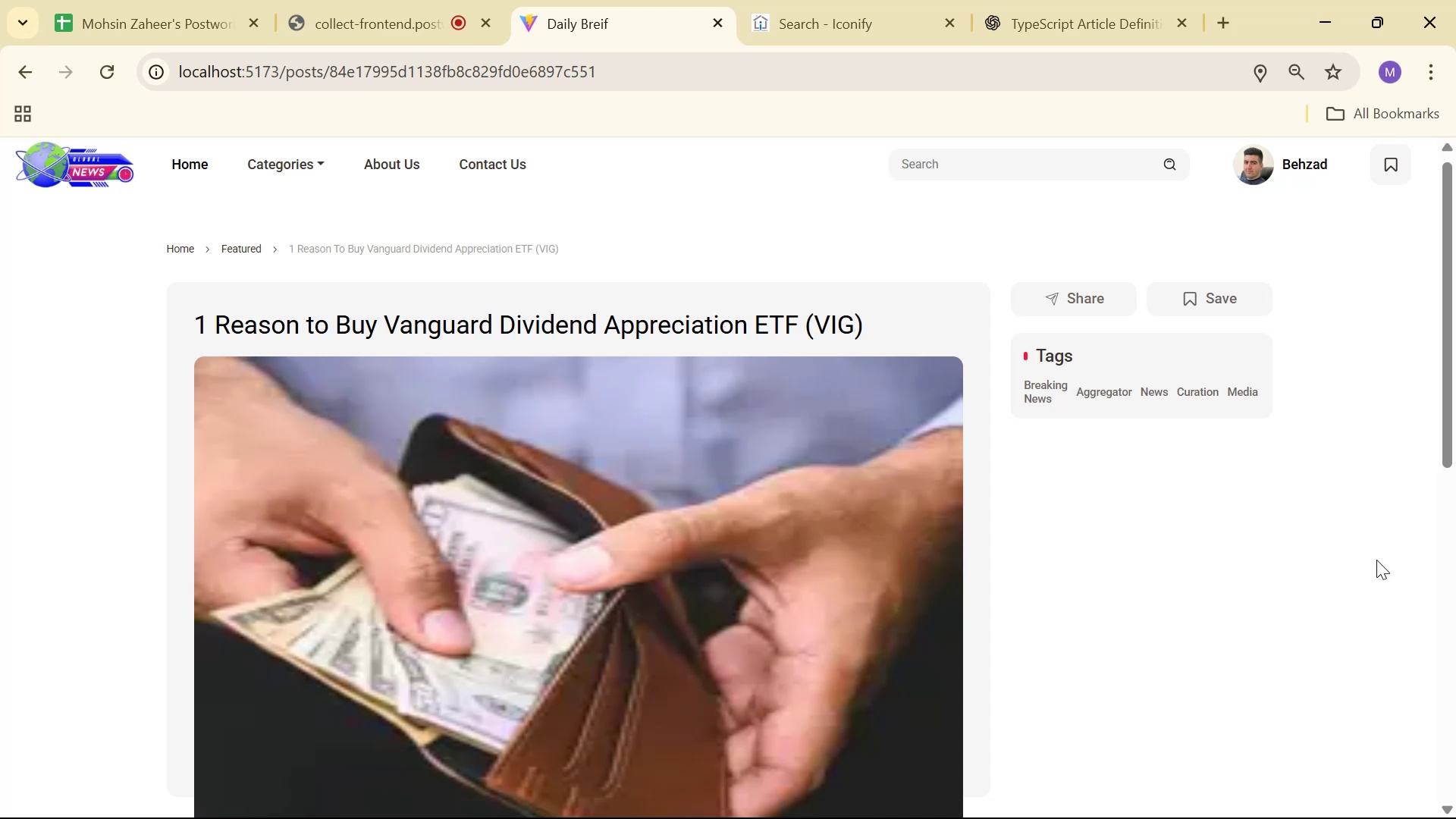 
key(Alt+Tab)
 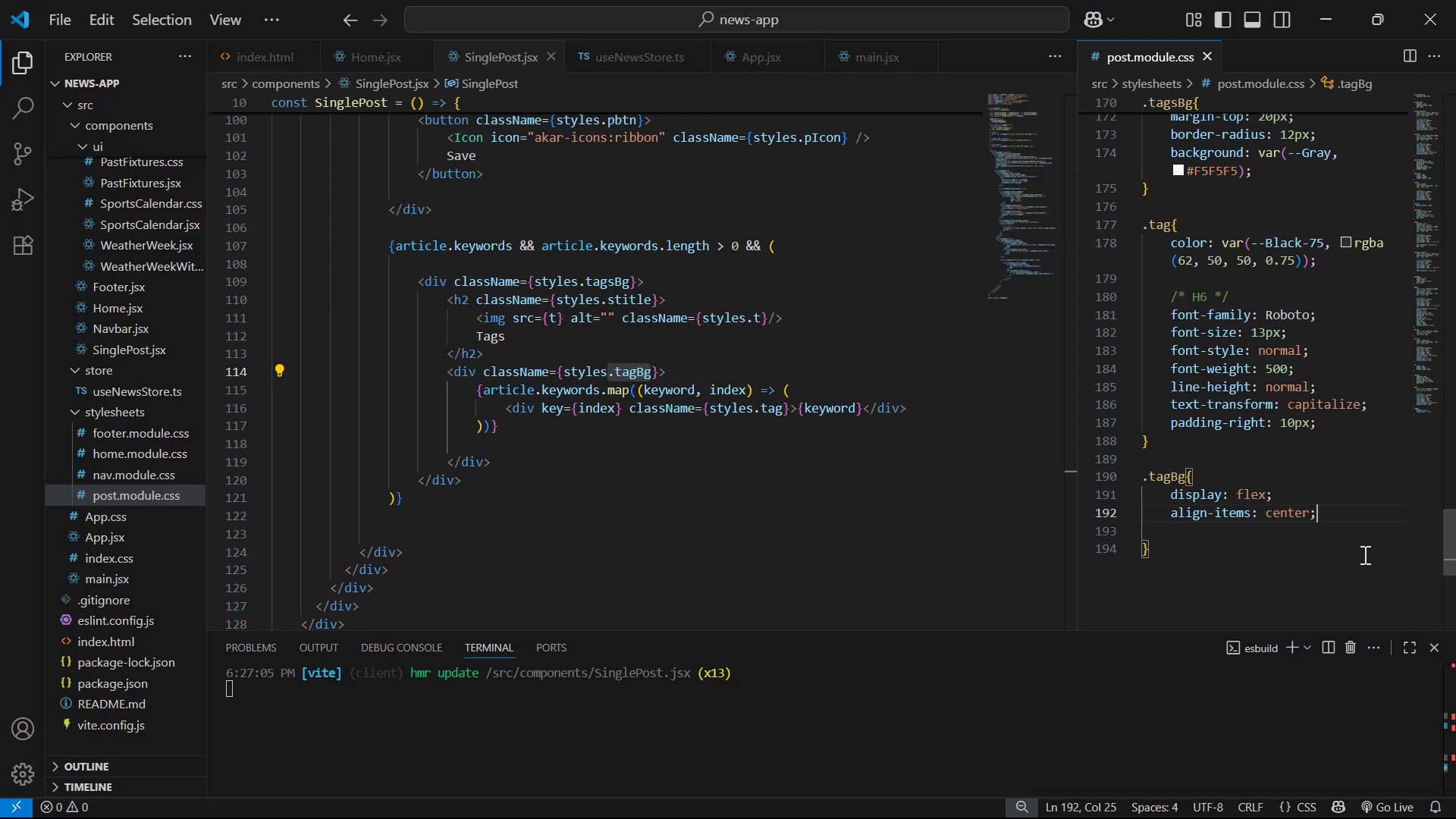 
left_click([1326, 429])
 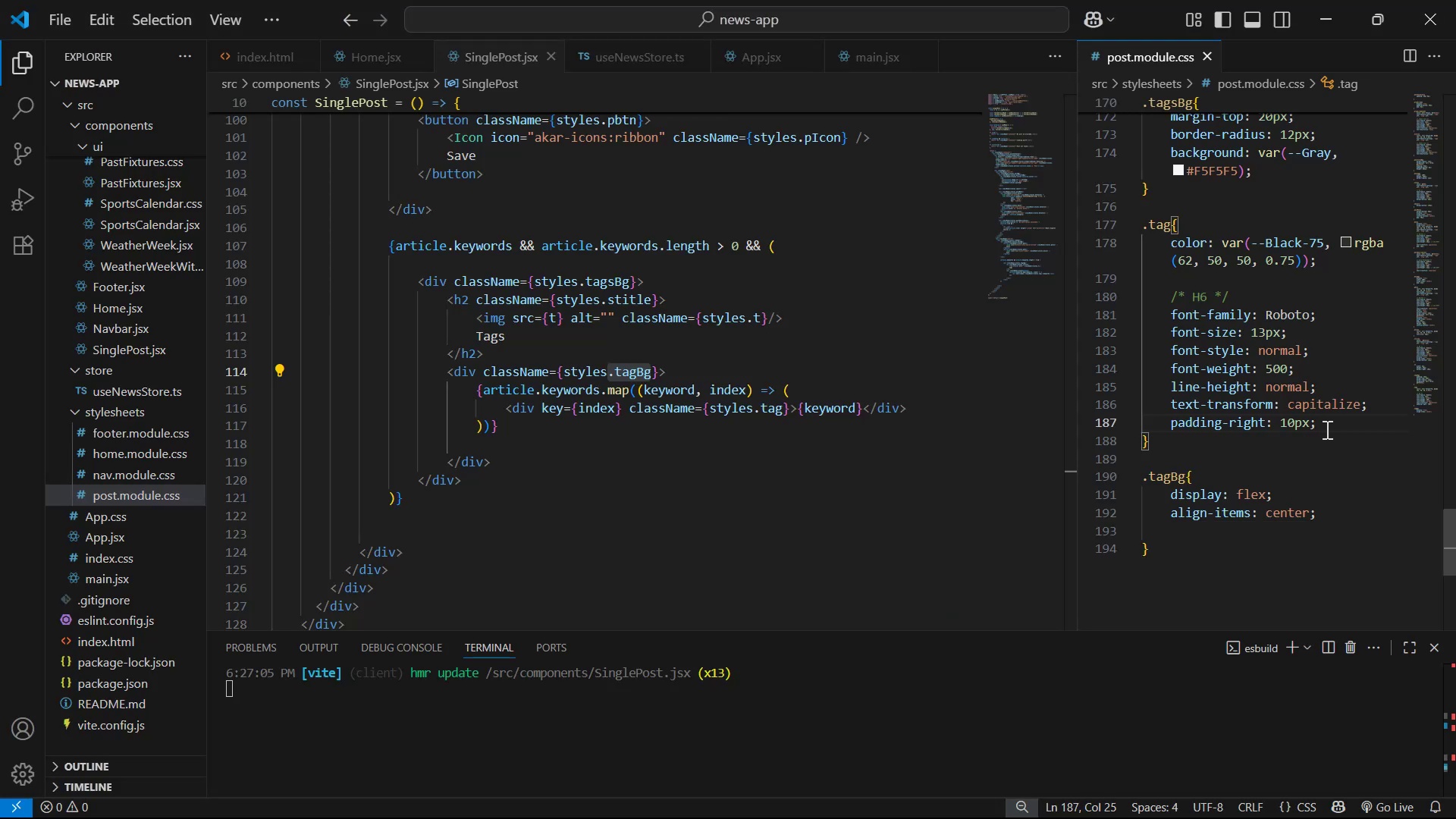 
key(Enter)
 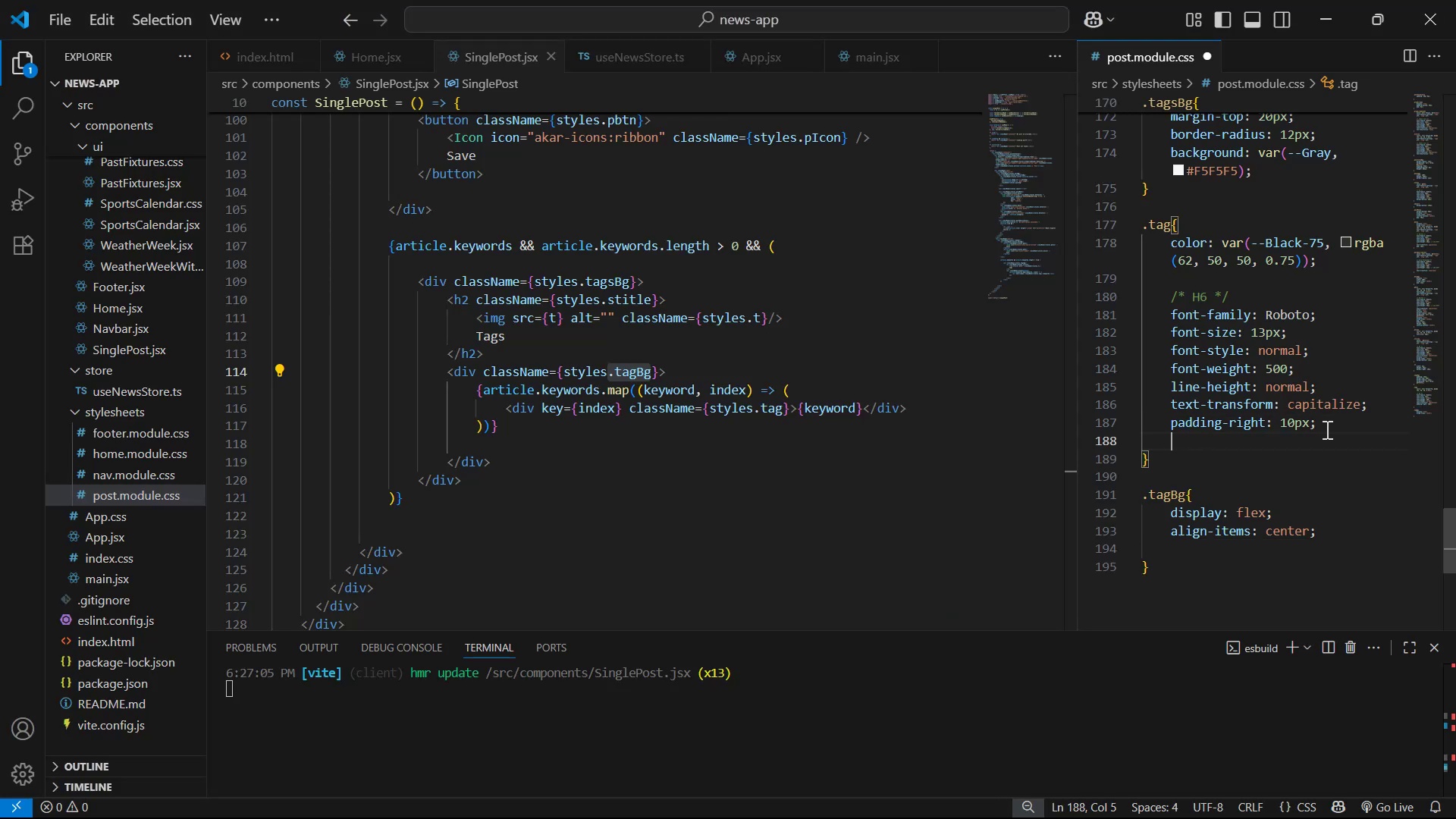 
type(ww)
key(Backspace)
key(Backspace)
key(Backspace)
key(Backspace)
 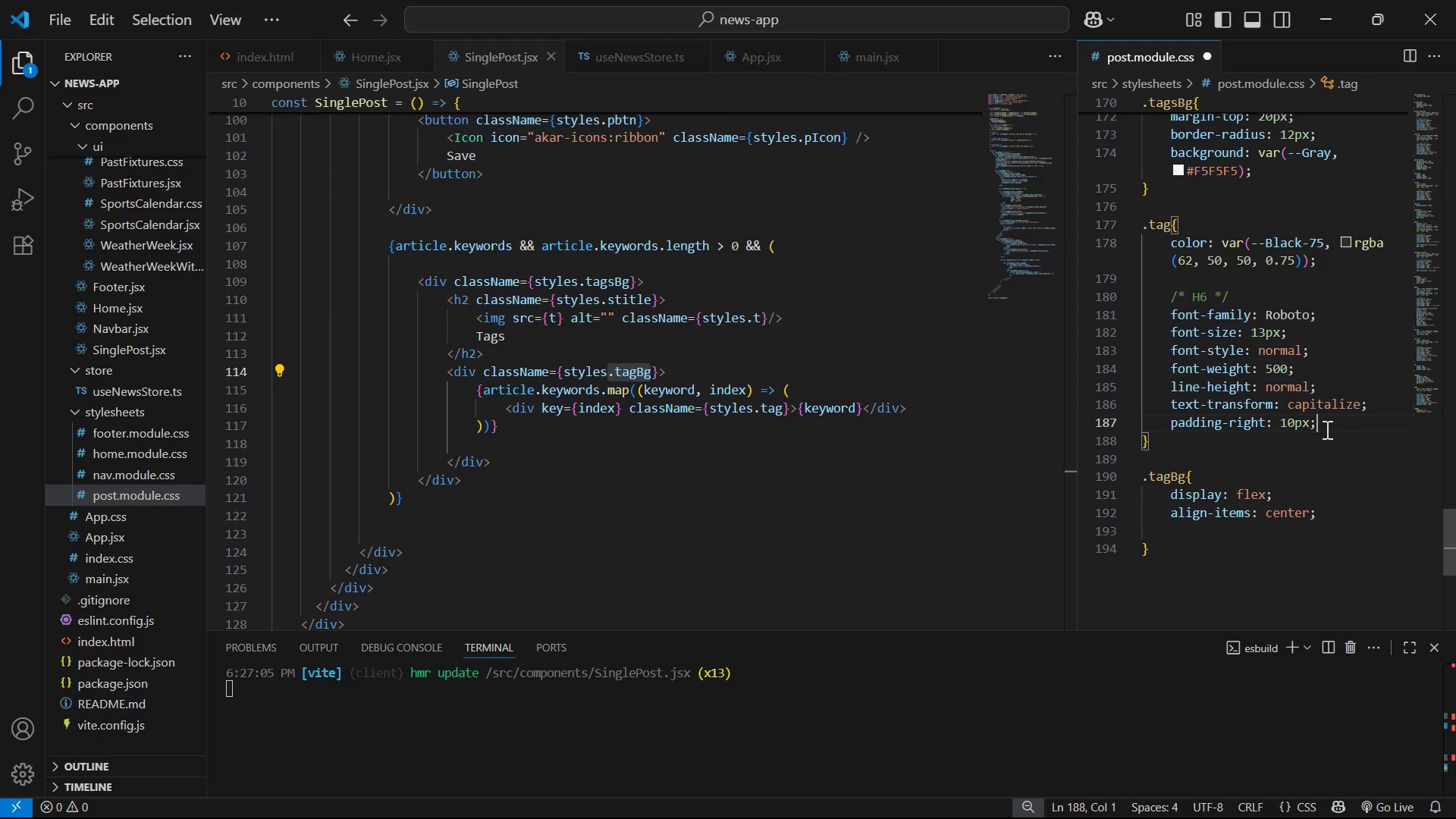 
key(Control+S)
 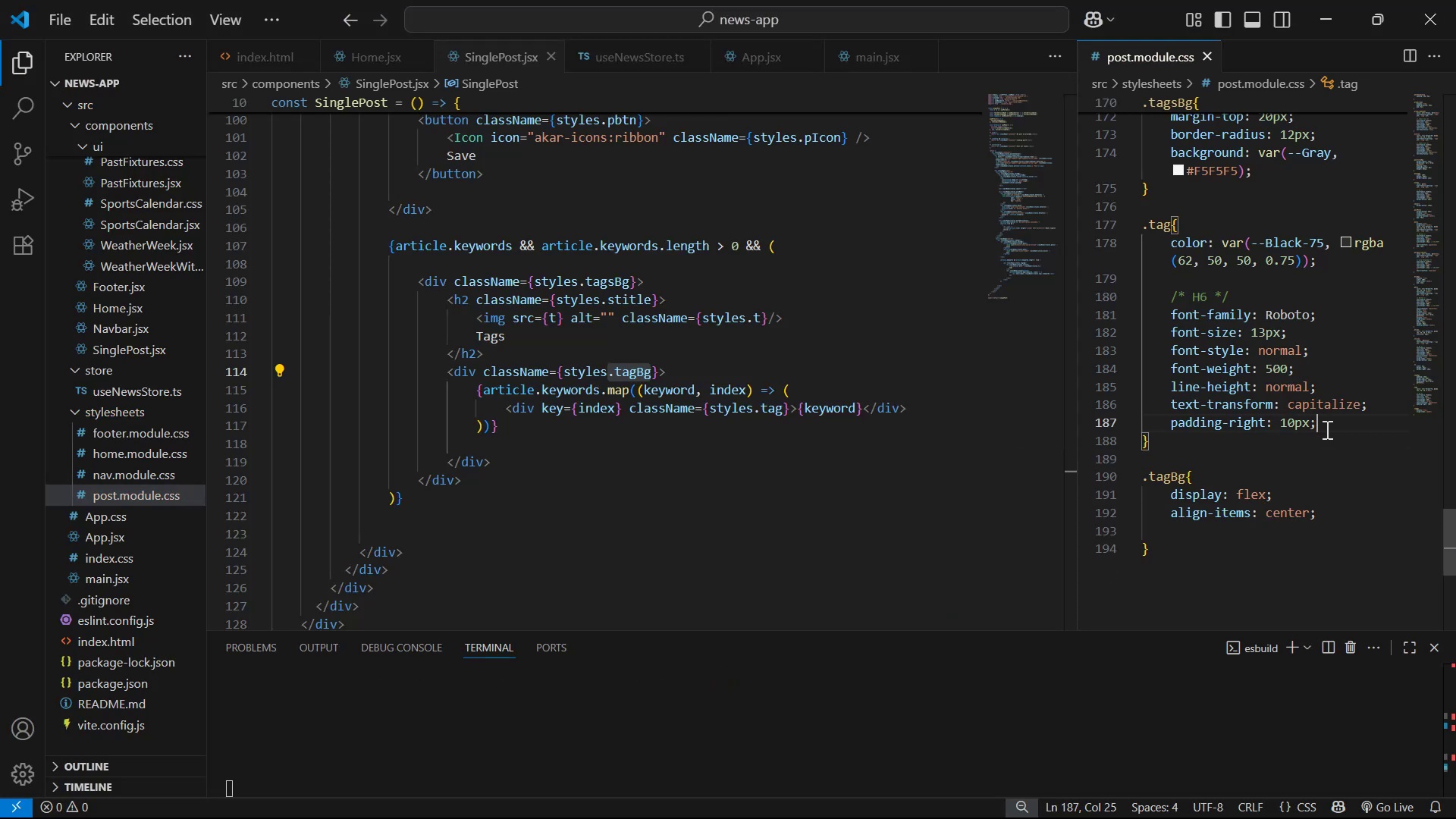 
key(Alt+AltLeft)
 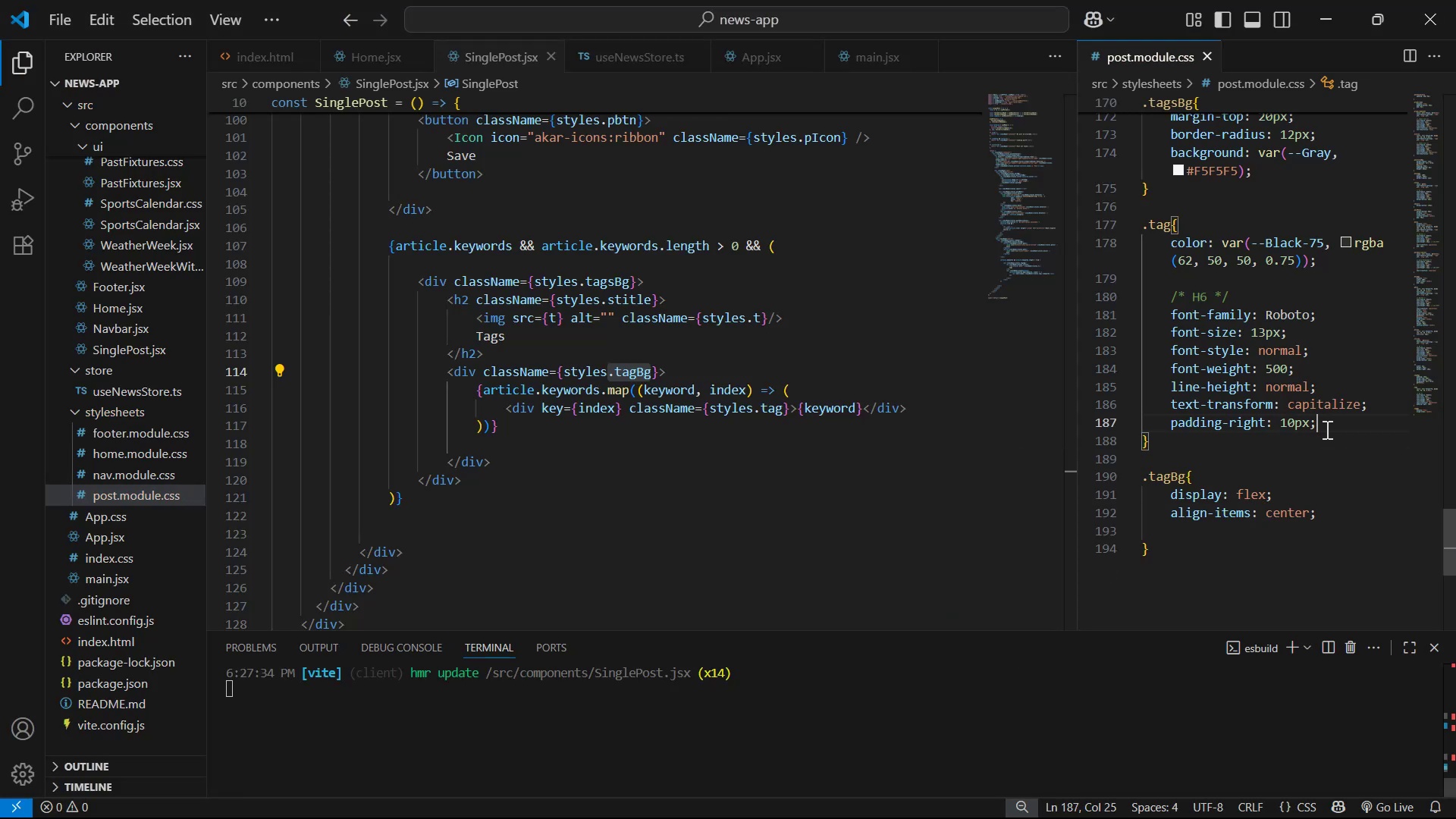 
key(Alt+Tab)
 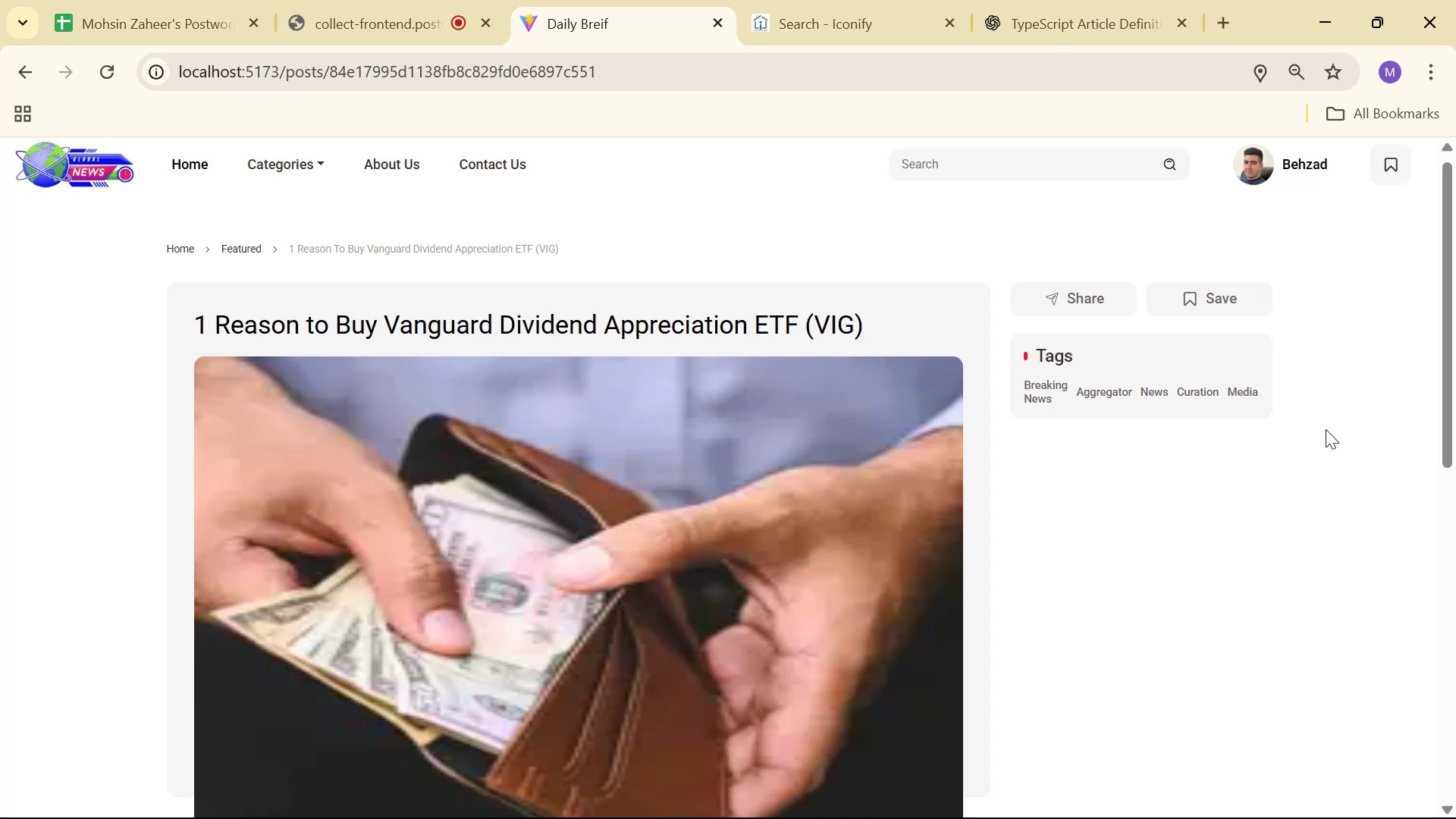 
key(Alt+AltLeft)
 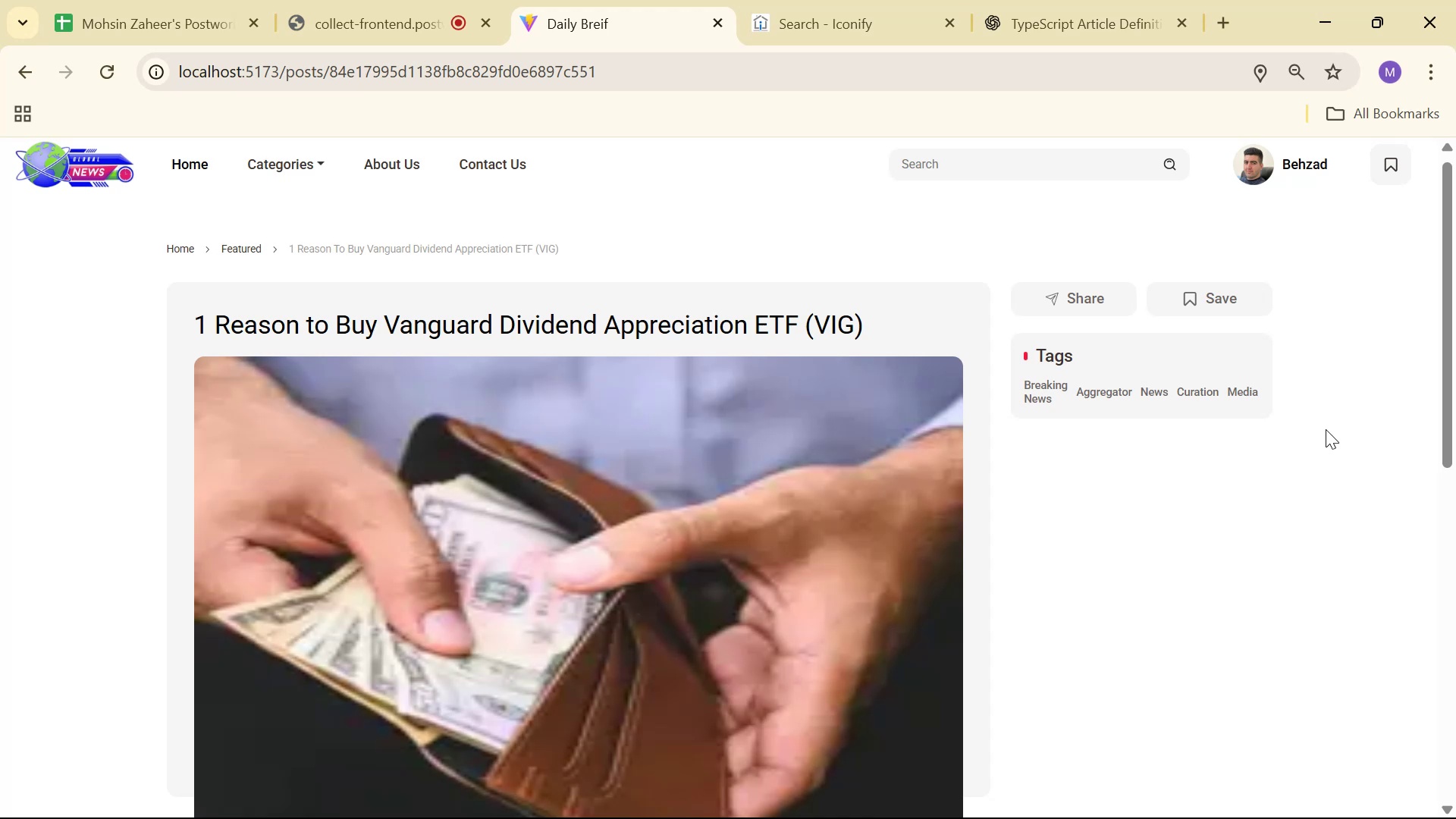 
key(Alt+Tab)
 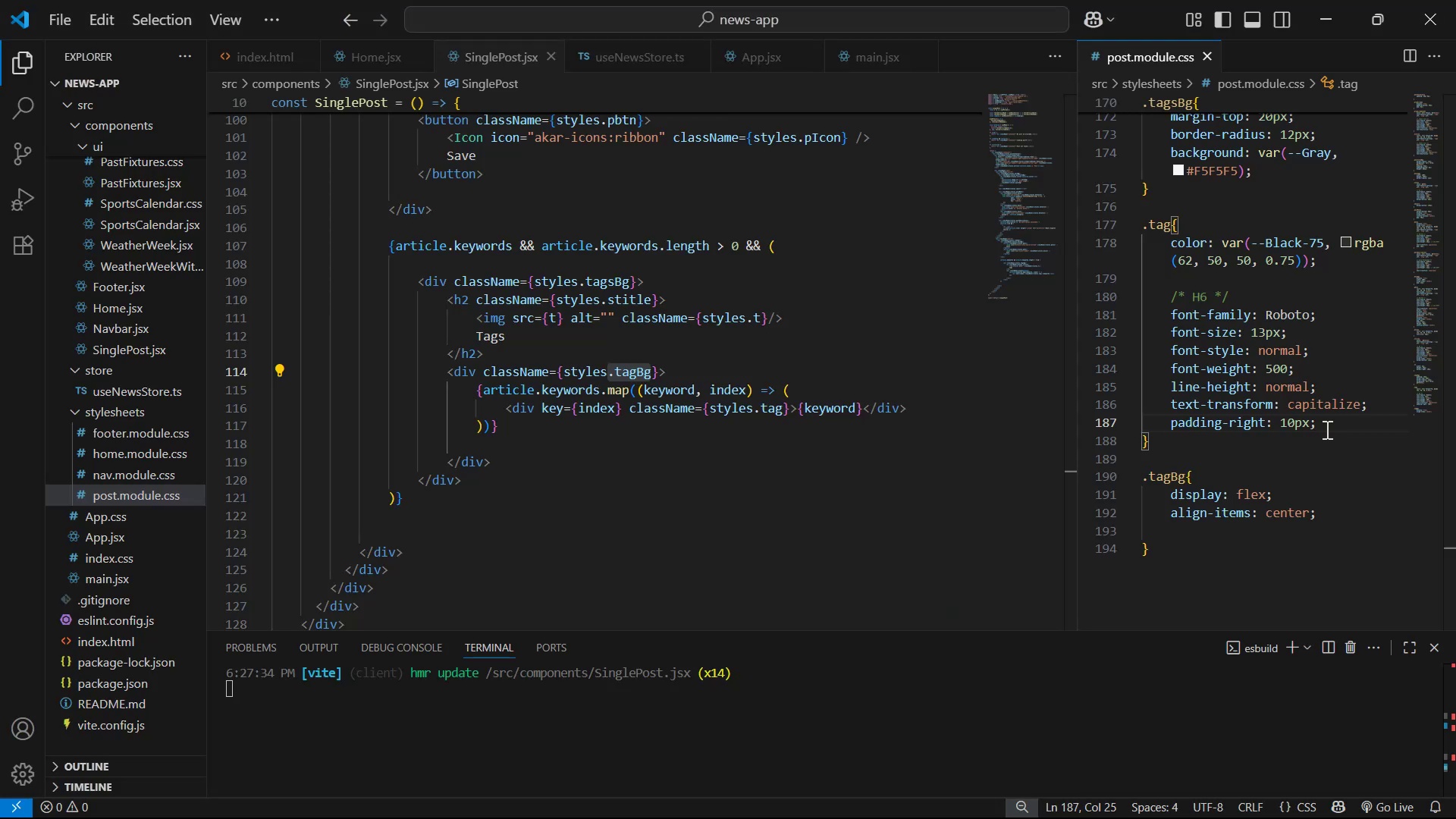 
key(Alt+AltLeft)
 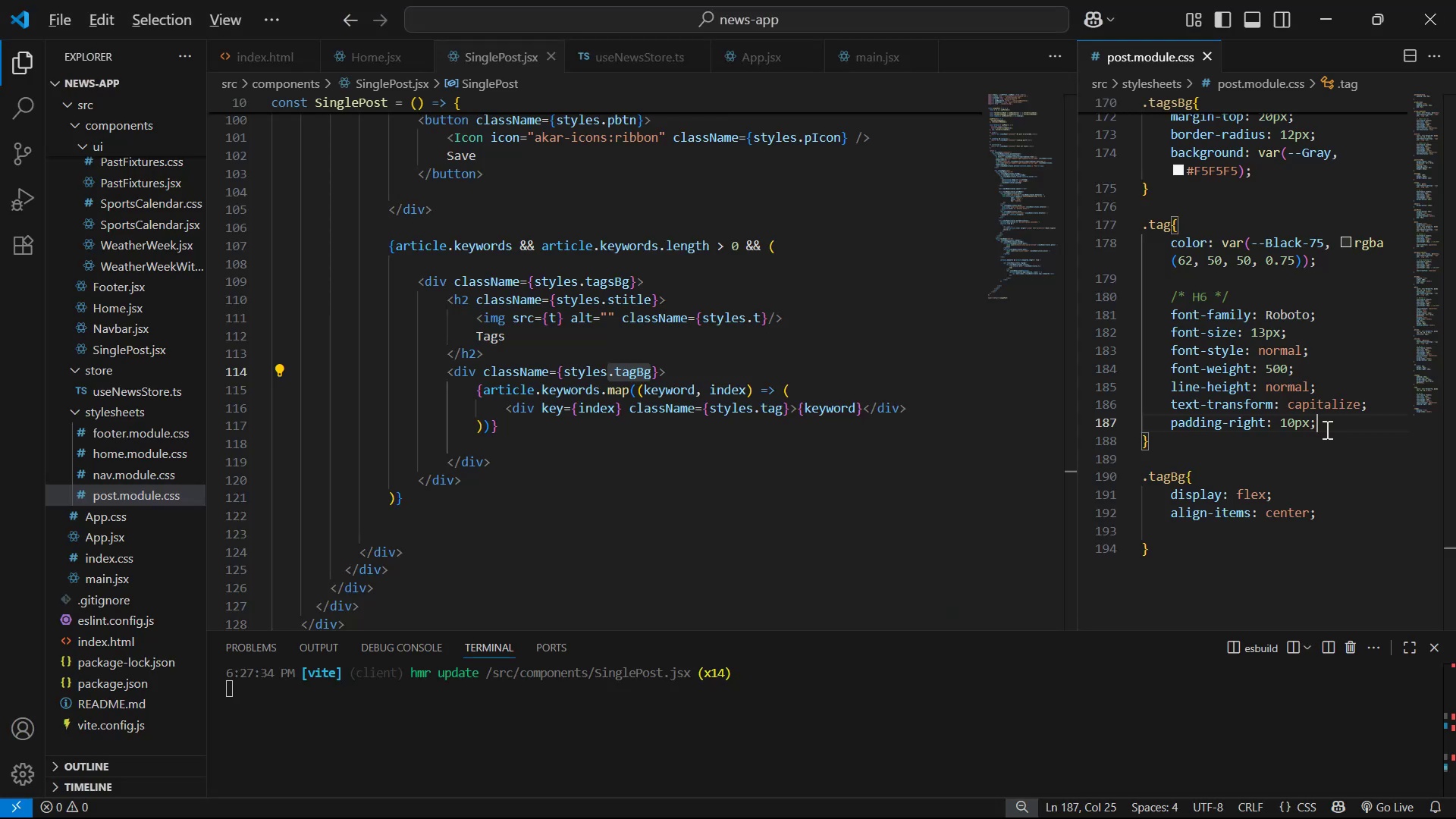 
key(Alt+Tab)
 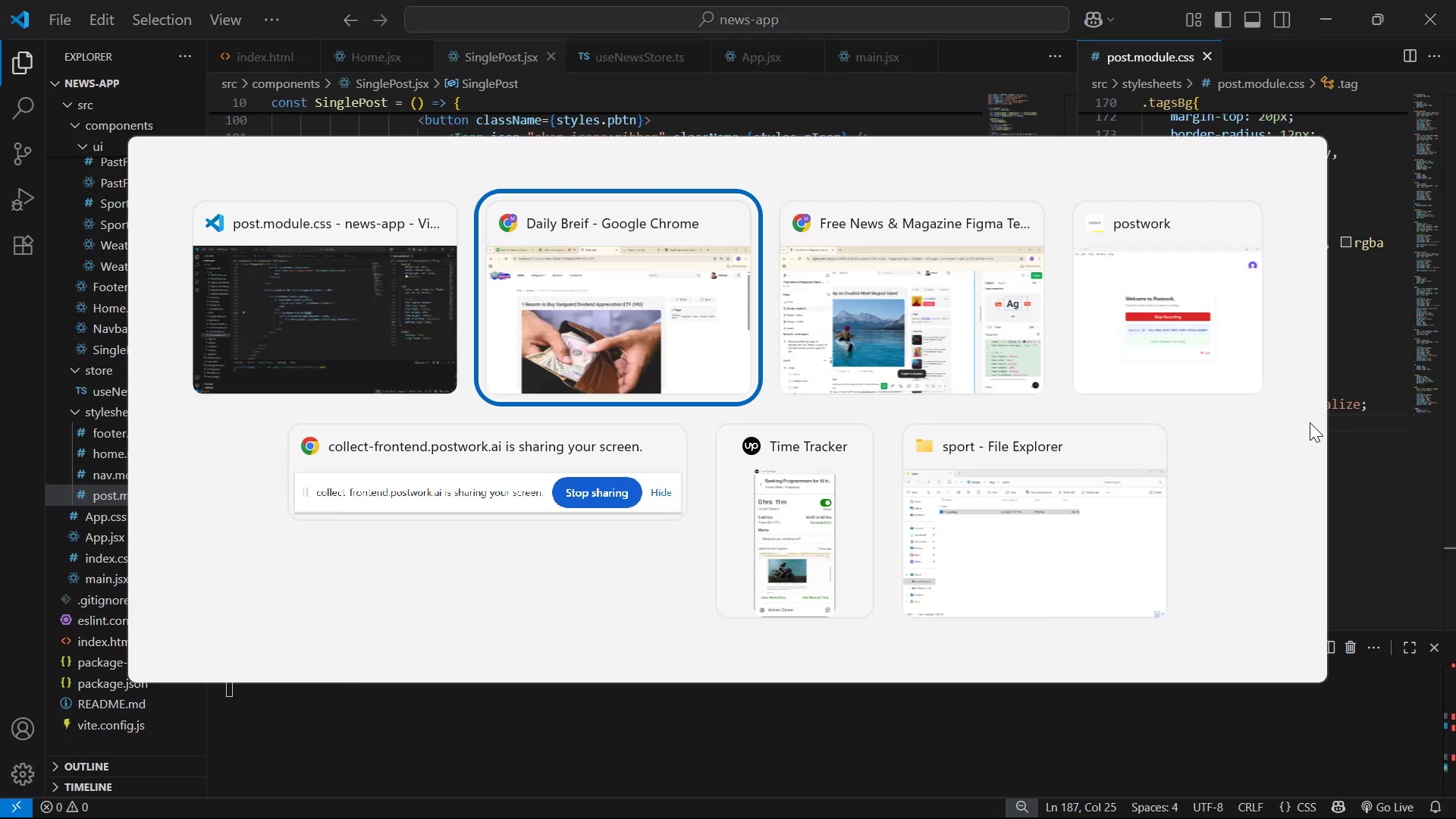 
left_click([686, 287])
 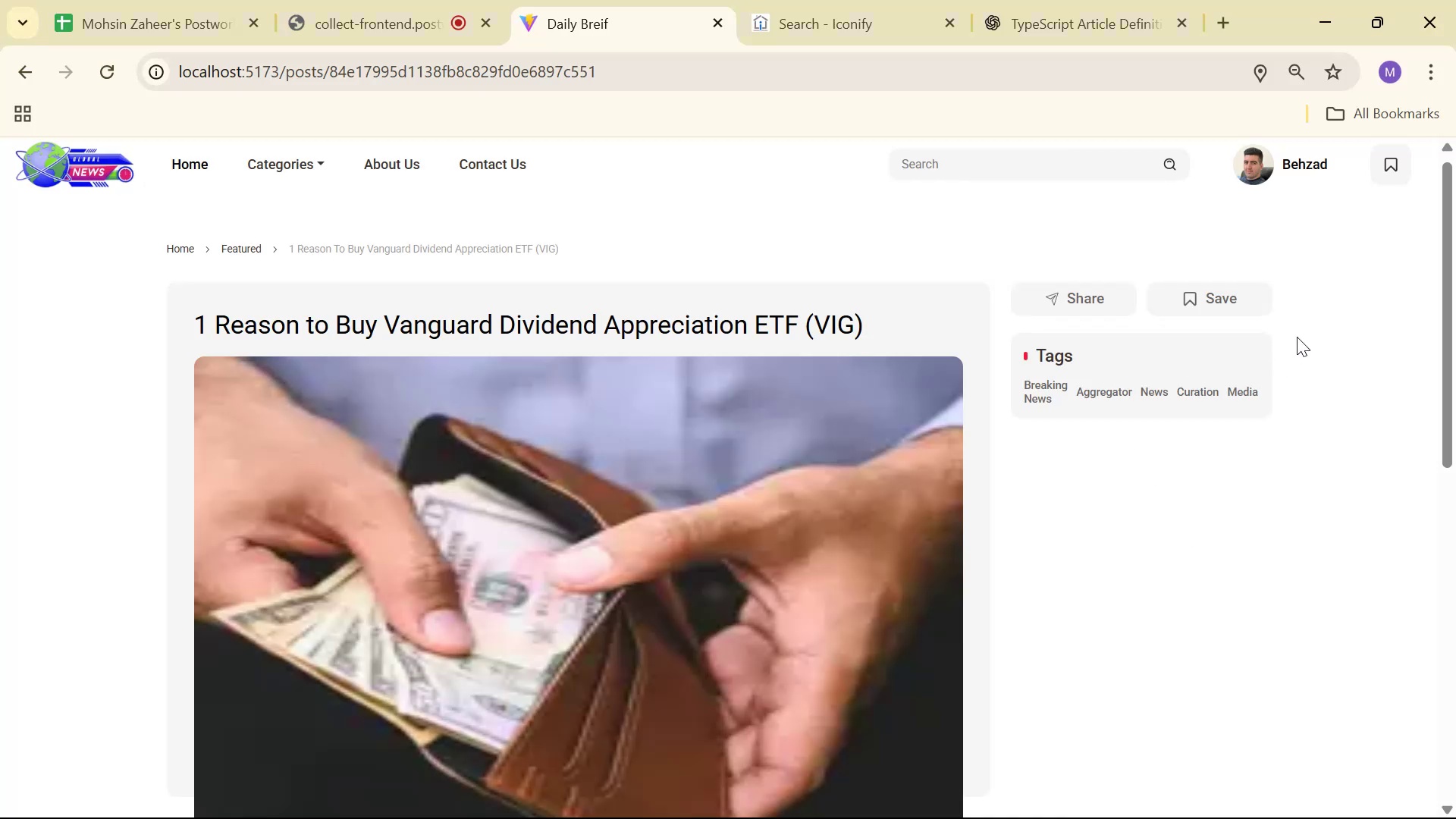 
key(Alt+AltLeft)
 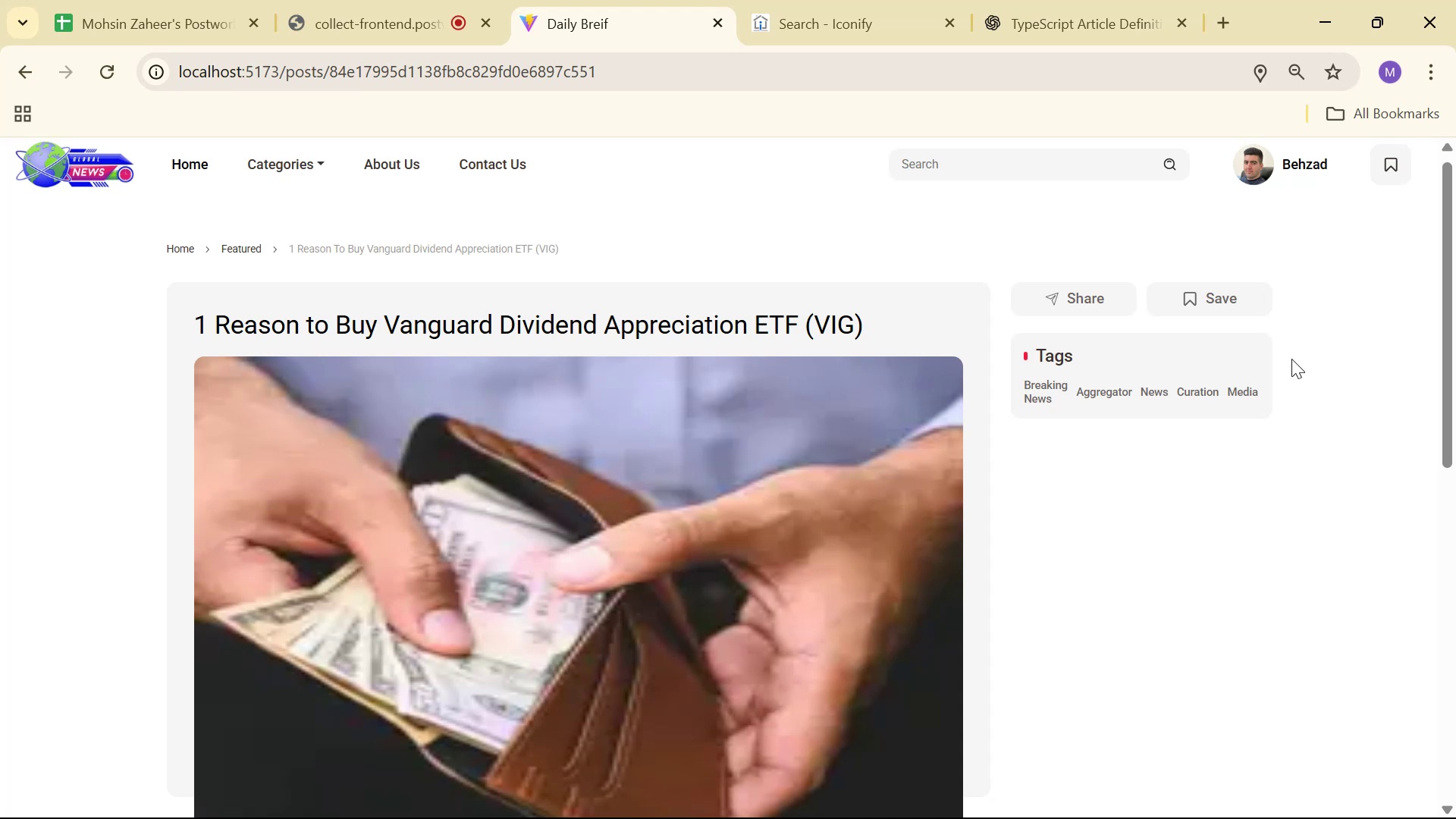 
key(Alt+Tab)
 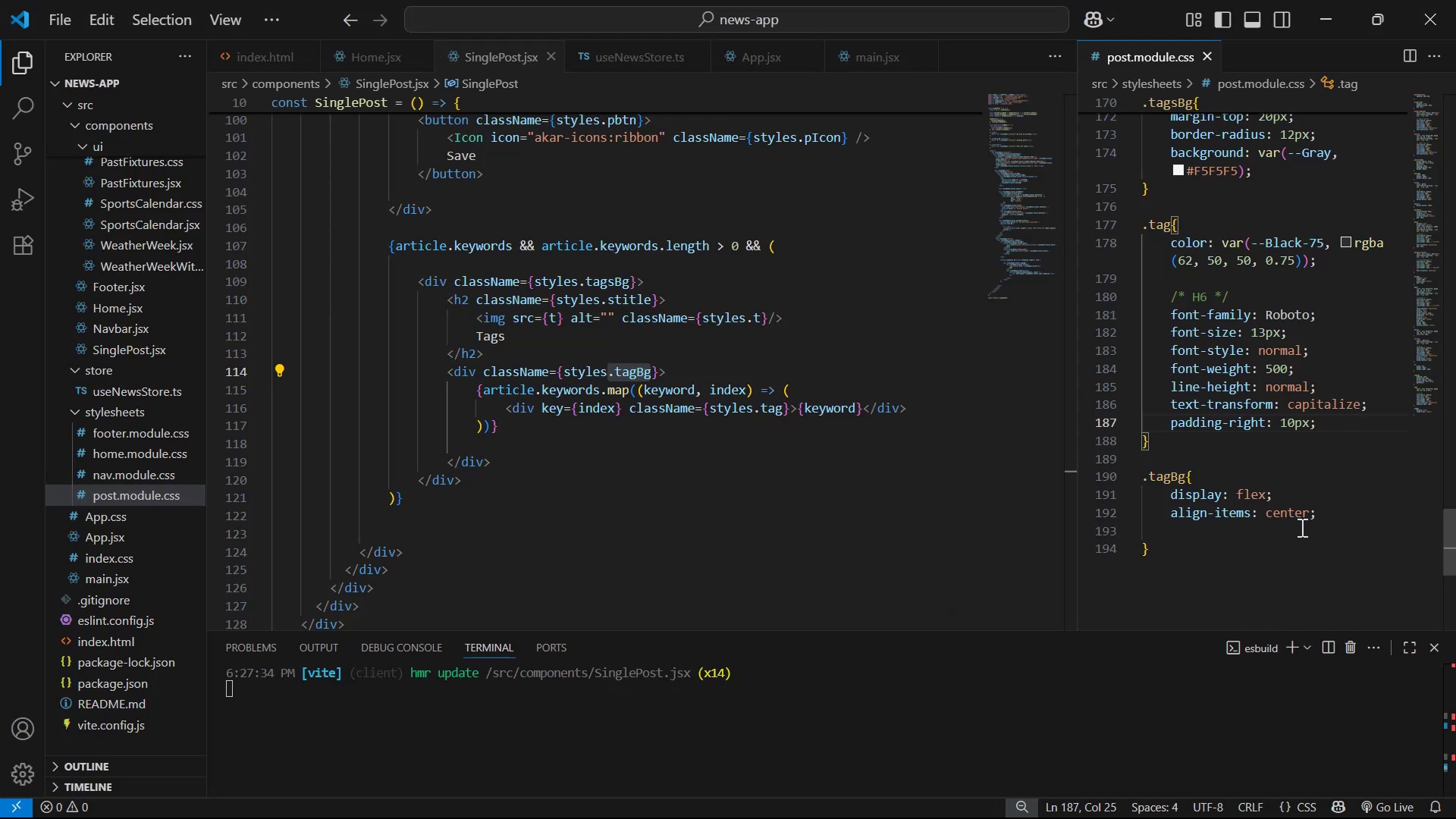 
left_click([1313, 517])
 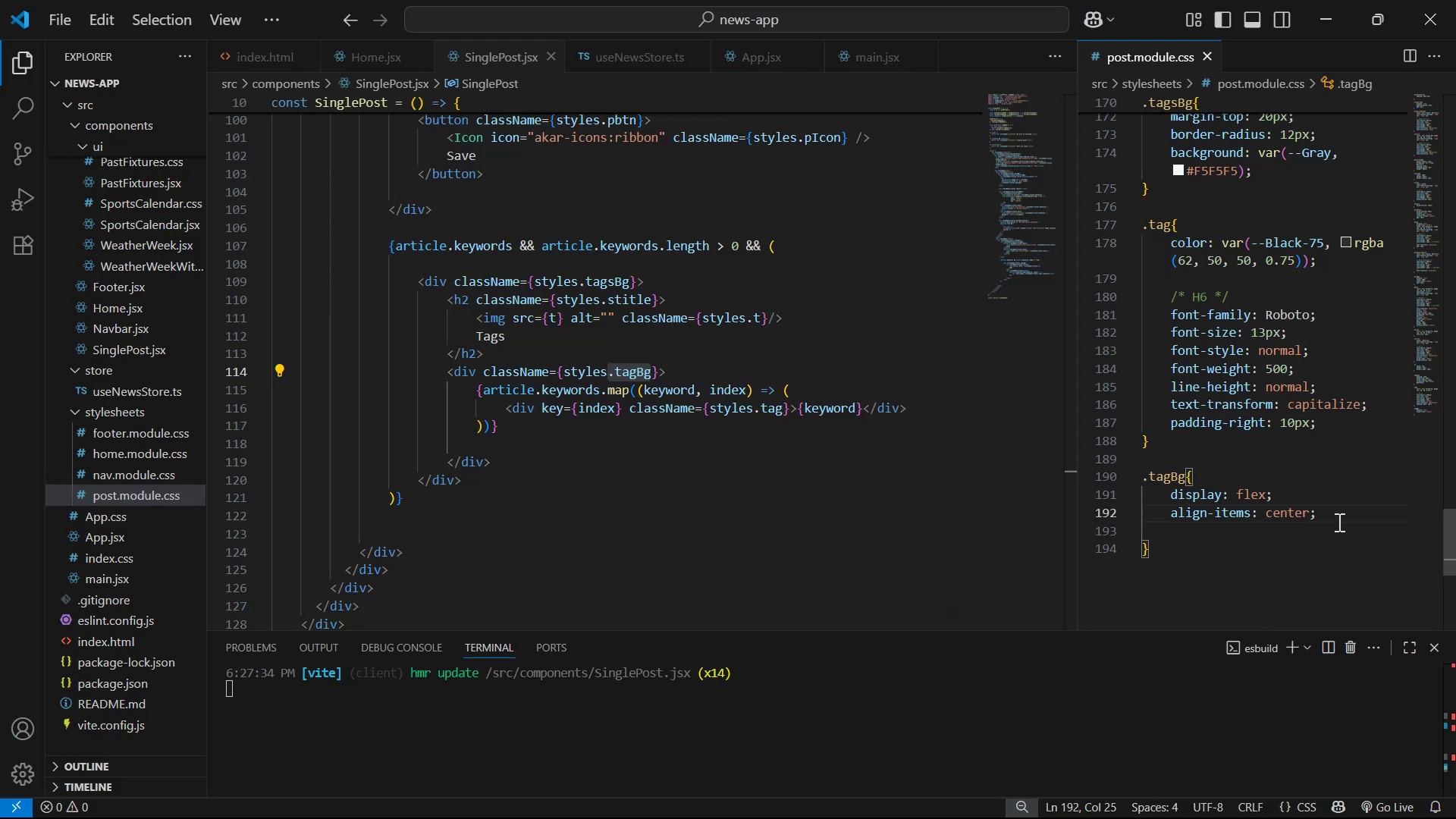 
key(Enter)
 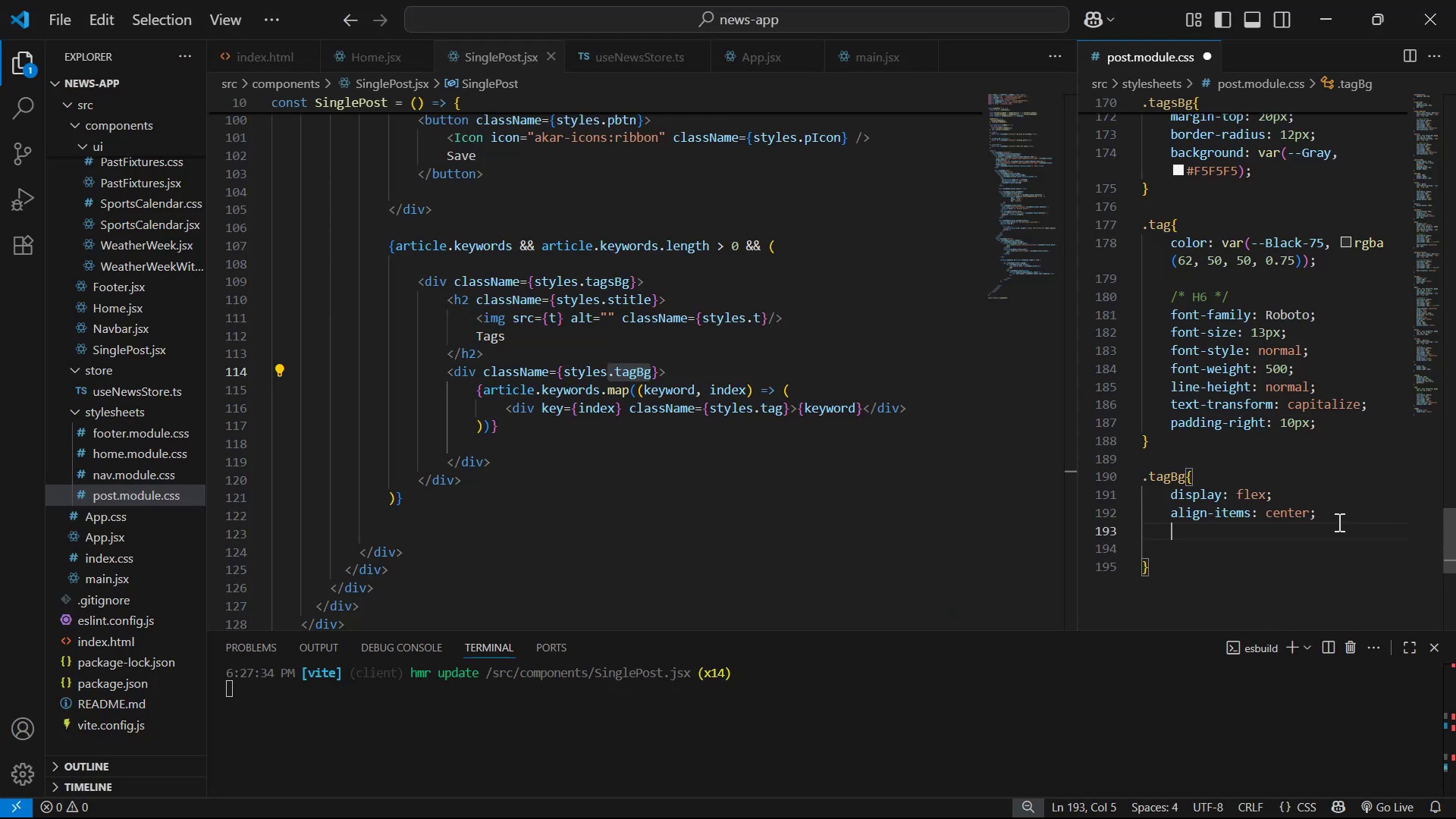 
type(wi)
 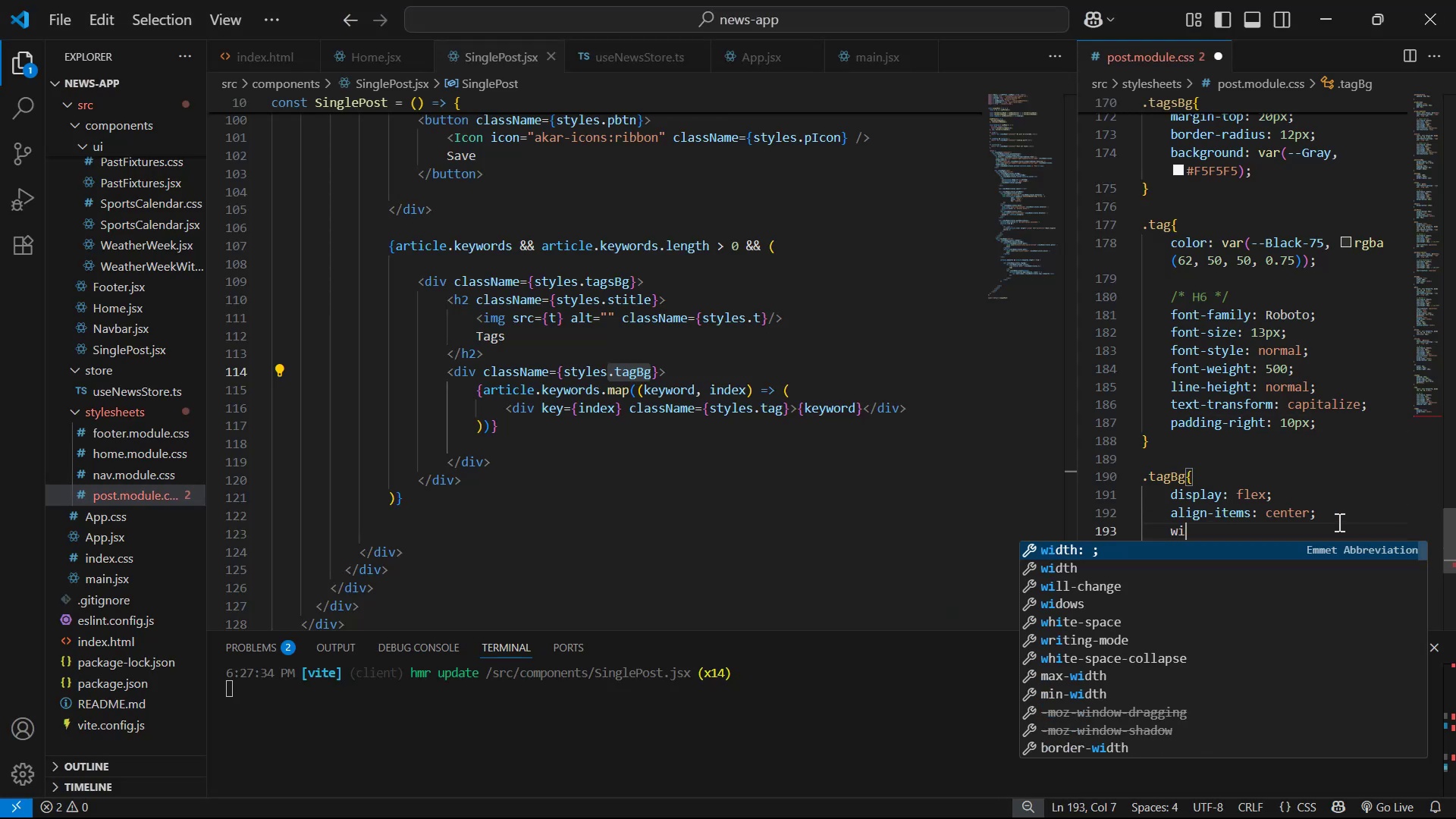 
key(Enter)
 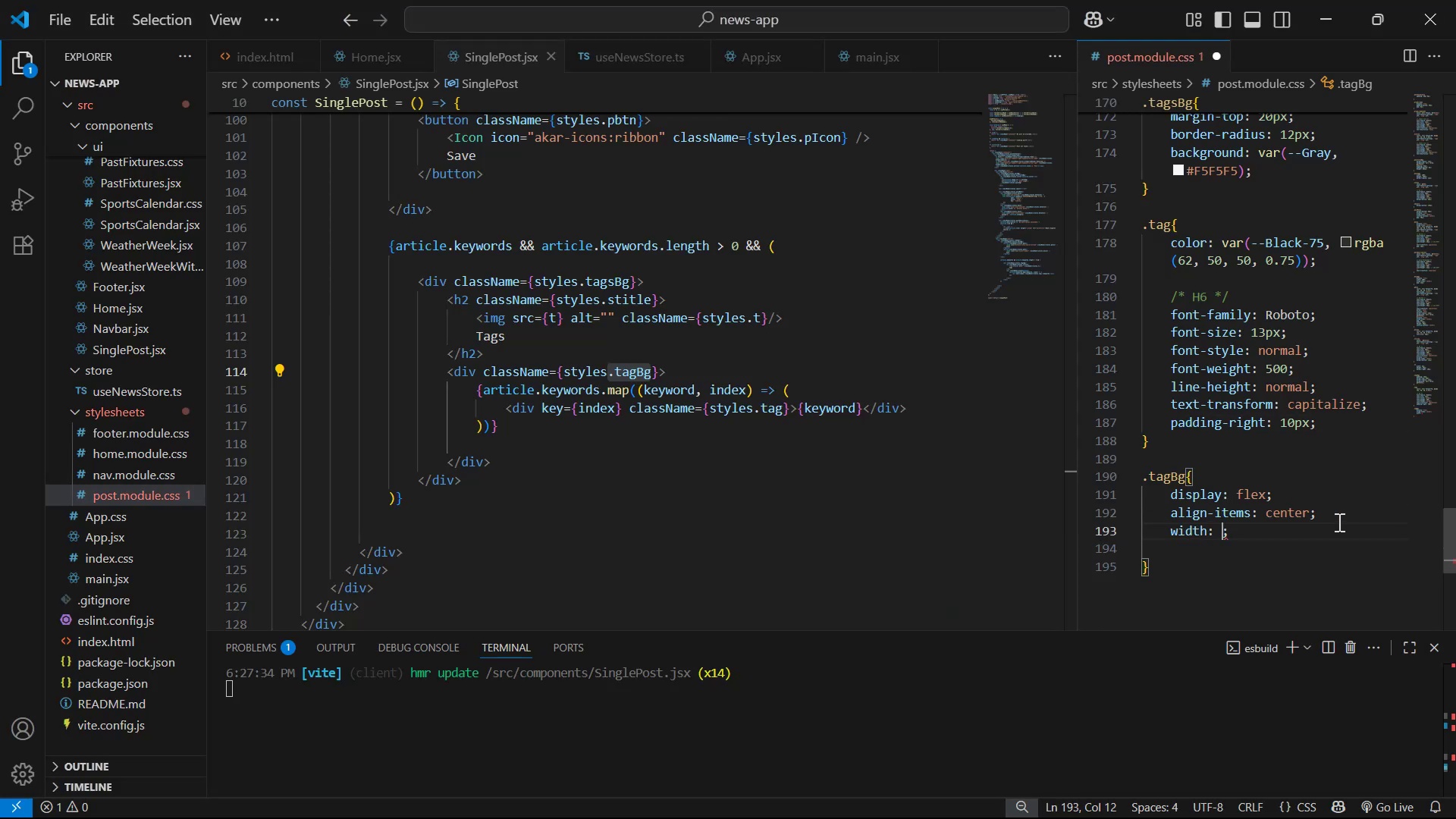 
type(100%)
 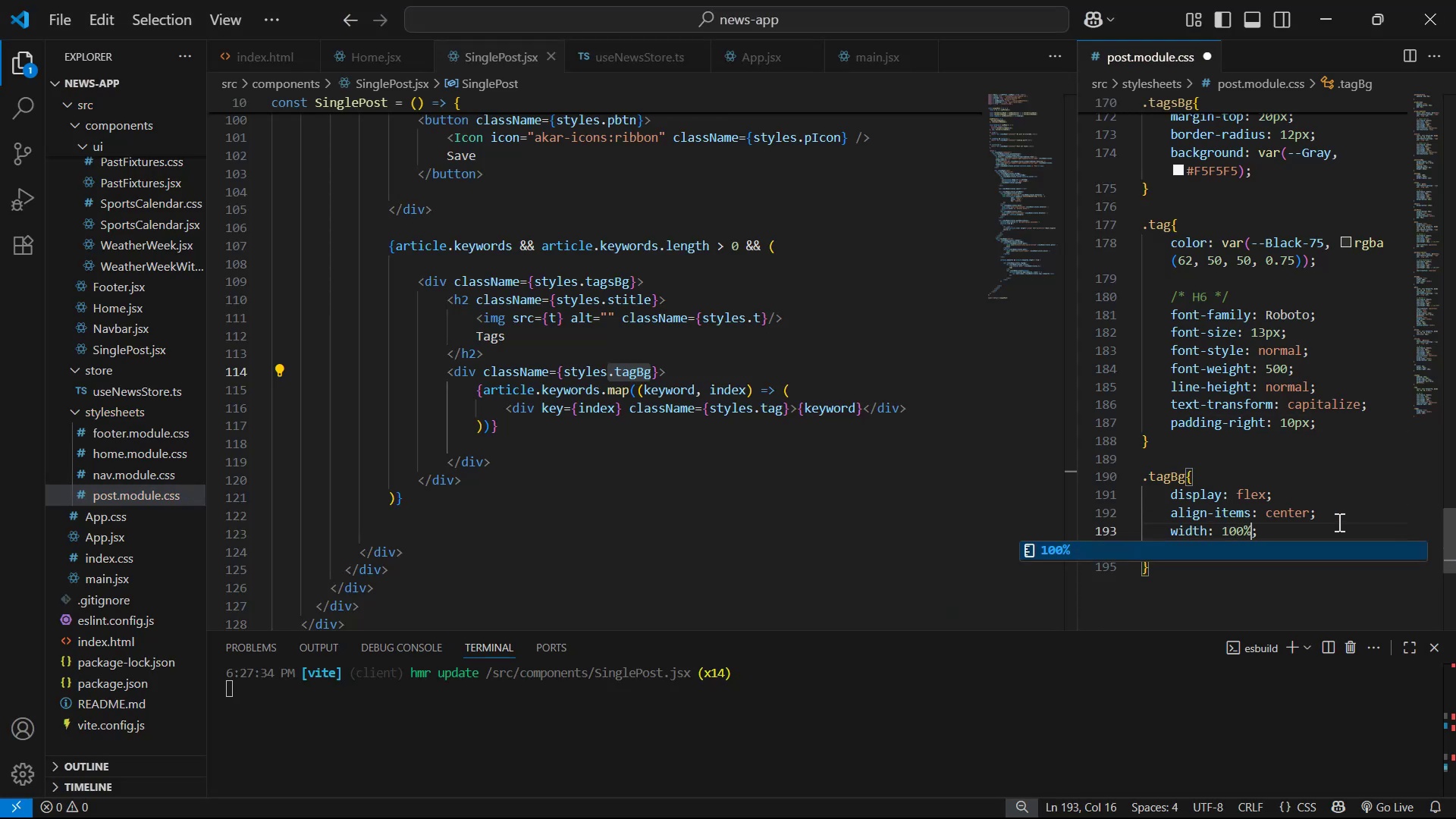 
key(Control+S)
 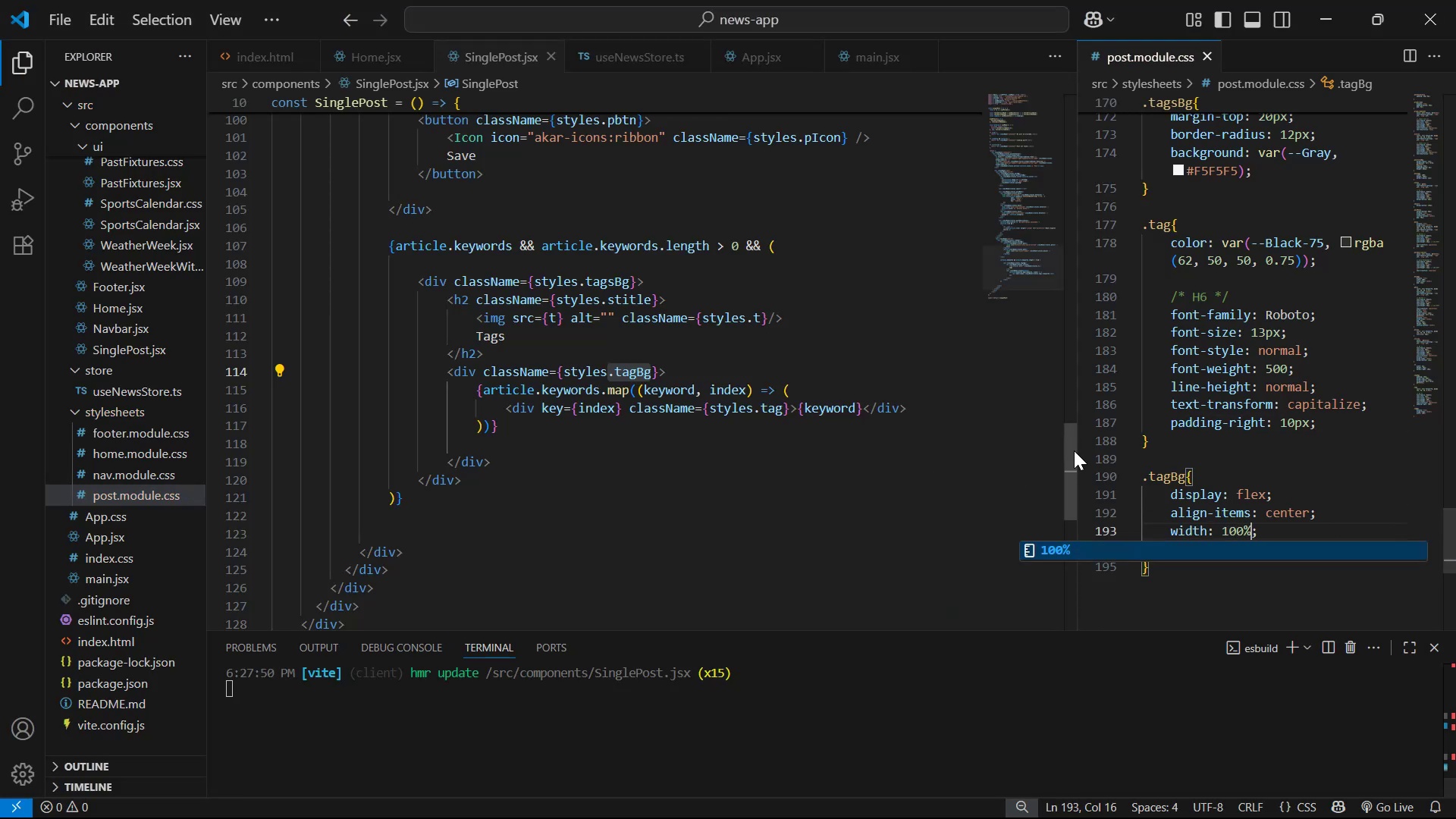 
left_click([1292, 472])
 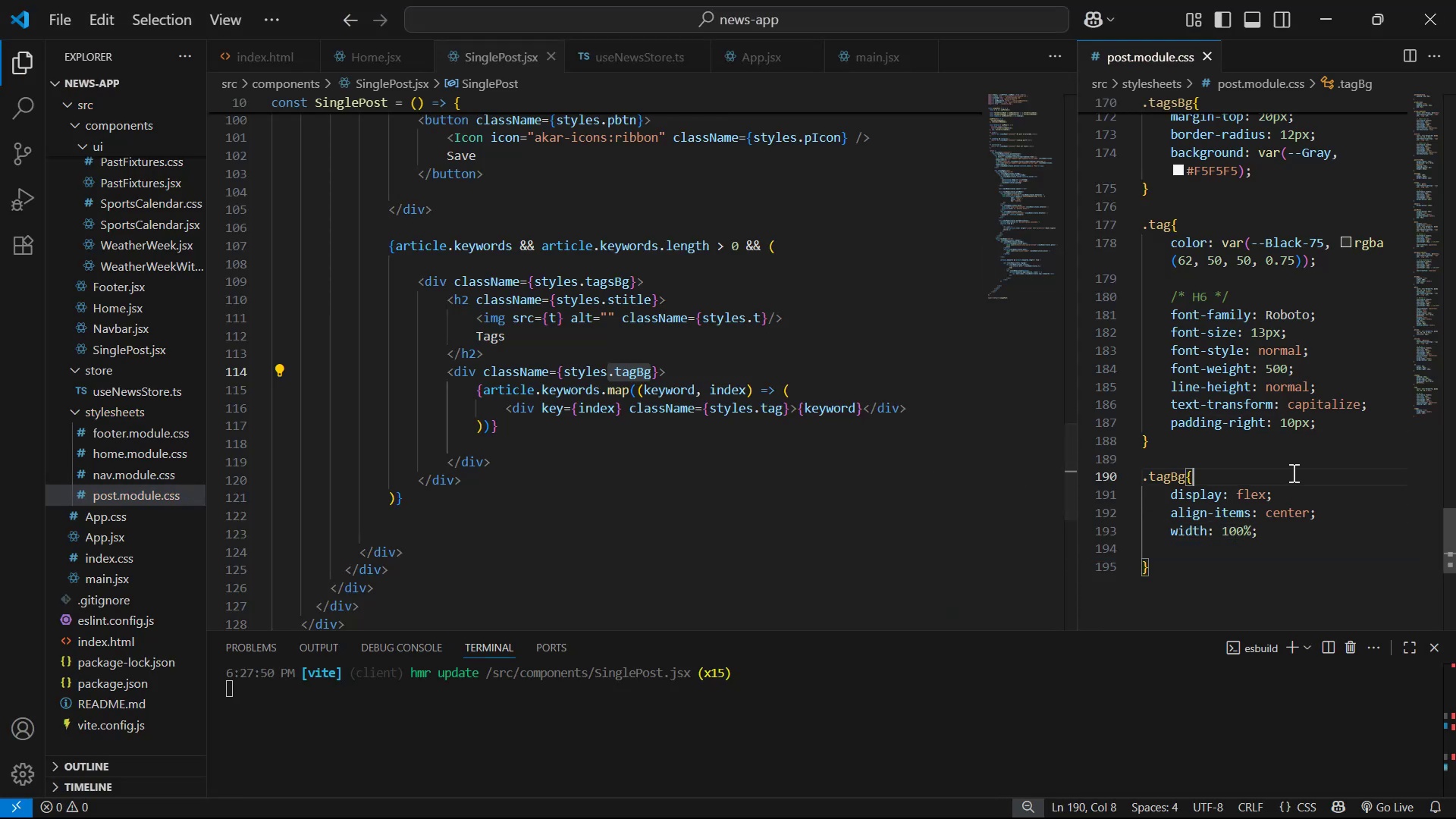 
key(Alt+AltLeft)
 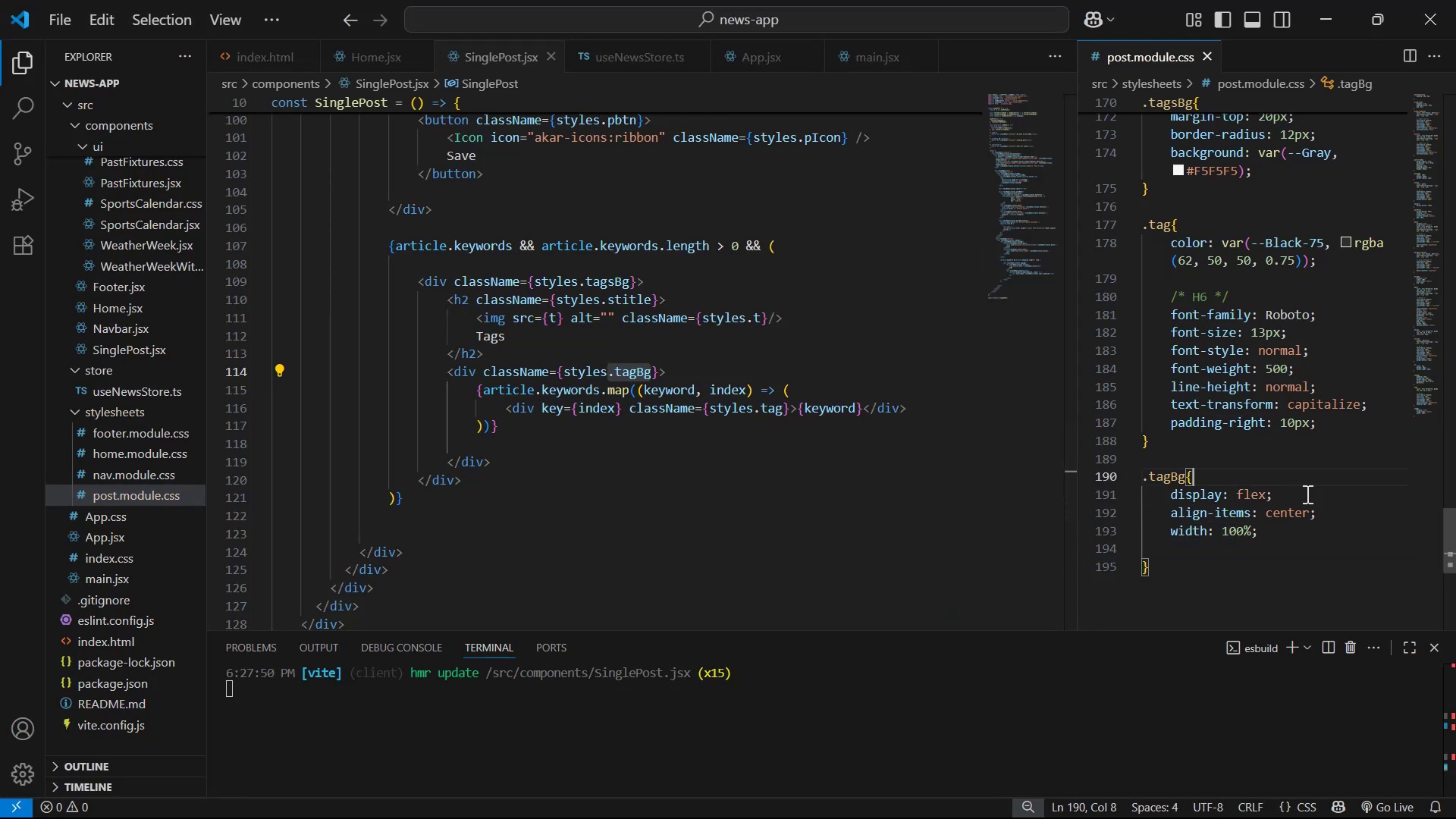 
key(Alt+Tab)
 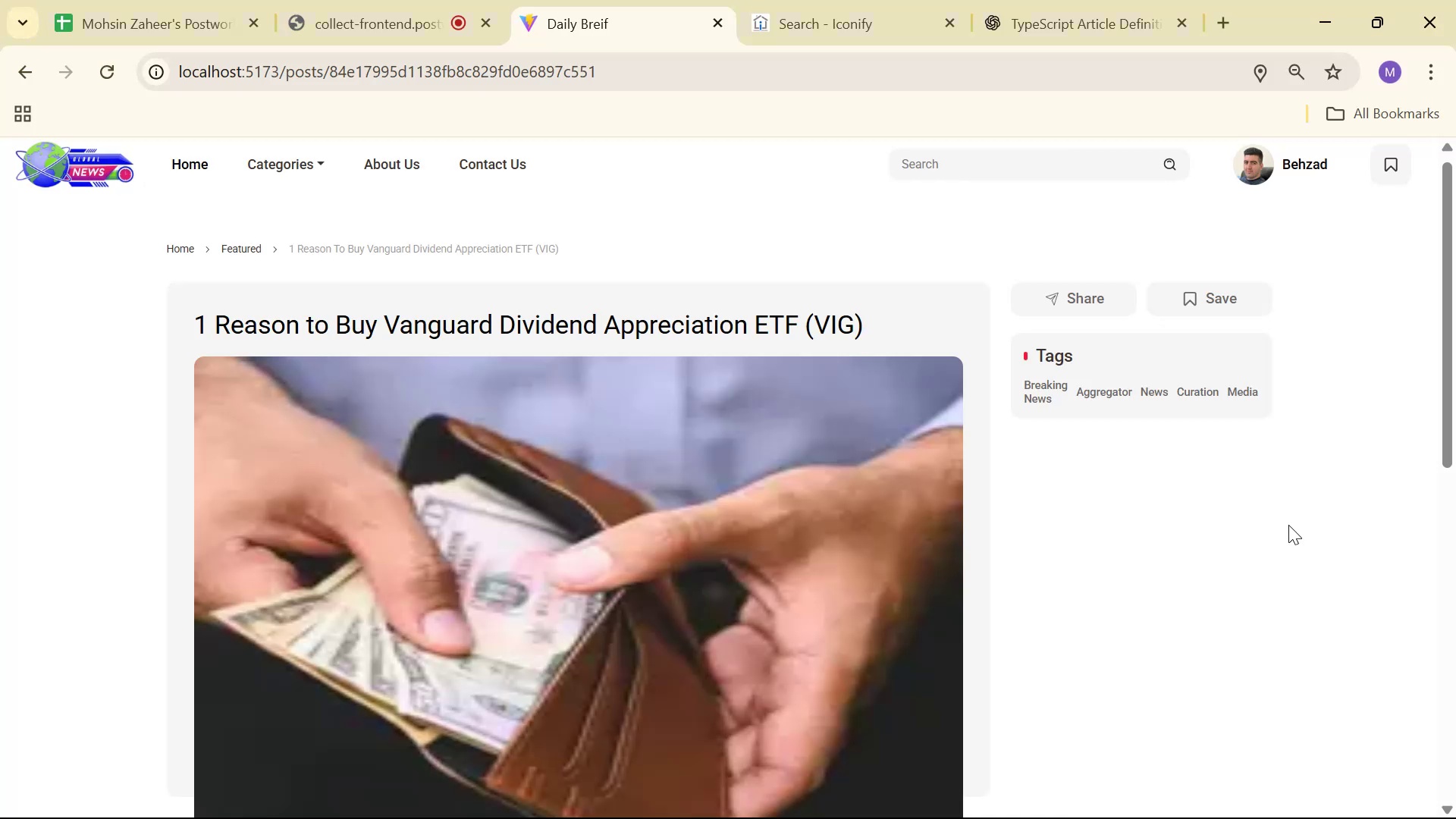 
key(Alt+AltLeft)
 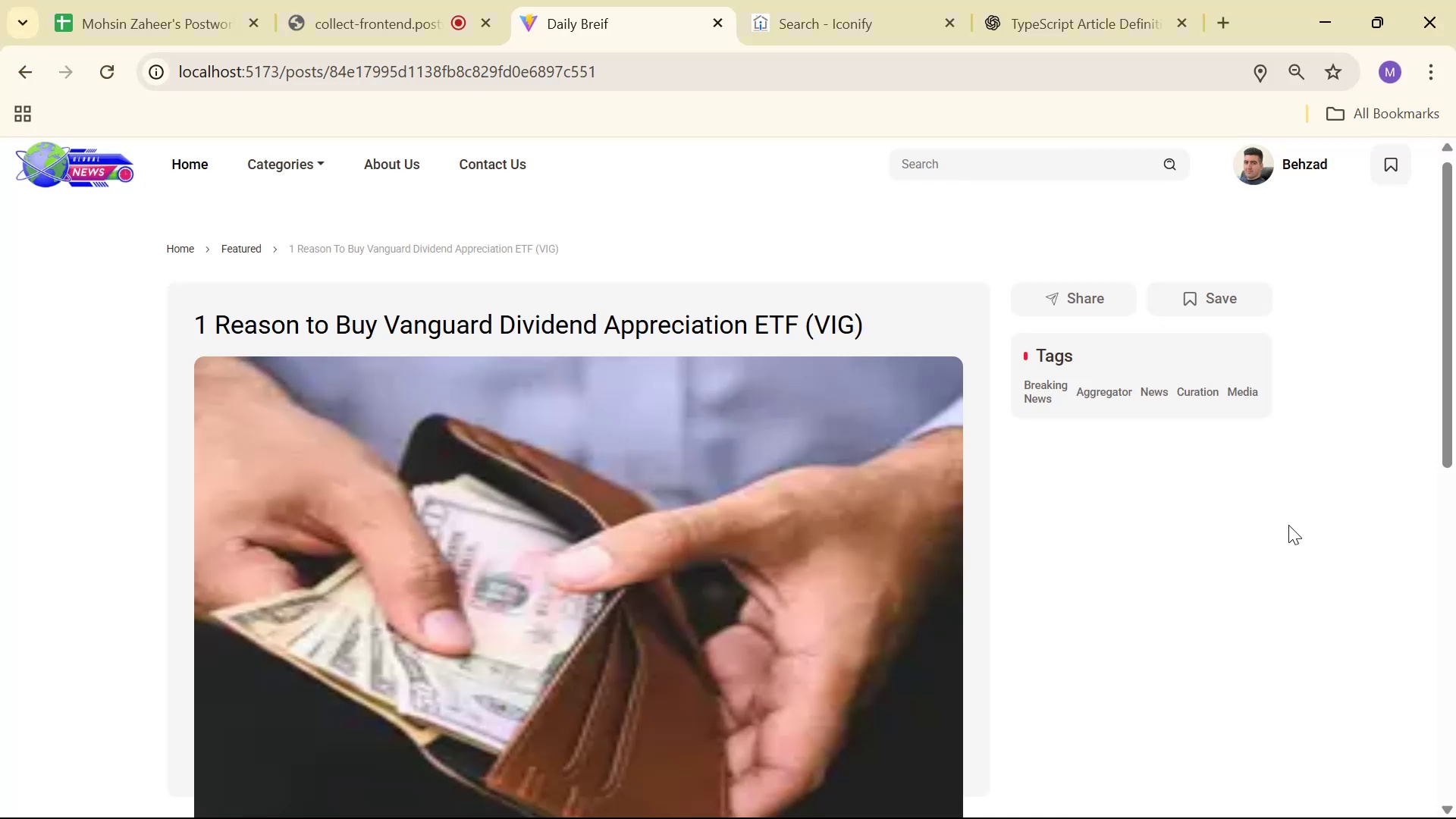 
key(Alt+Tab)
 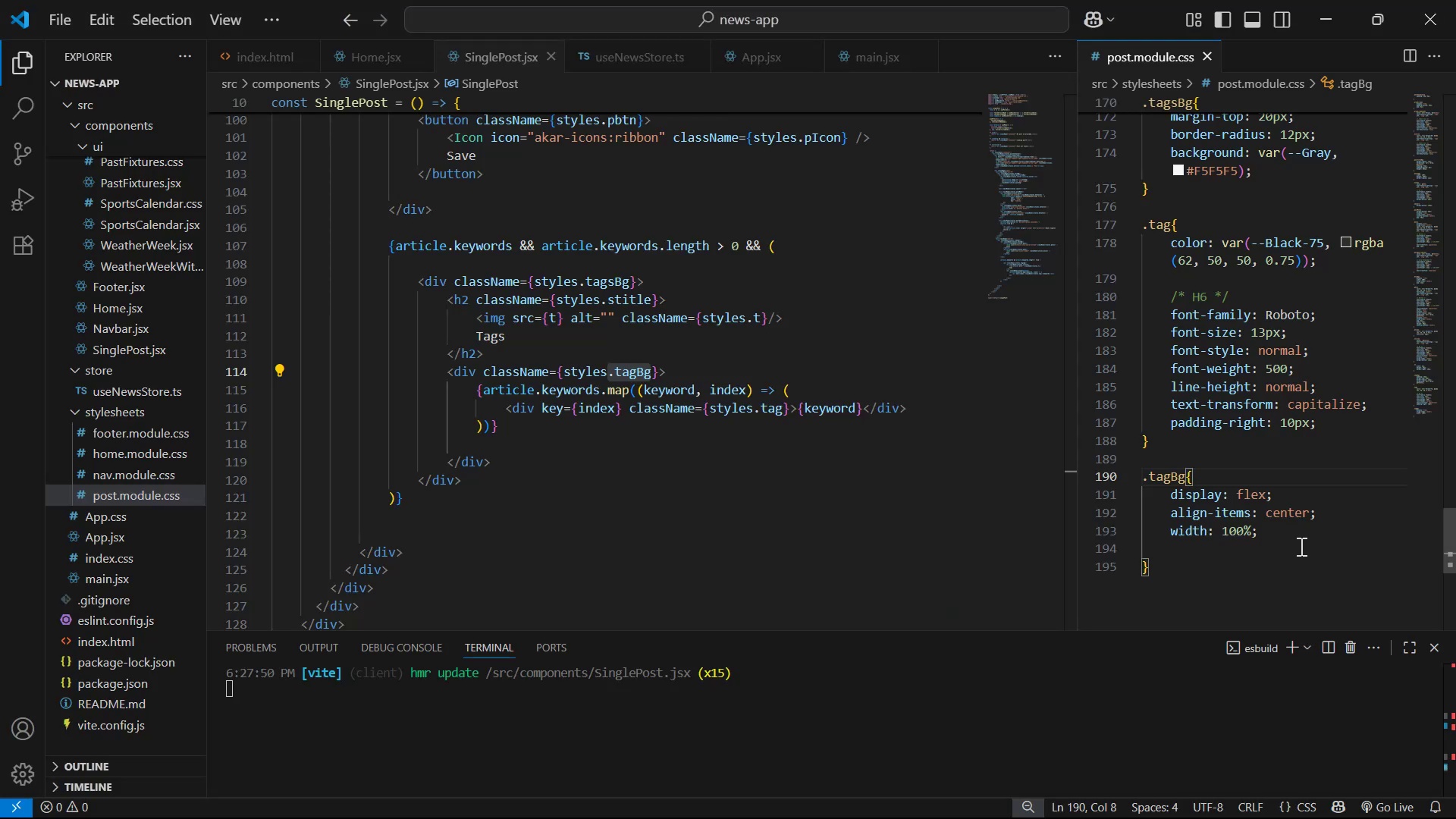 
left_click([1299, 543])
 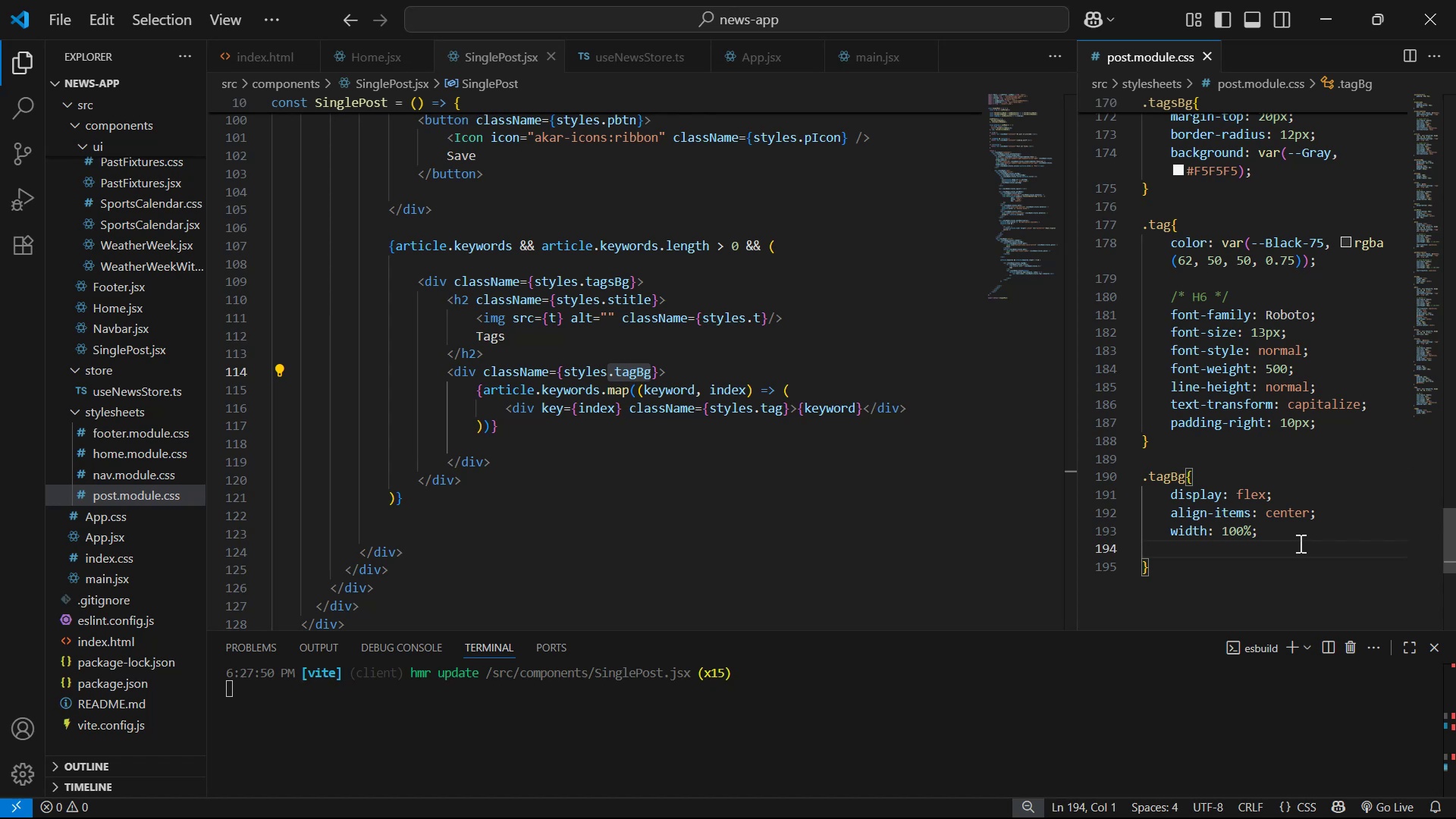 
key(Backspace)
 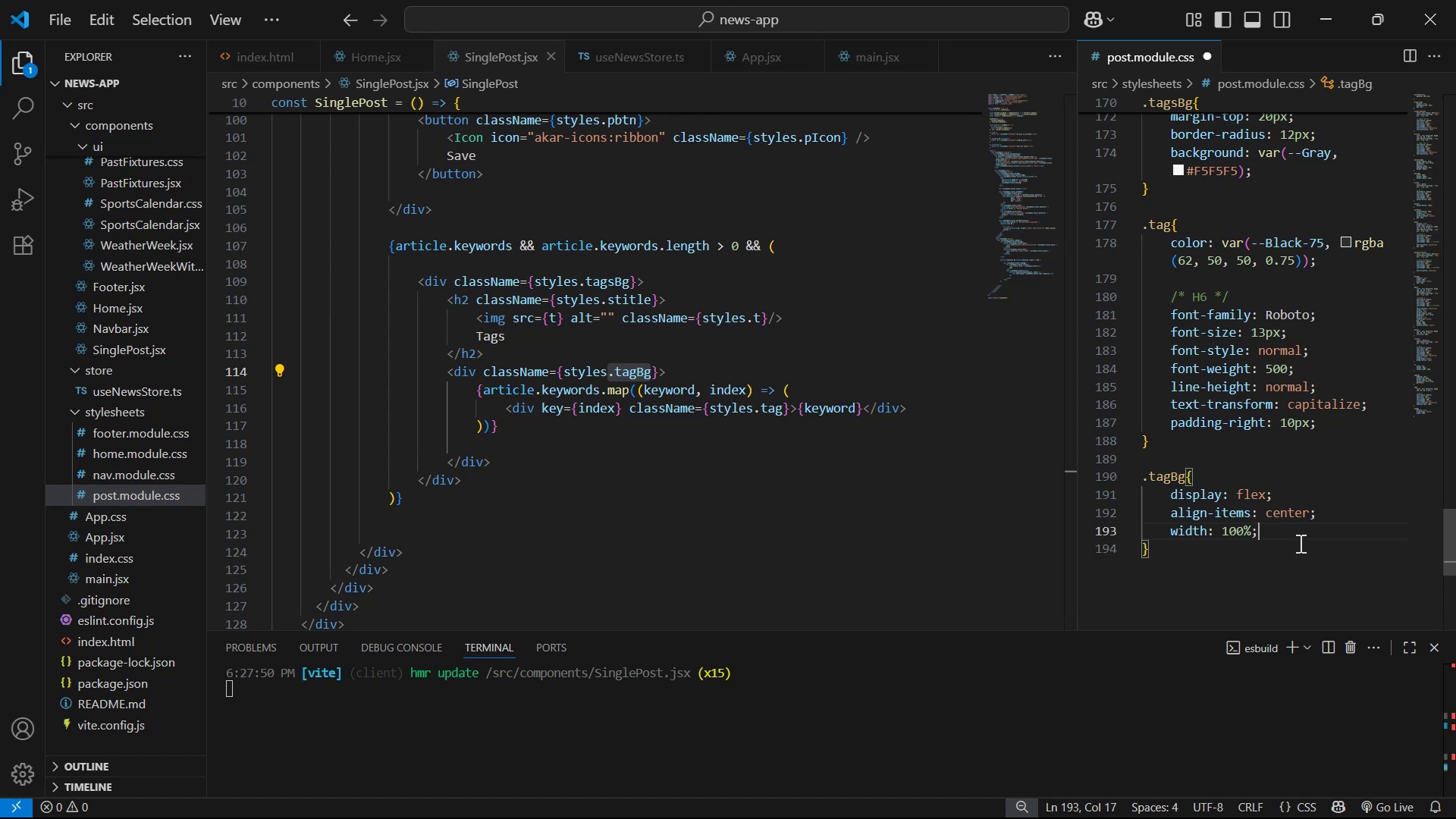 
key(Enter)
 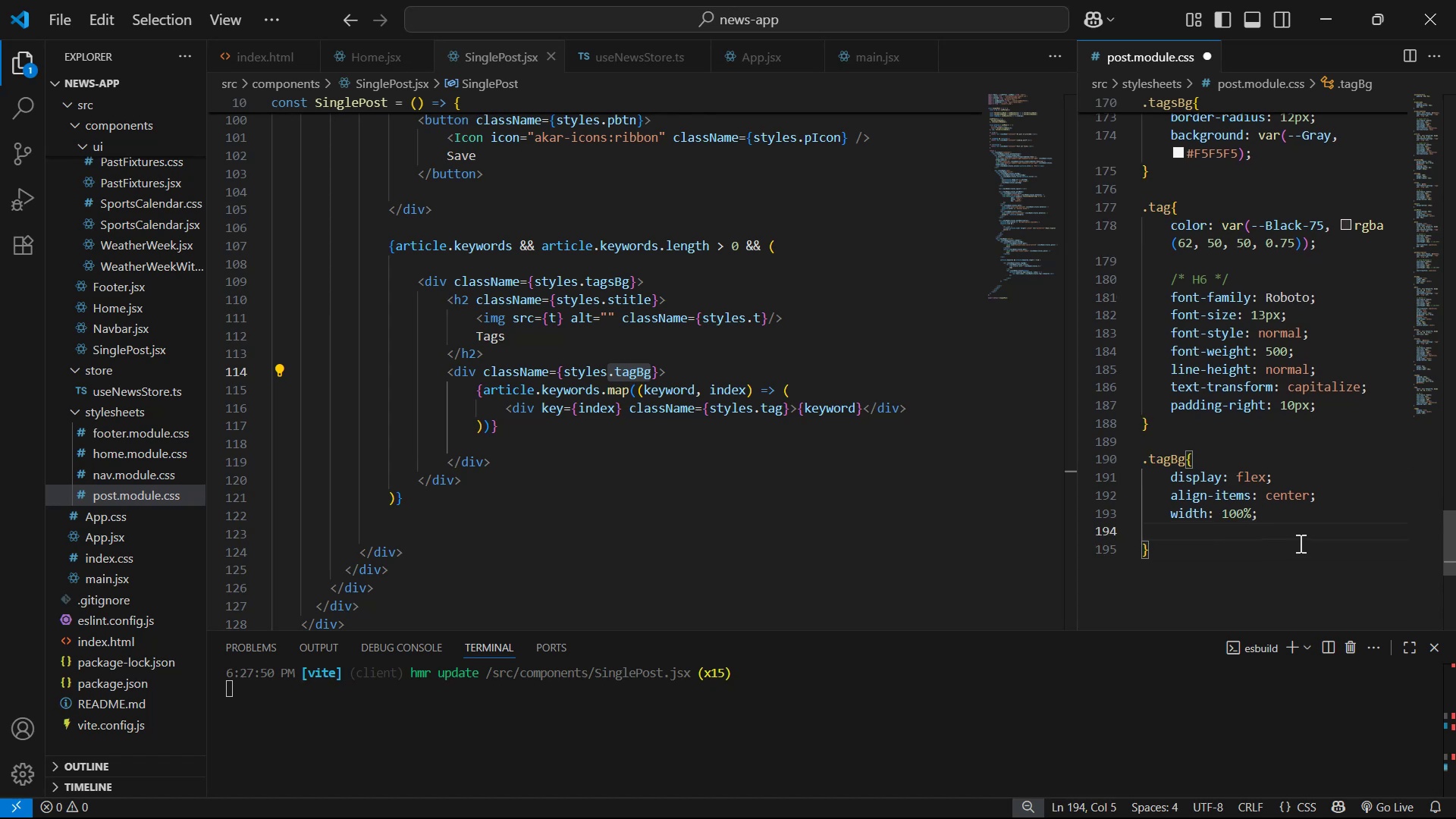 
type(he)
 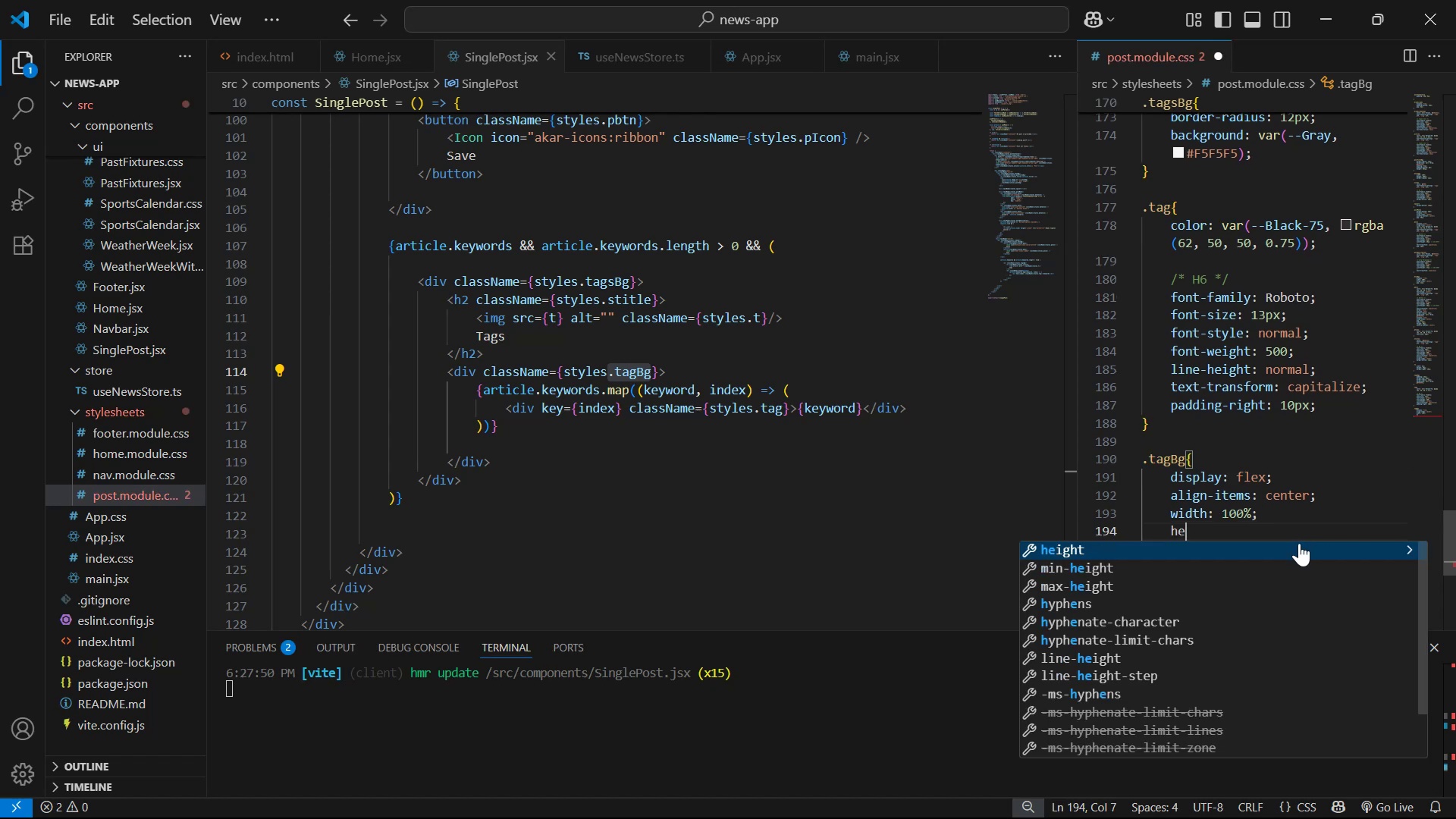 
key(Enter)
 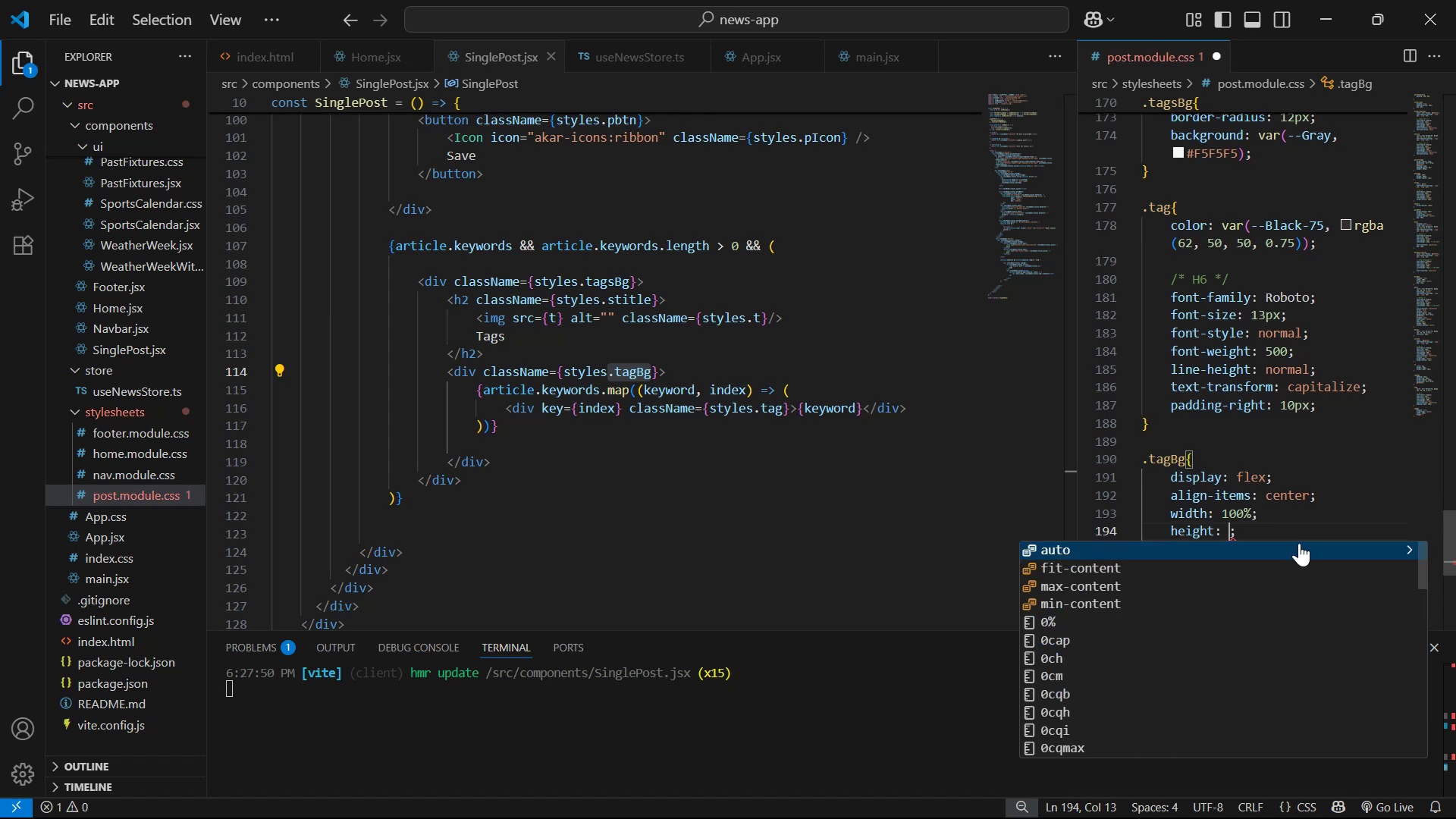 
type(100%)
 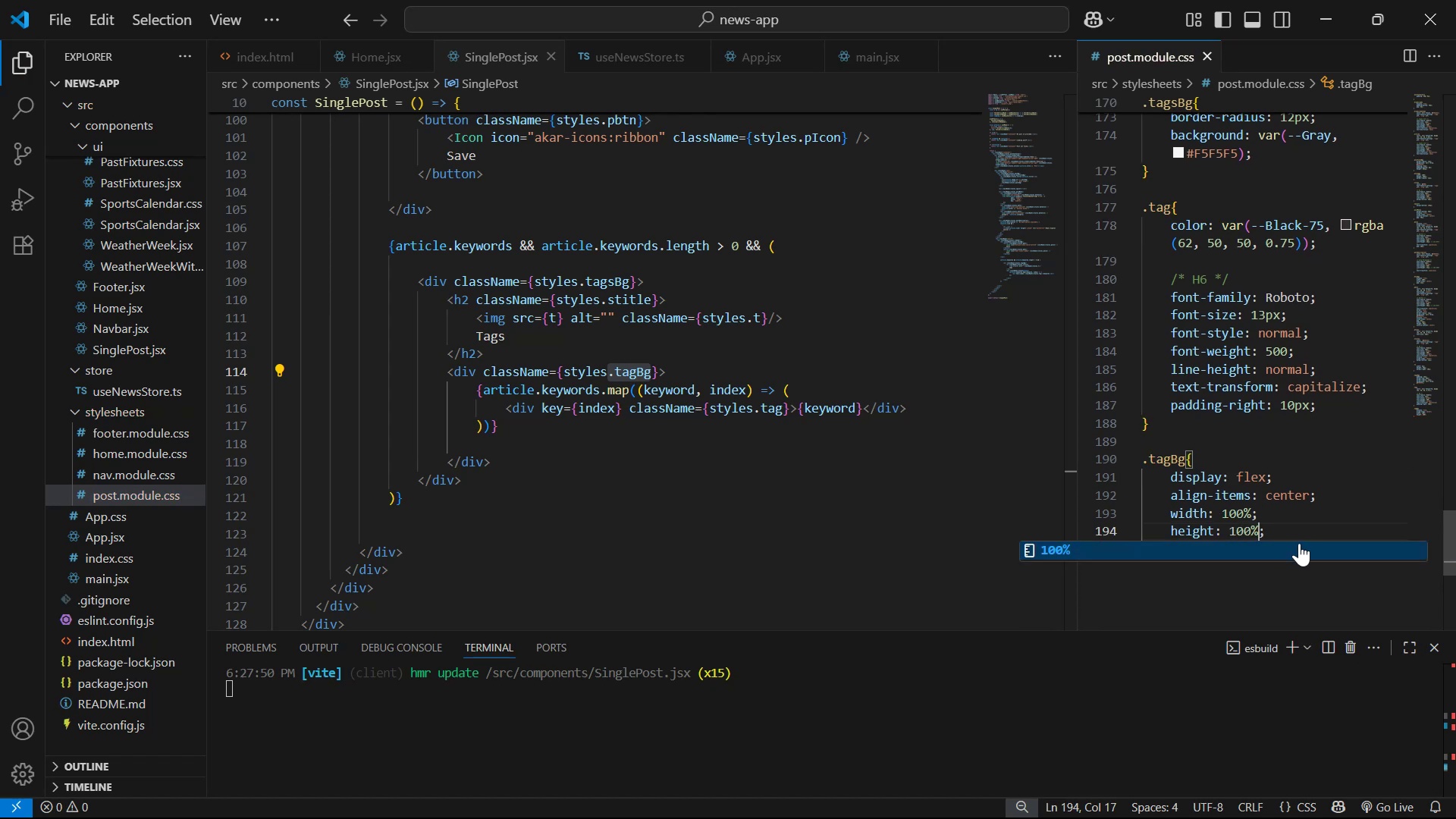 
key(Control+S)
 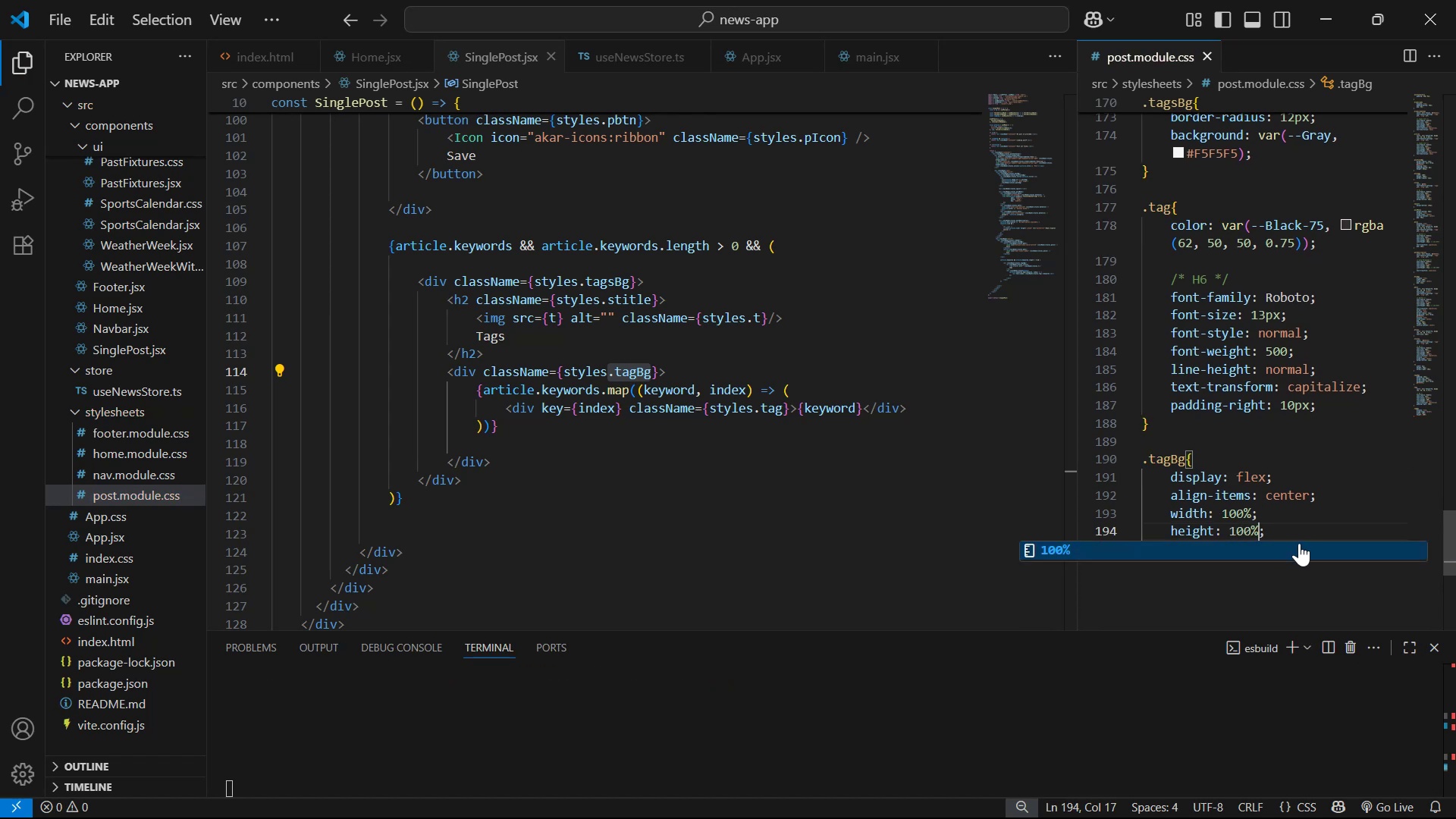 
key(Alt+AltLeft)
 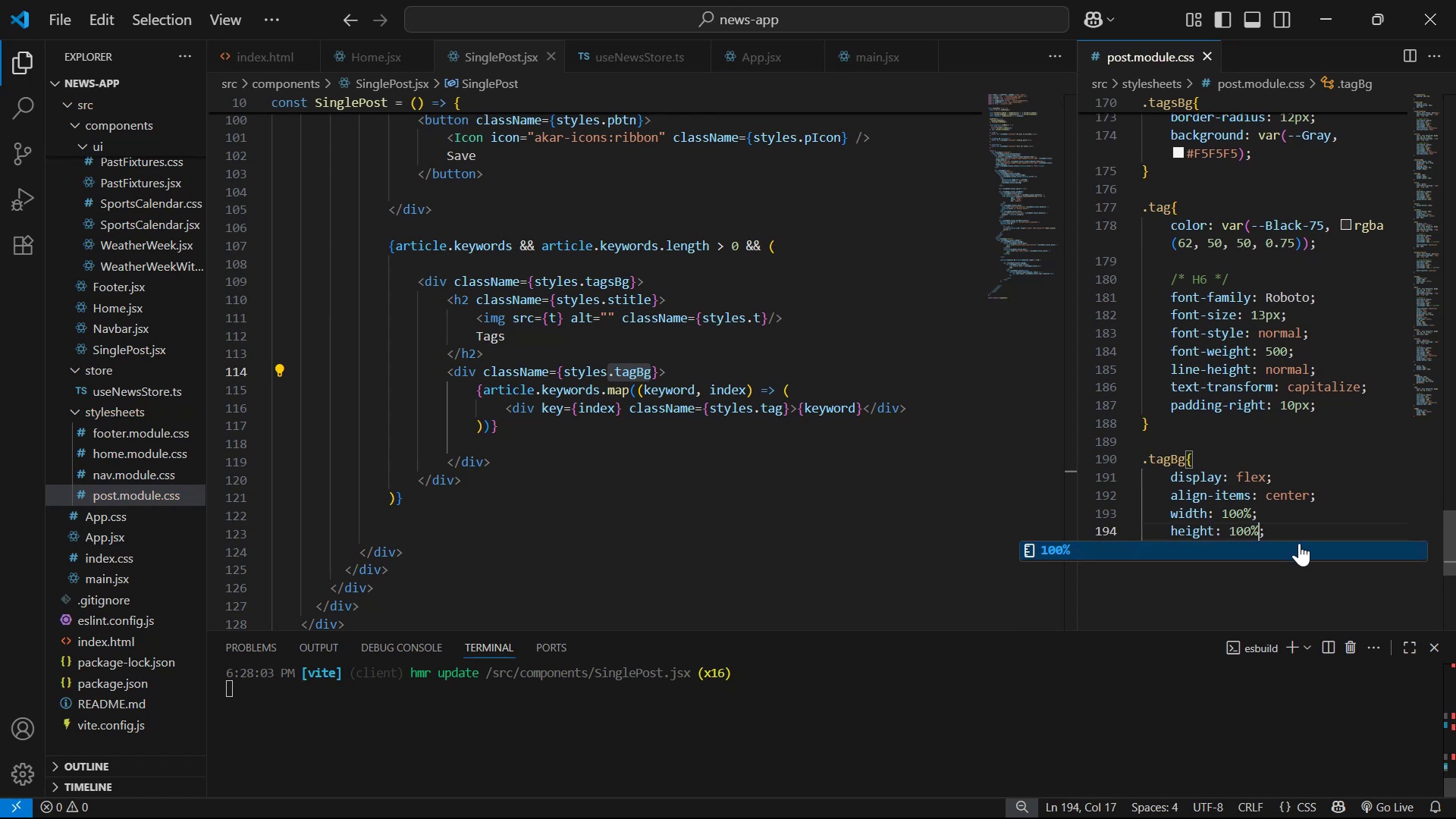 
key(Alt+Tab)
 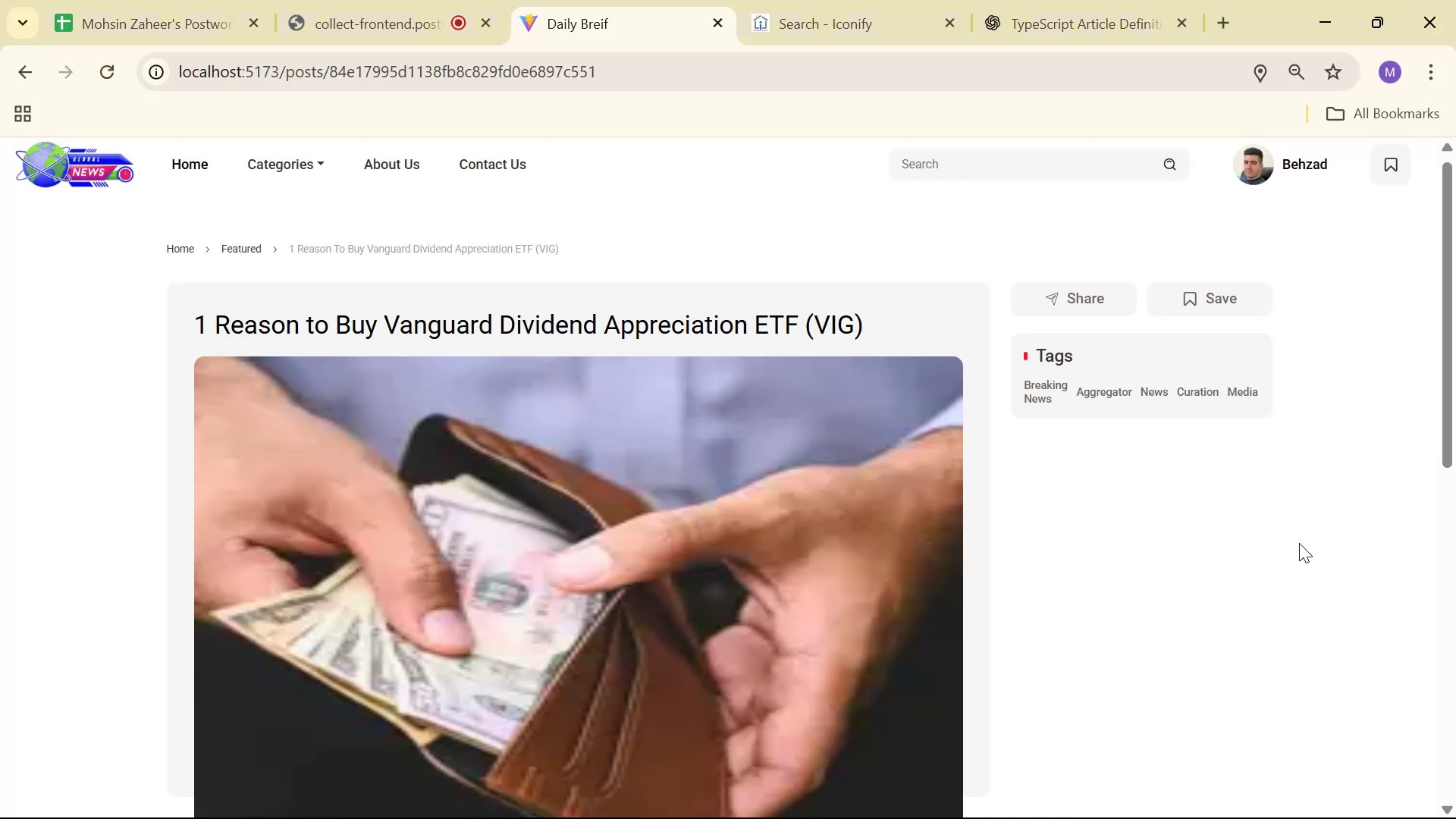 
key(Alt+AltLeft)
 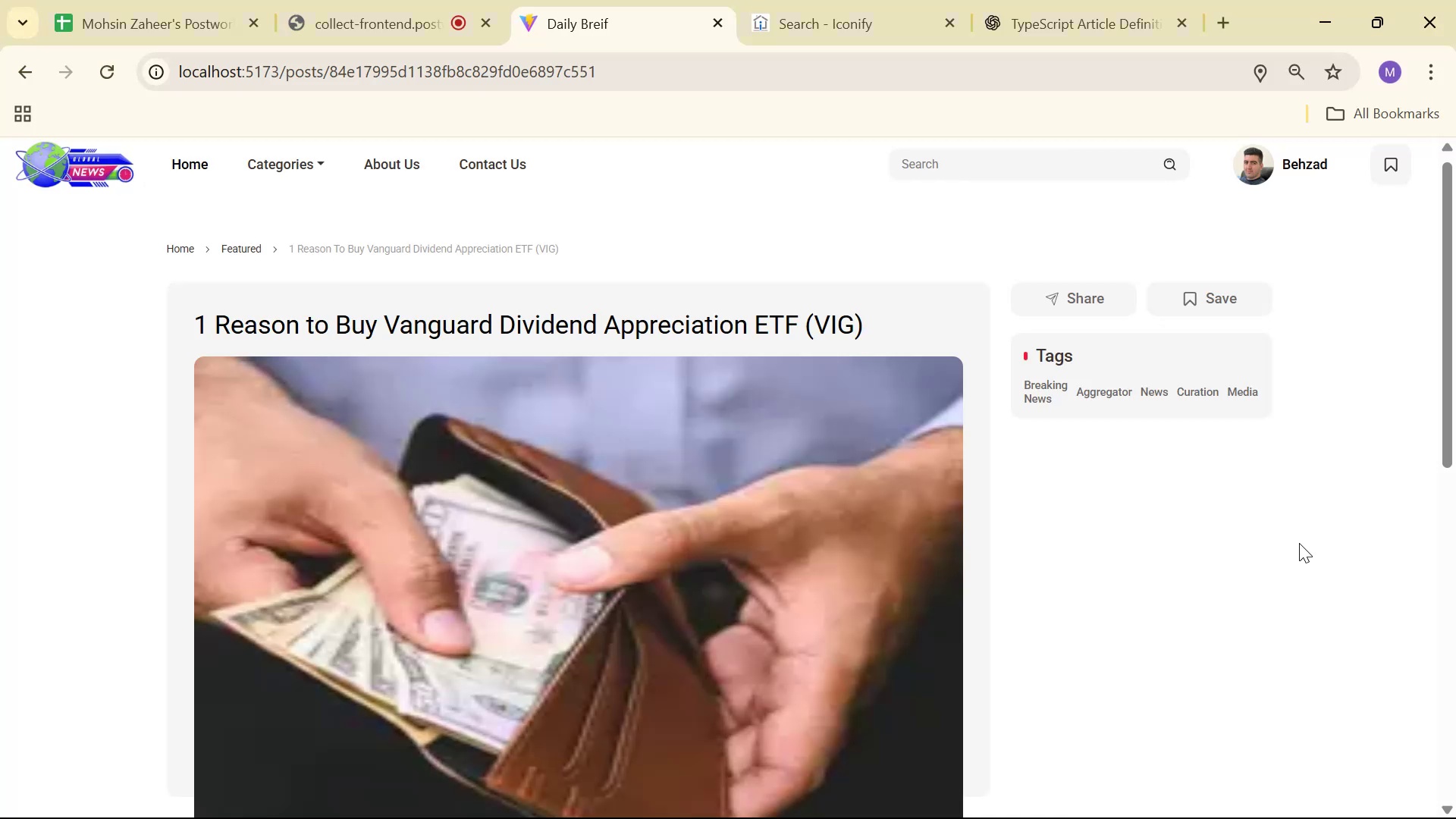 
key(Alt+Tab)
 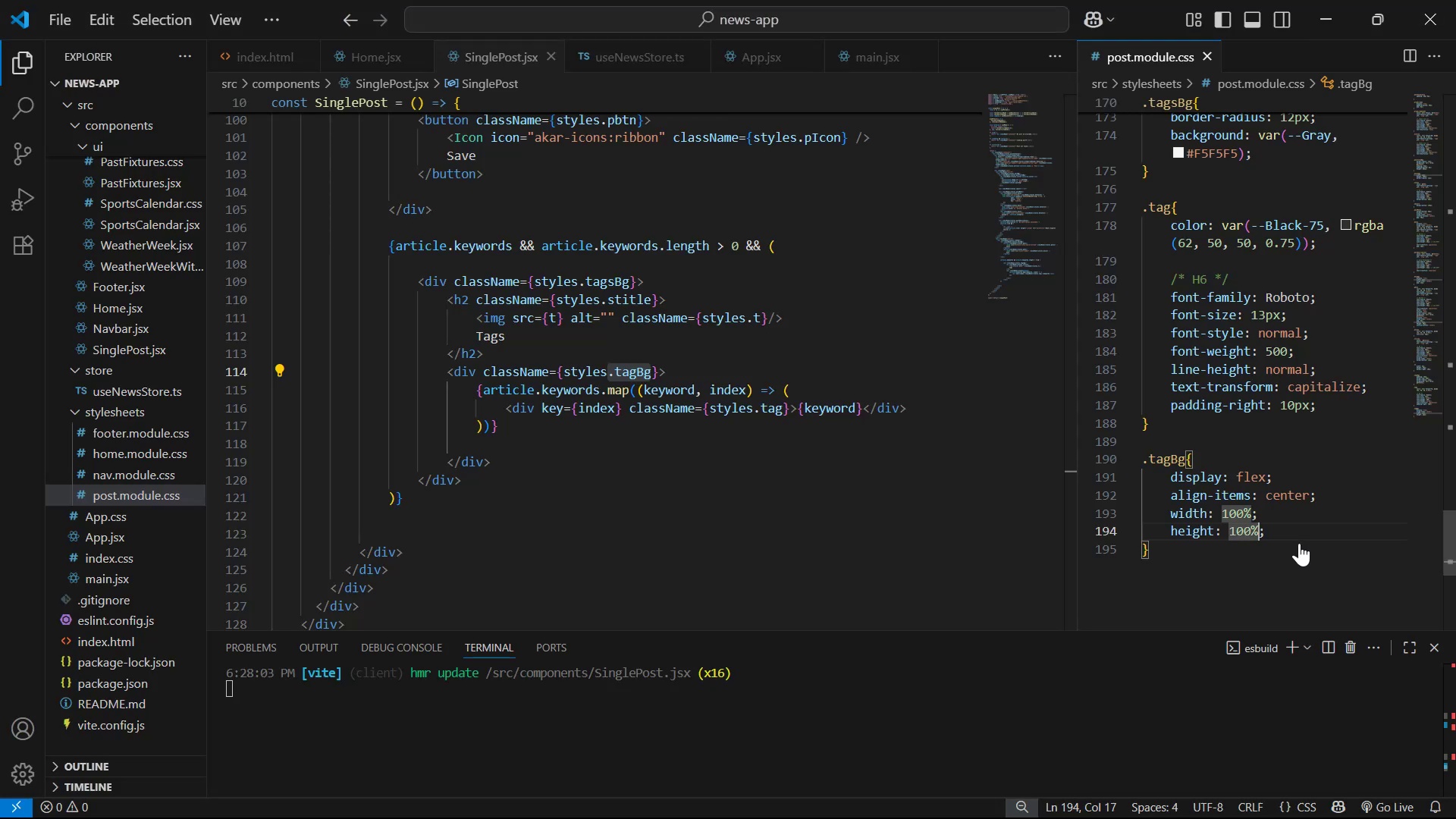 
key(ArrowLeft)
 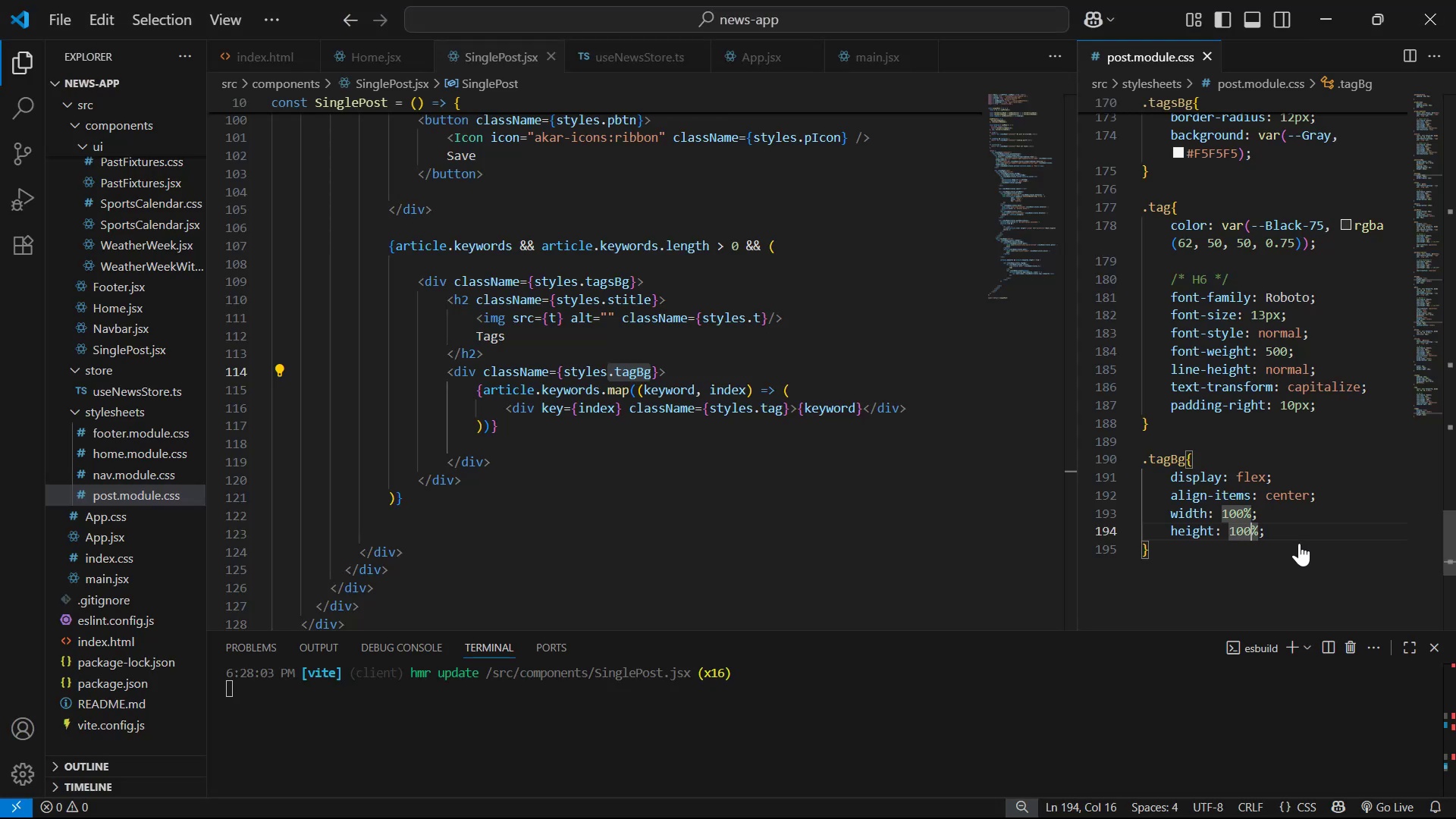 
key(ArrowLeft)
 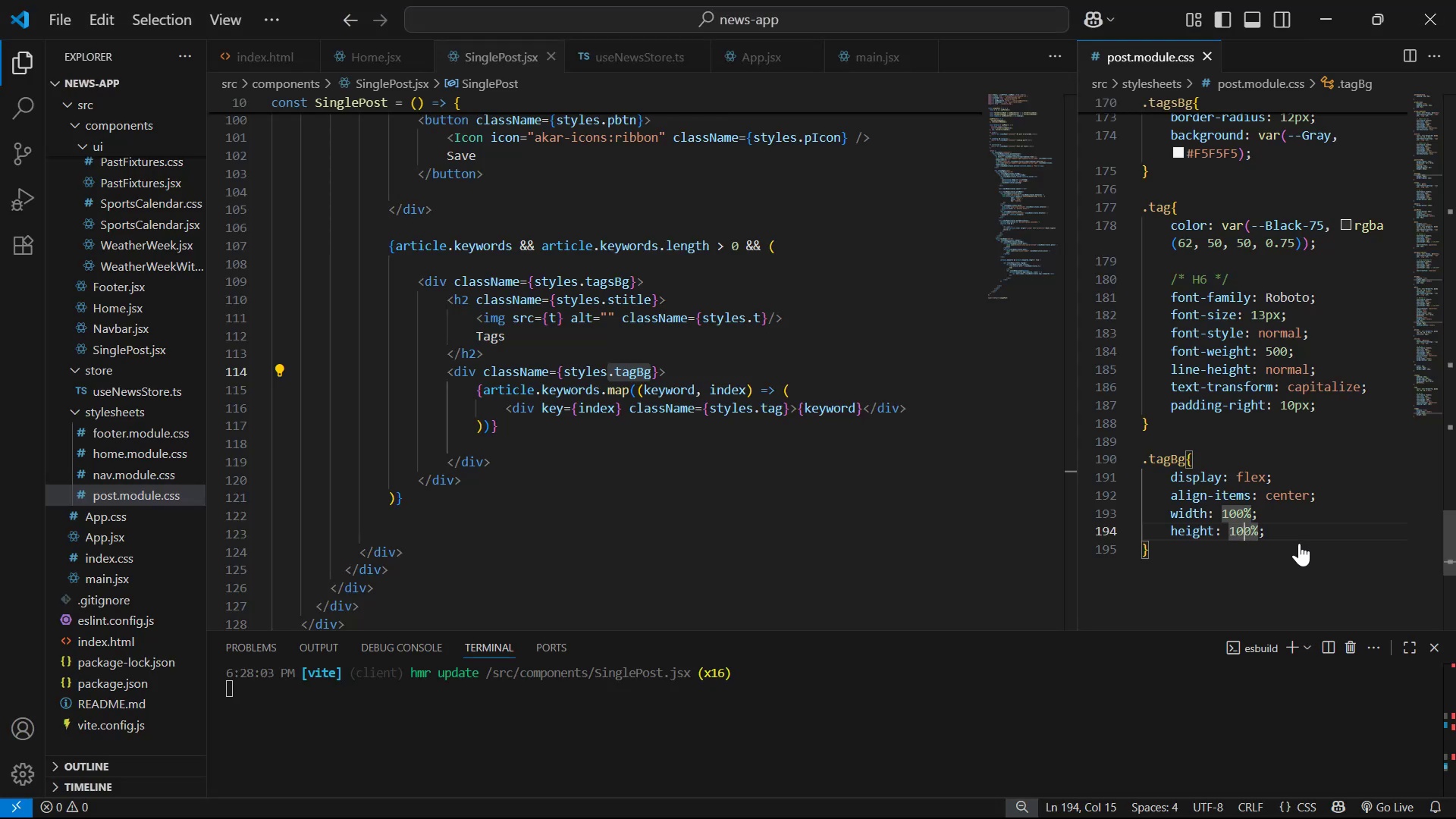 
key(ArrowLeft)
 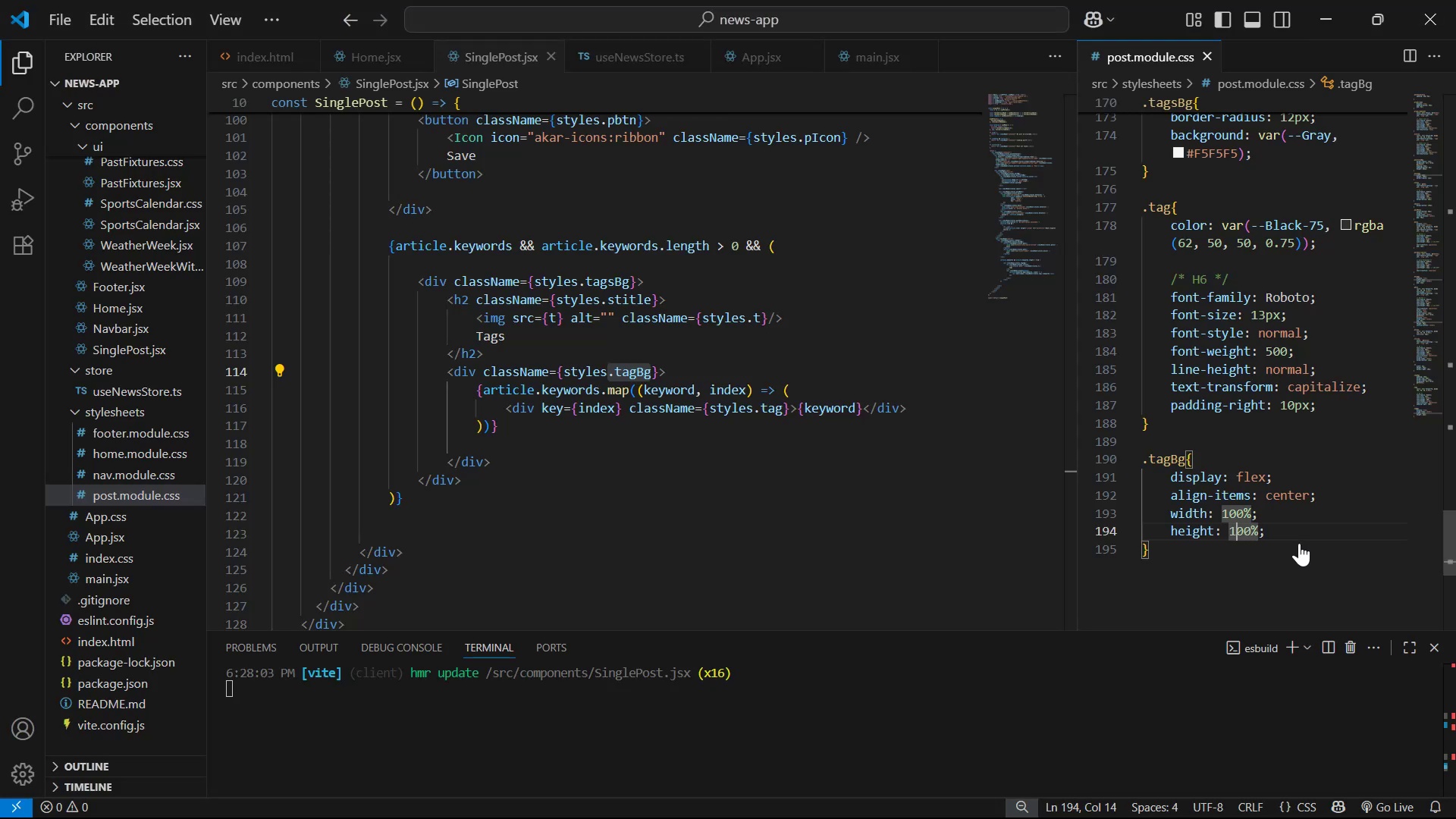 
key(ArrowRight)
 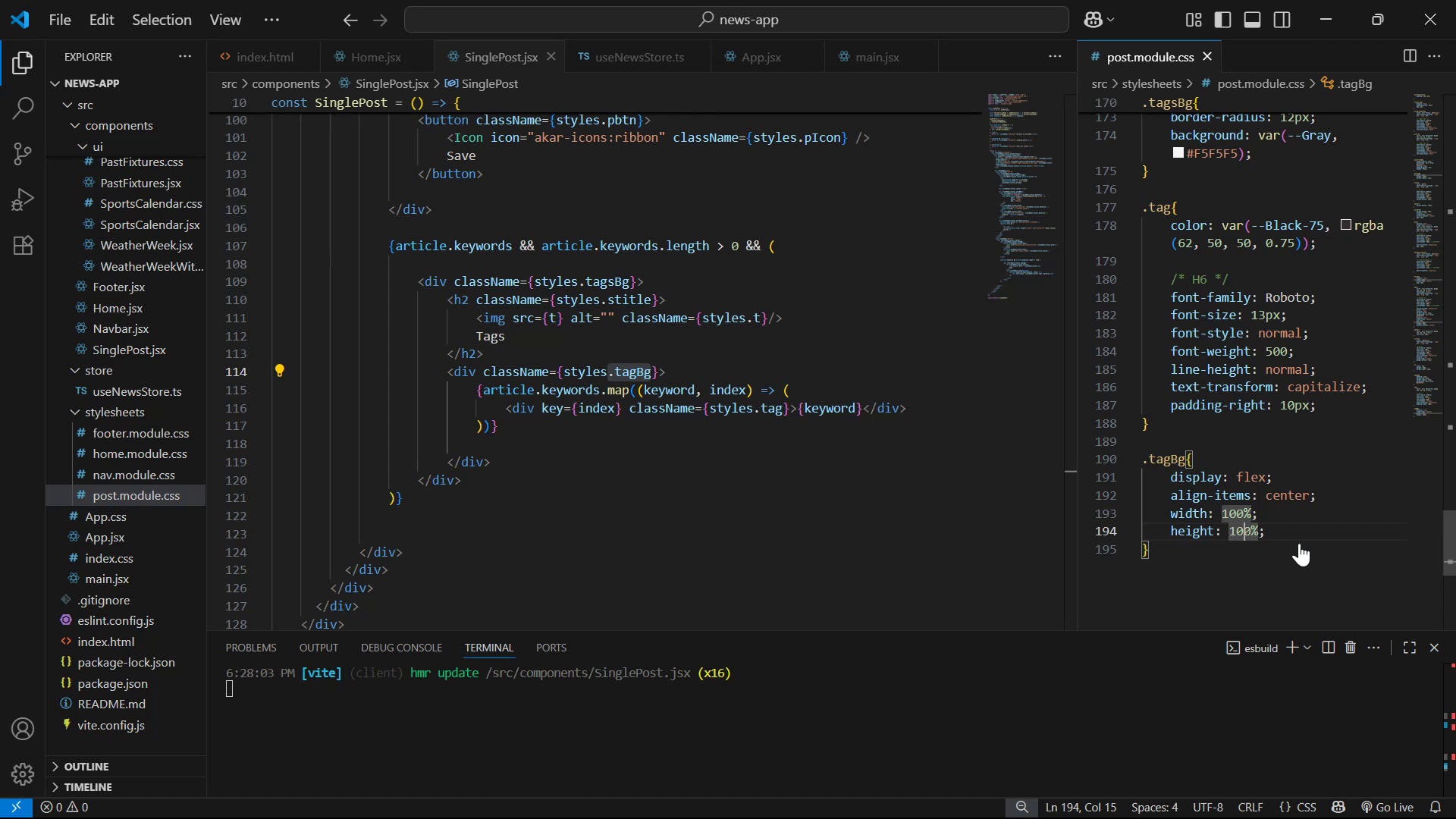 
key(ArrowRight)
 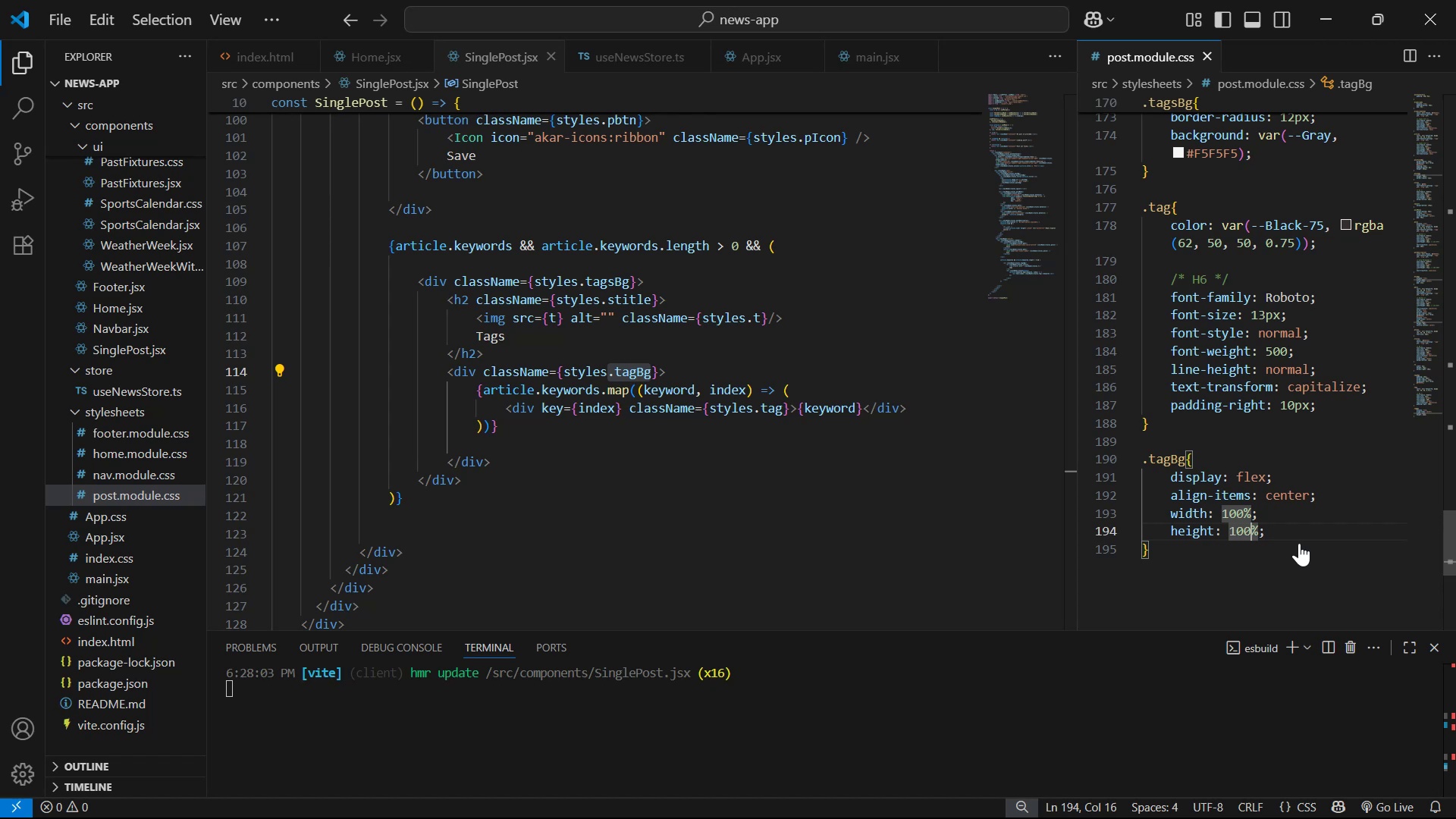 
key(ArrowRight)
 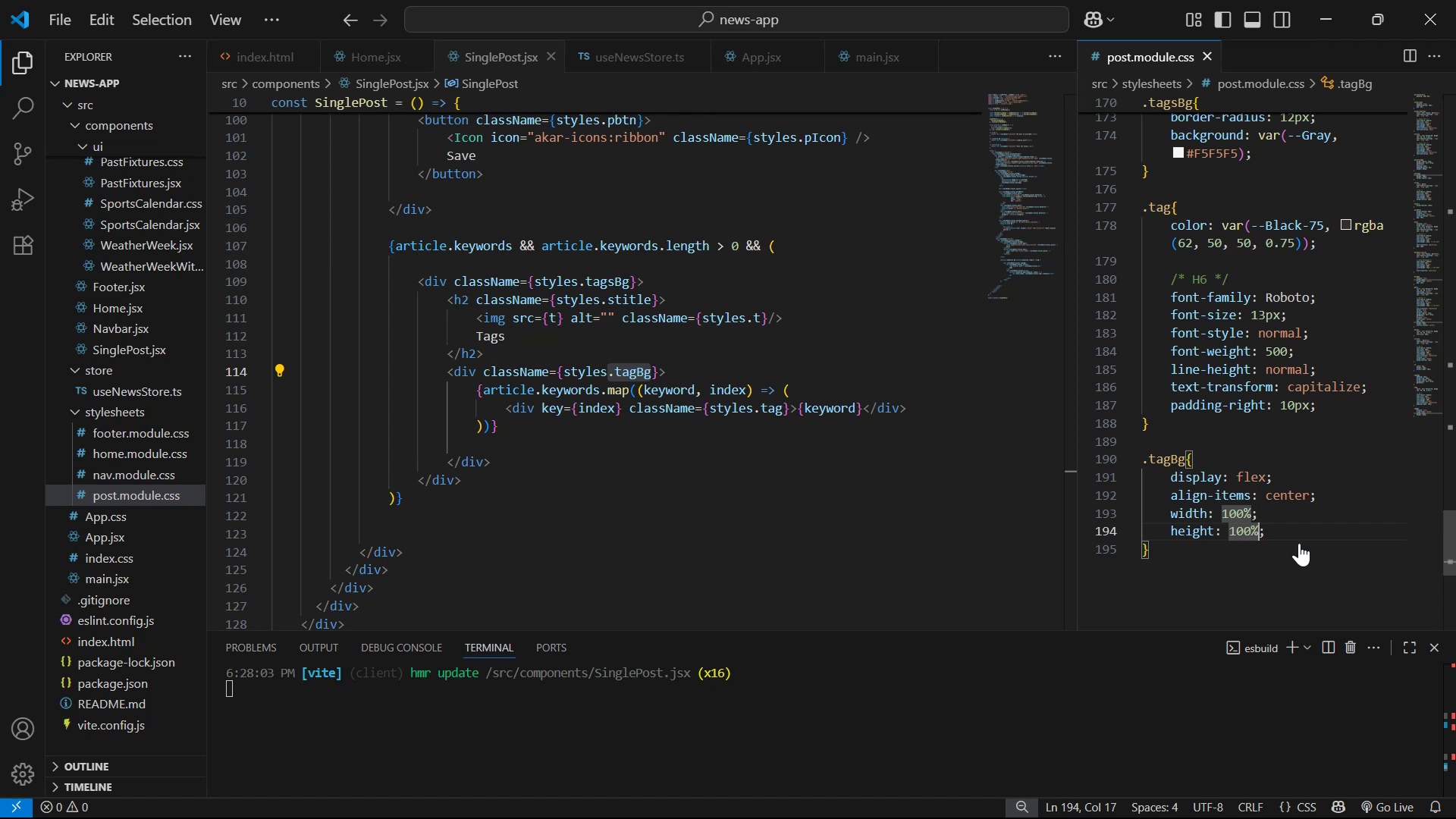 
key(Backspace)
type(px)
 